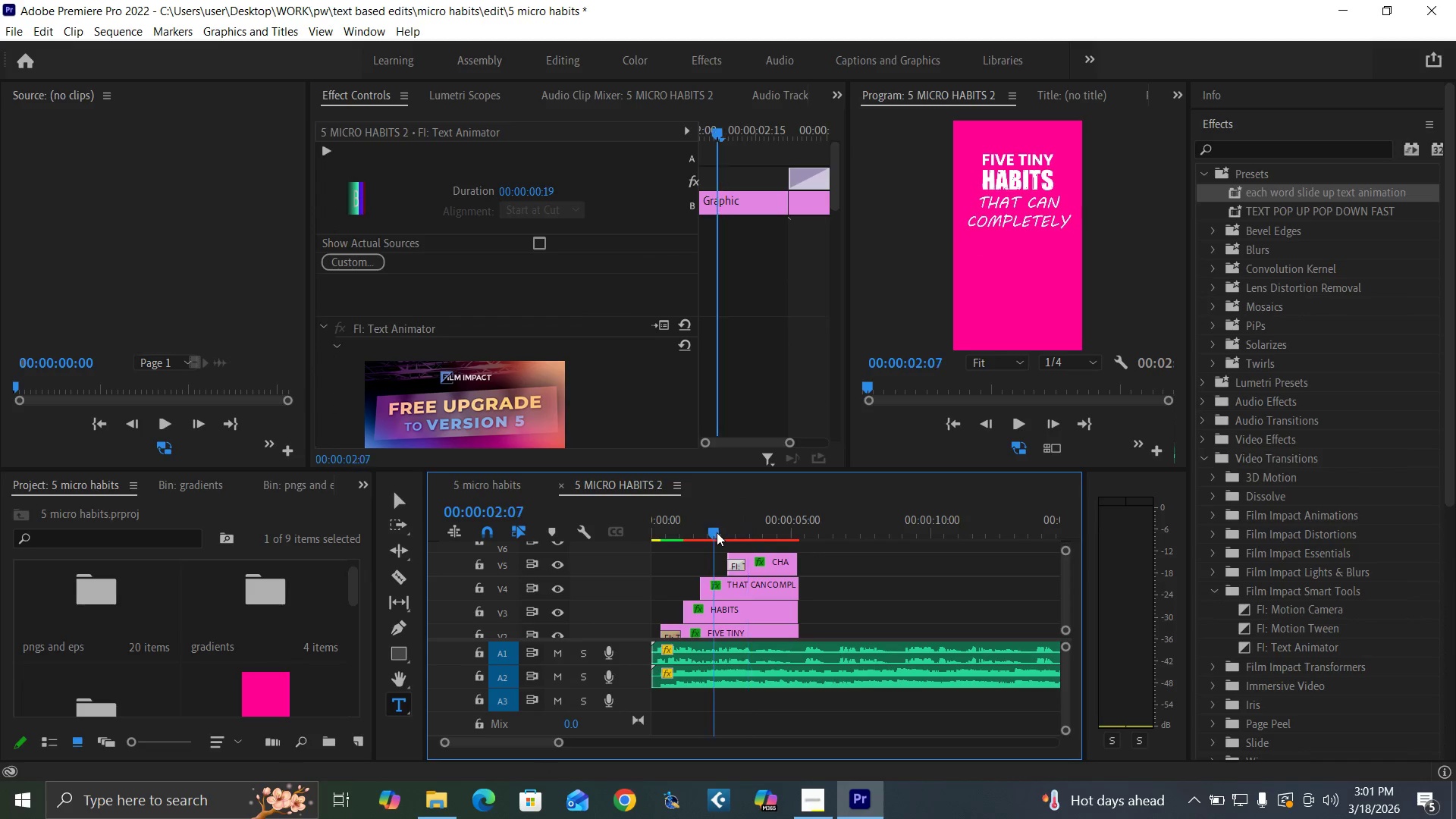 
key(Space)
 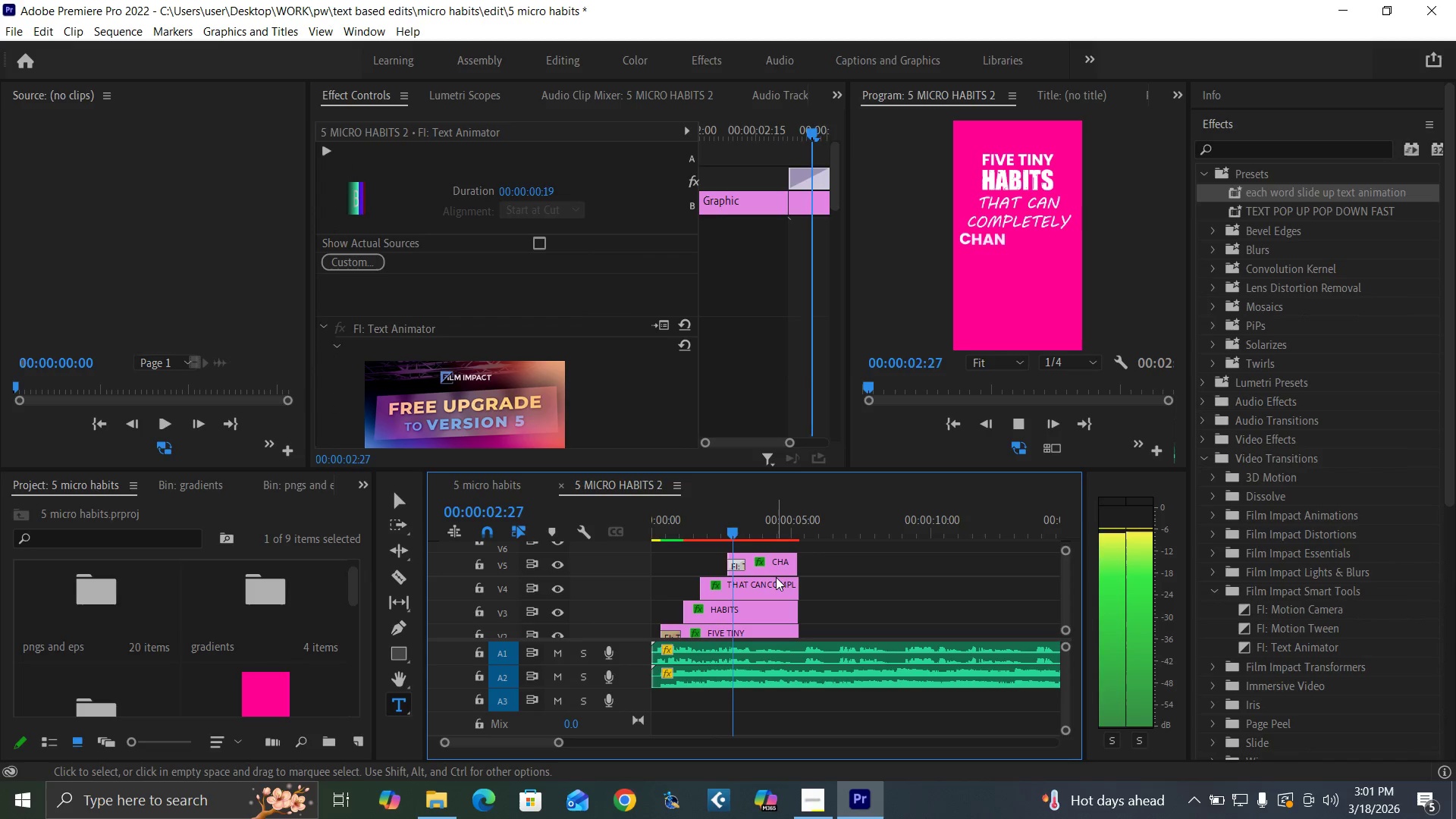 
key(Space)
 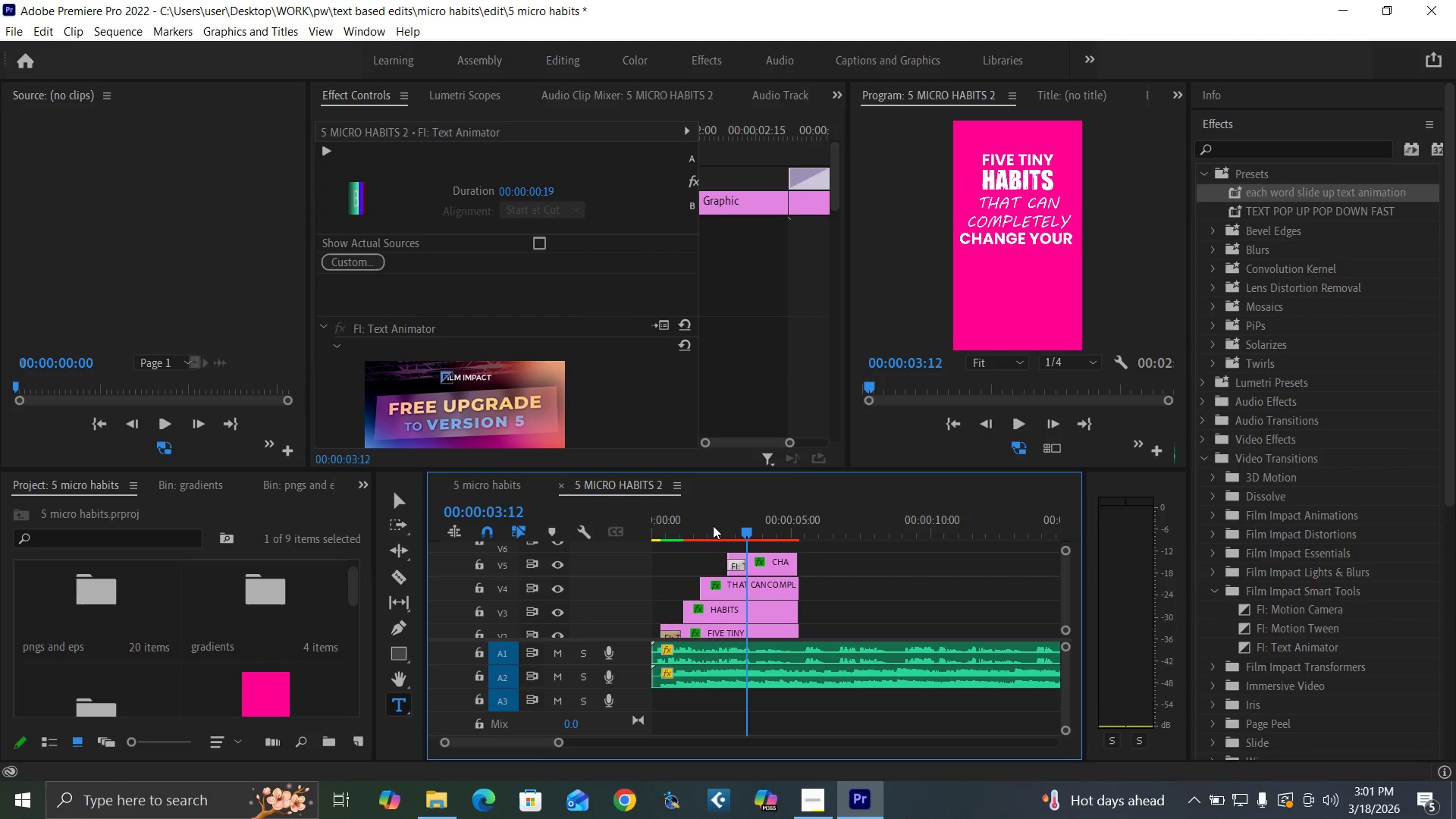 
left_click([714, 527])
 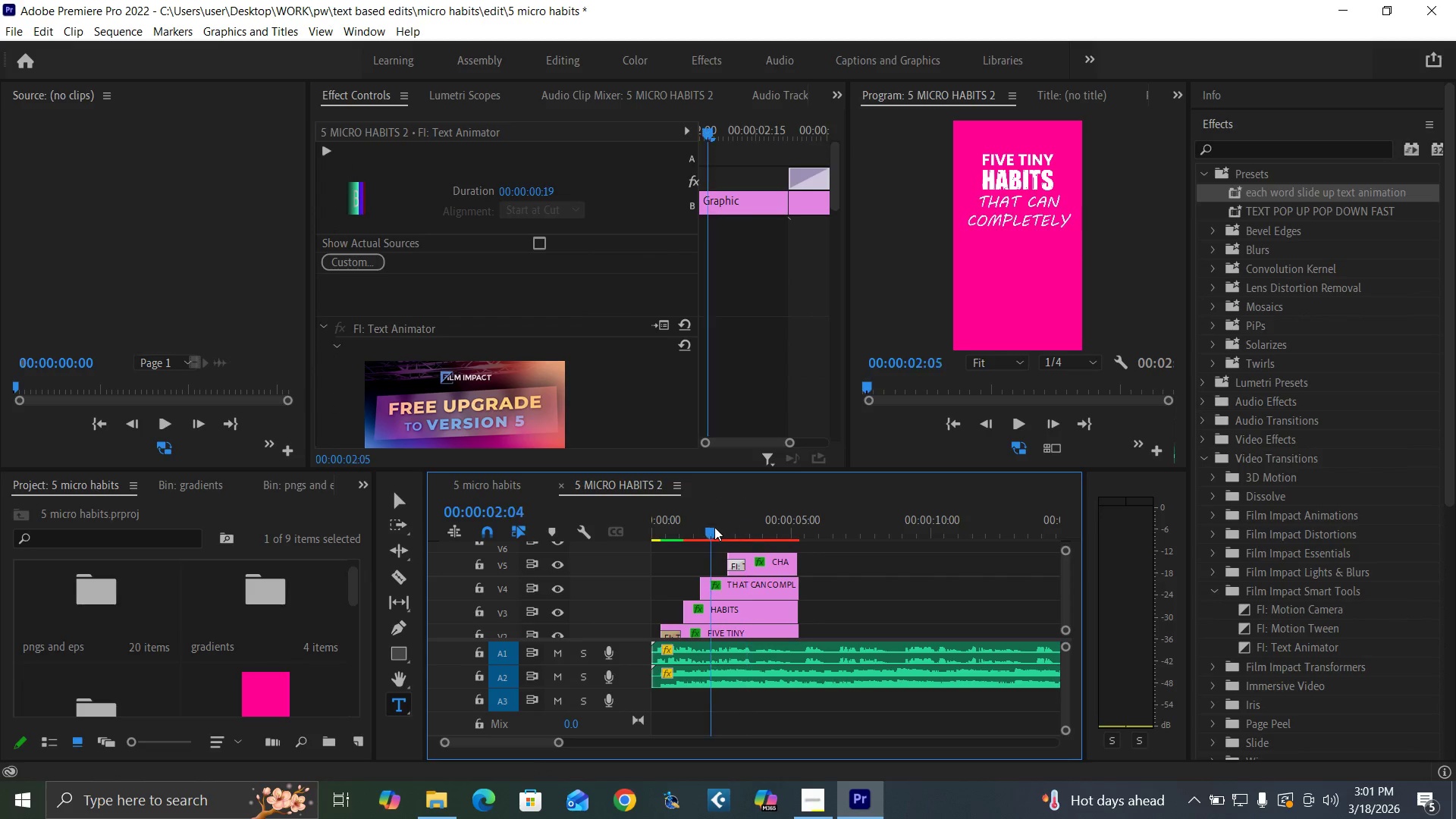 
key(Space)
 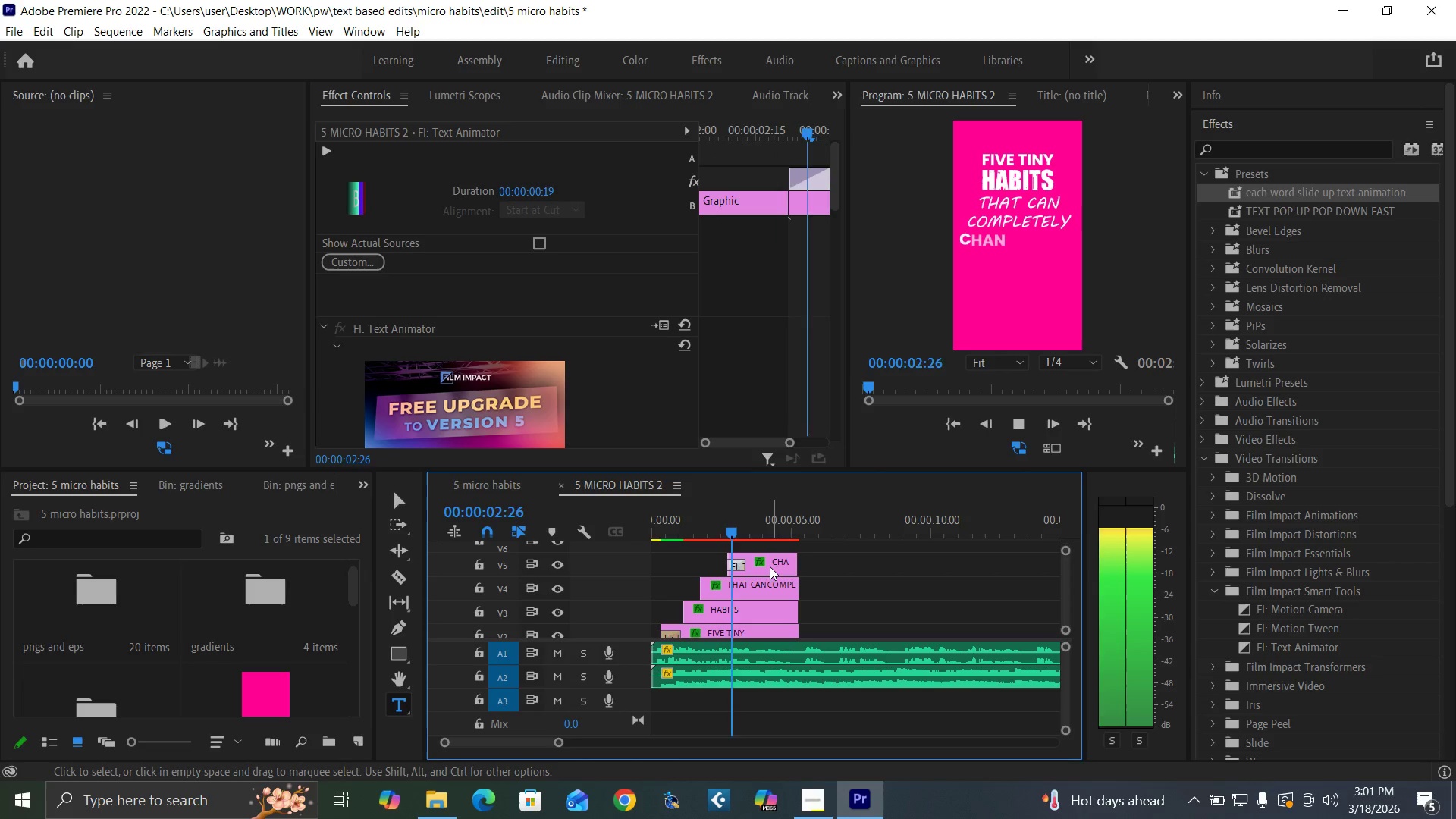 
key(Space)
 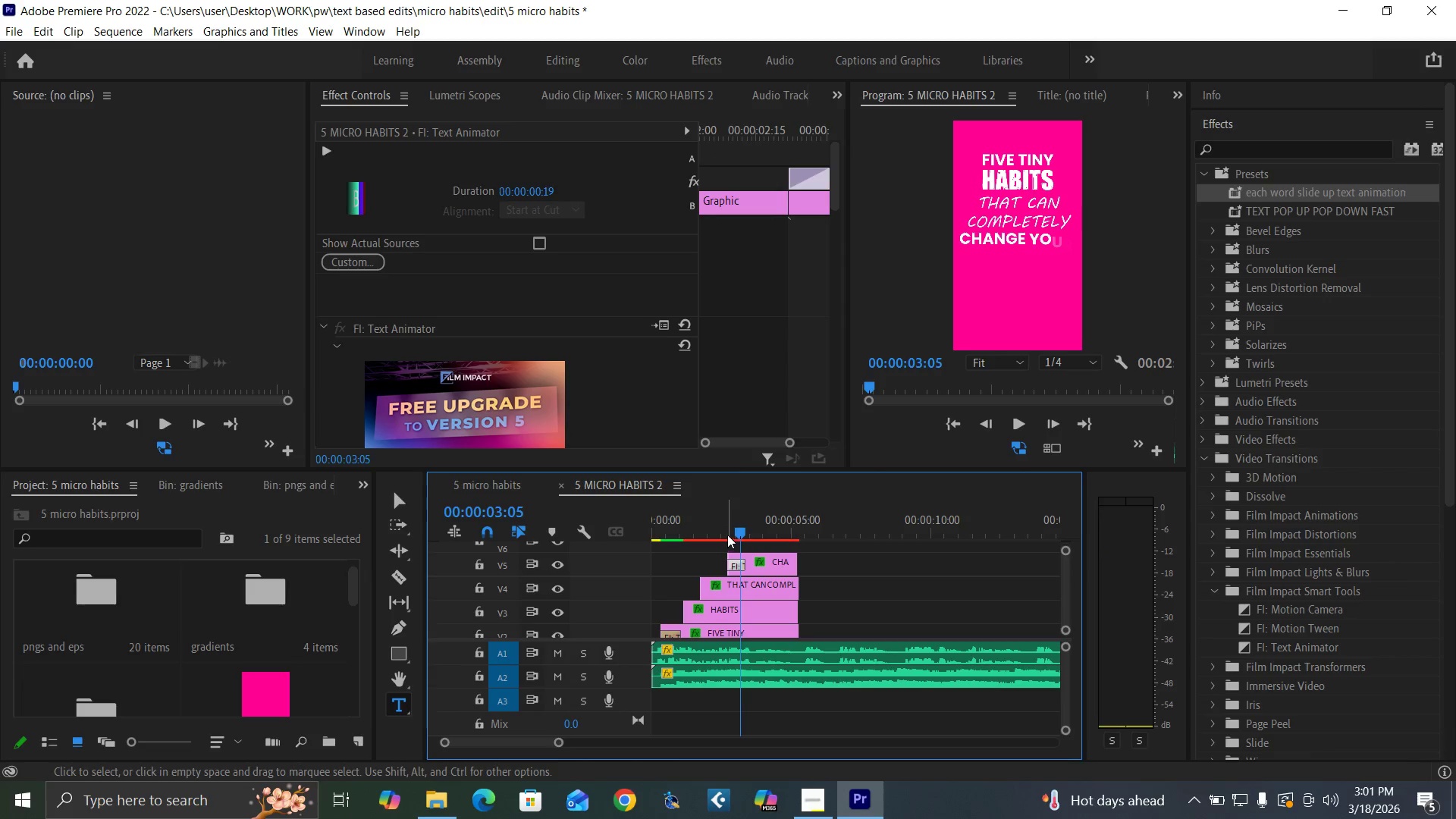 
left_click([723, 526])
 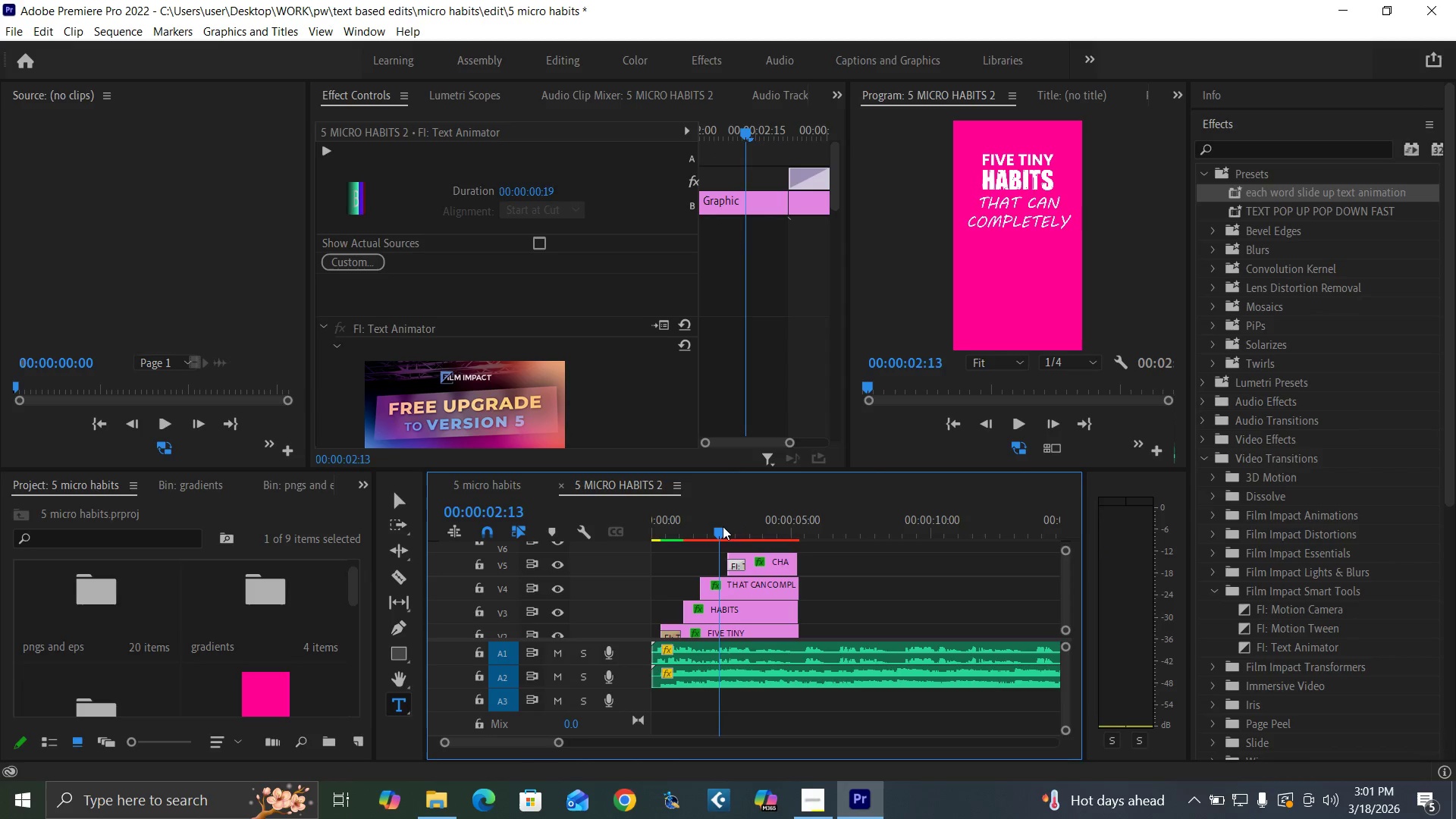 
key(Space)
 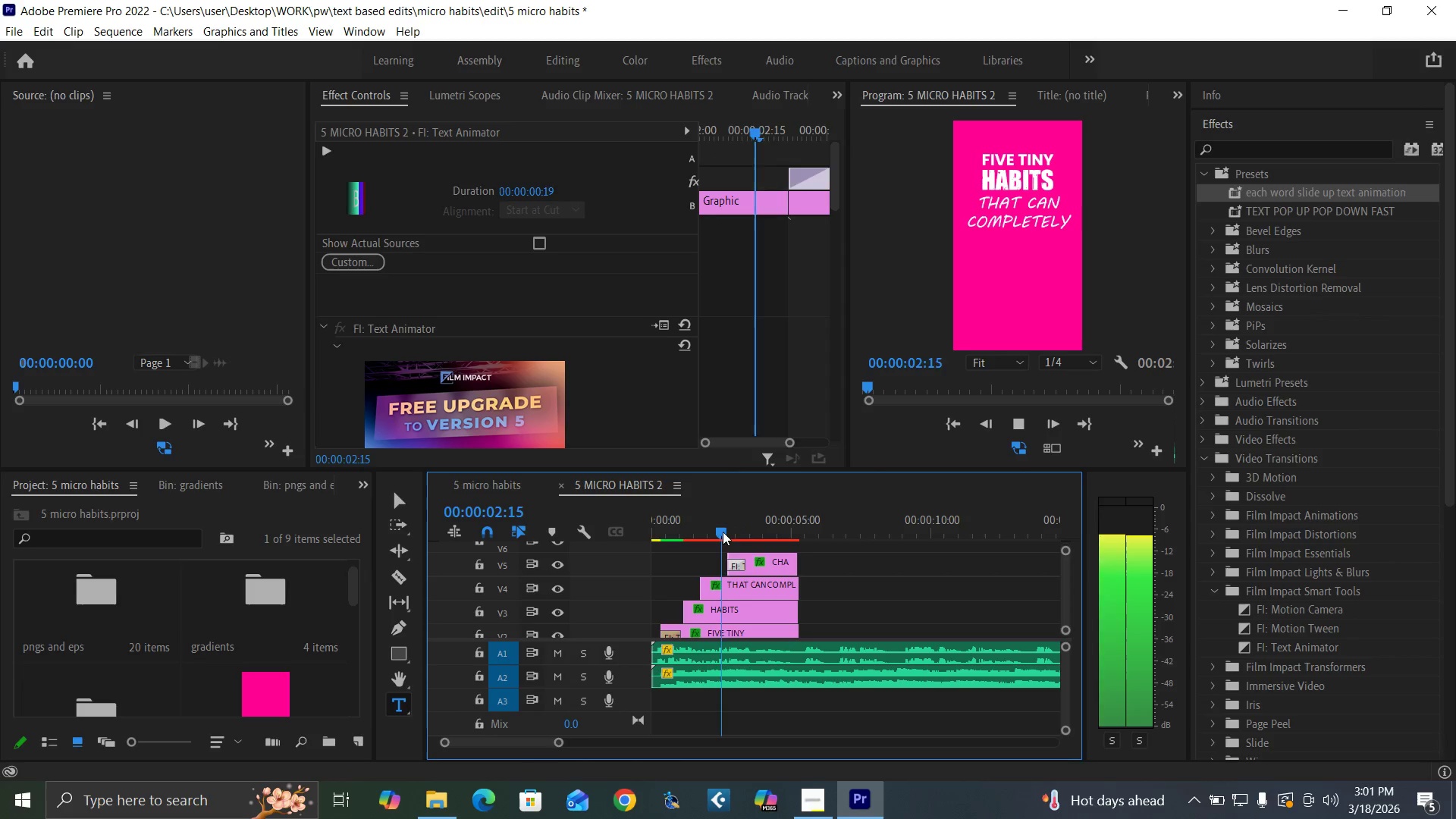 
key(Space)
 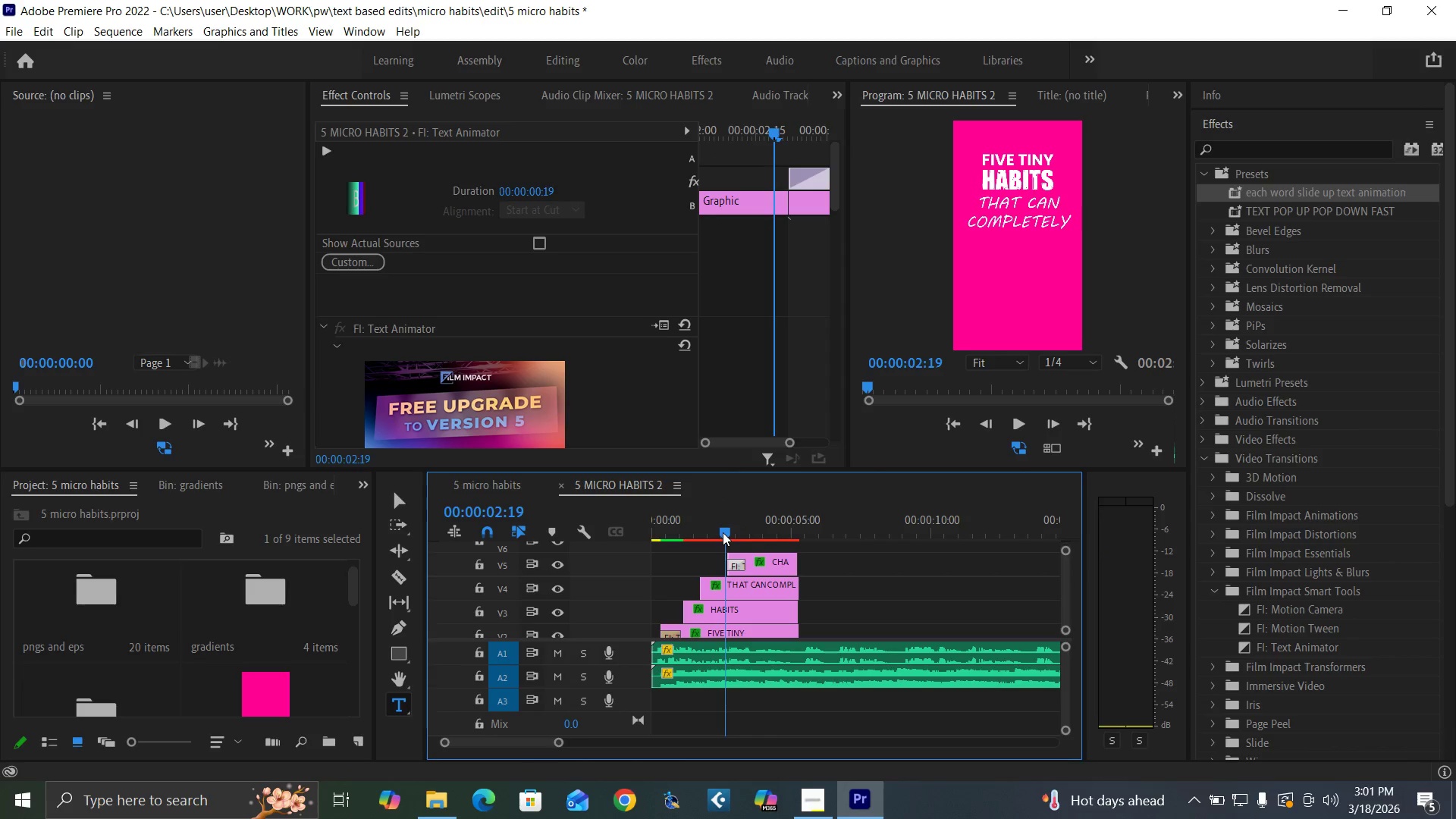 
key(Space)
 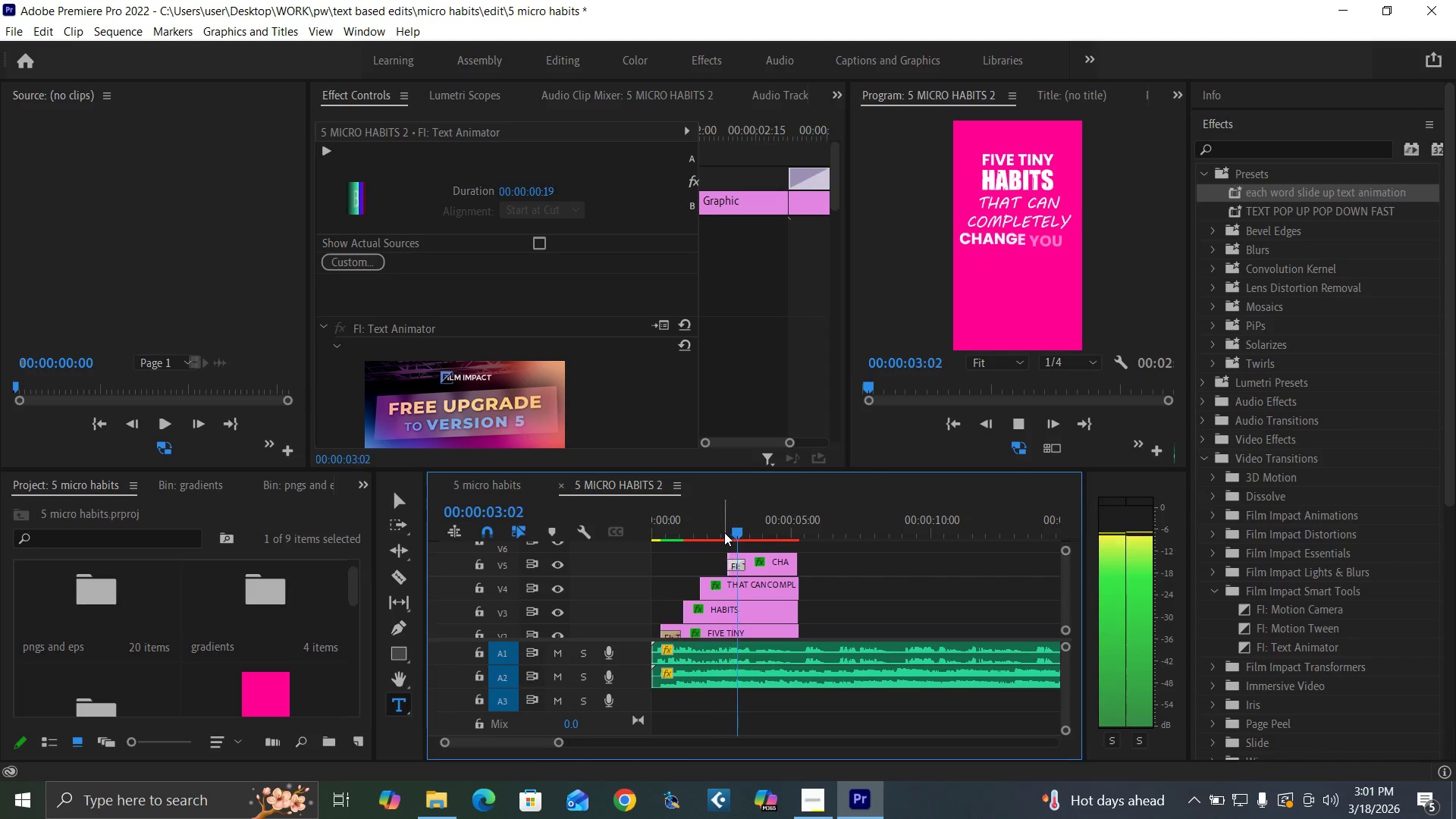 
key(Space)
 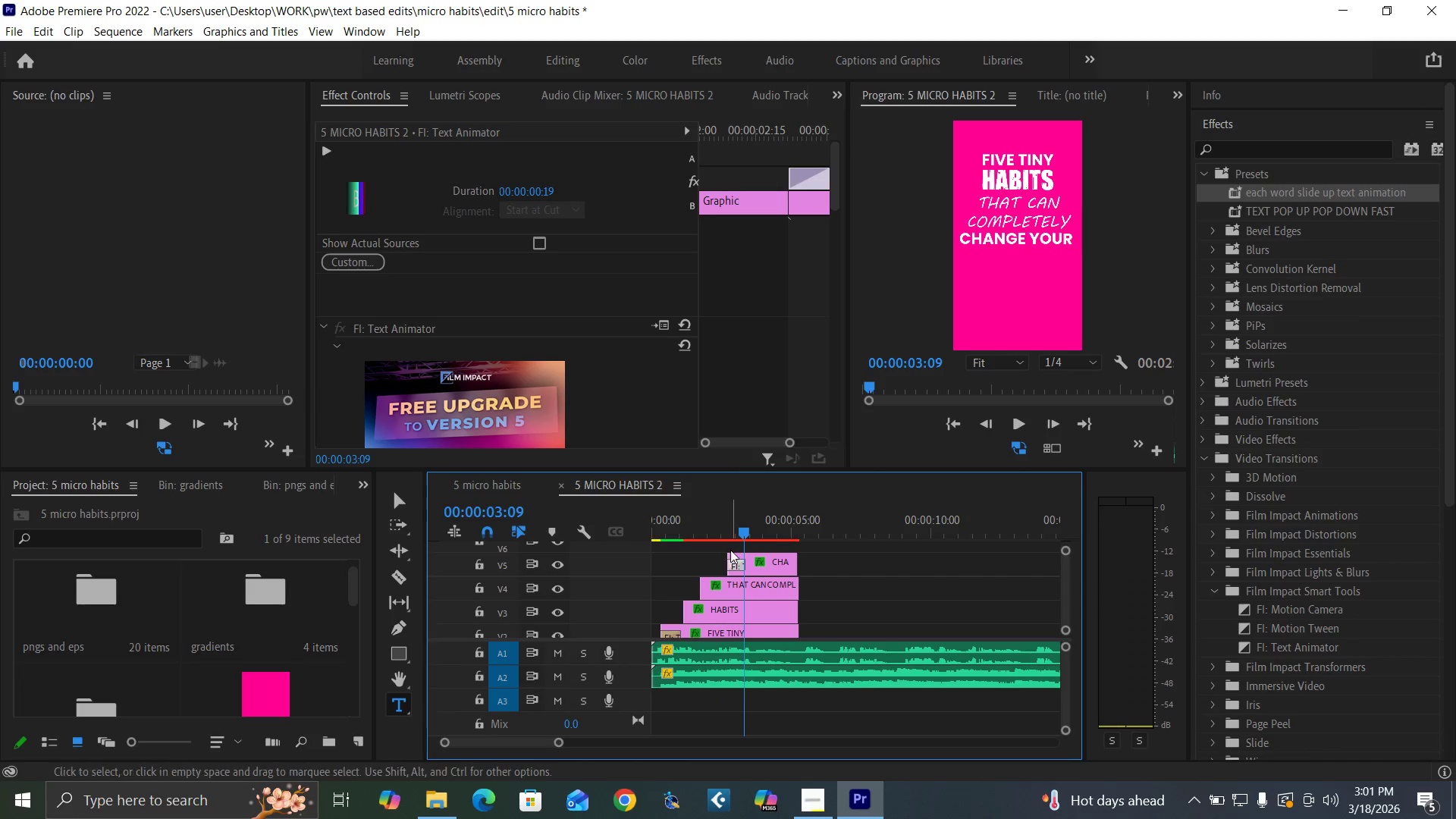 
key(Equal)
 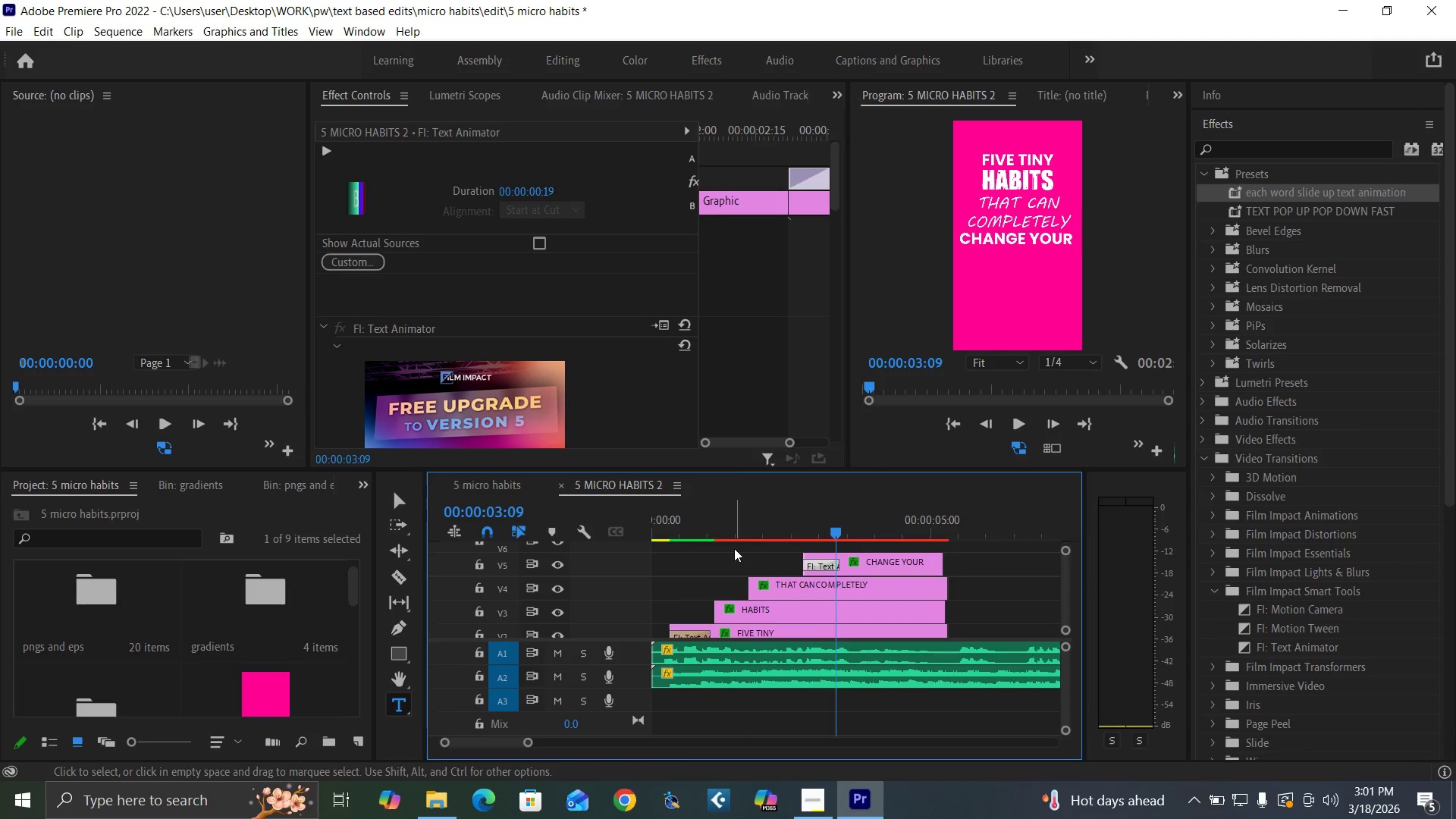 
key(Equal)
 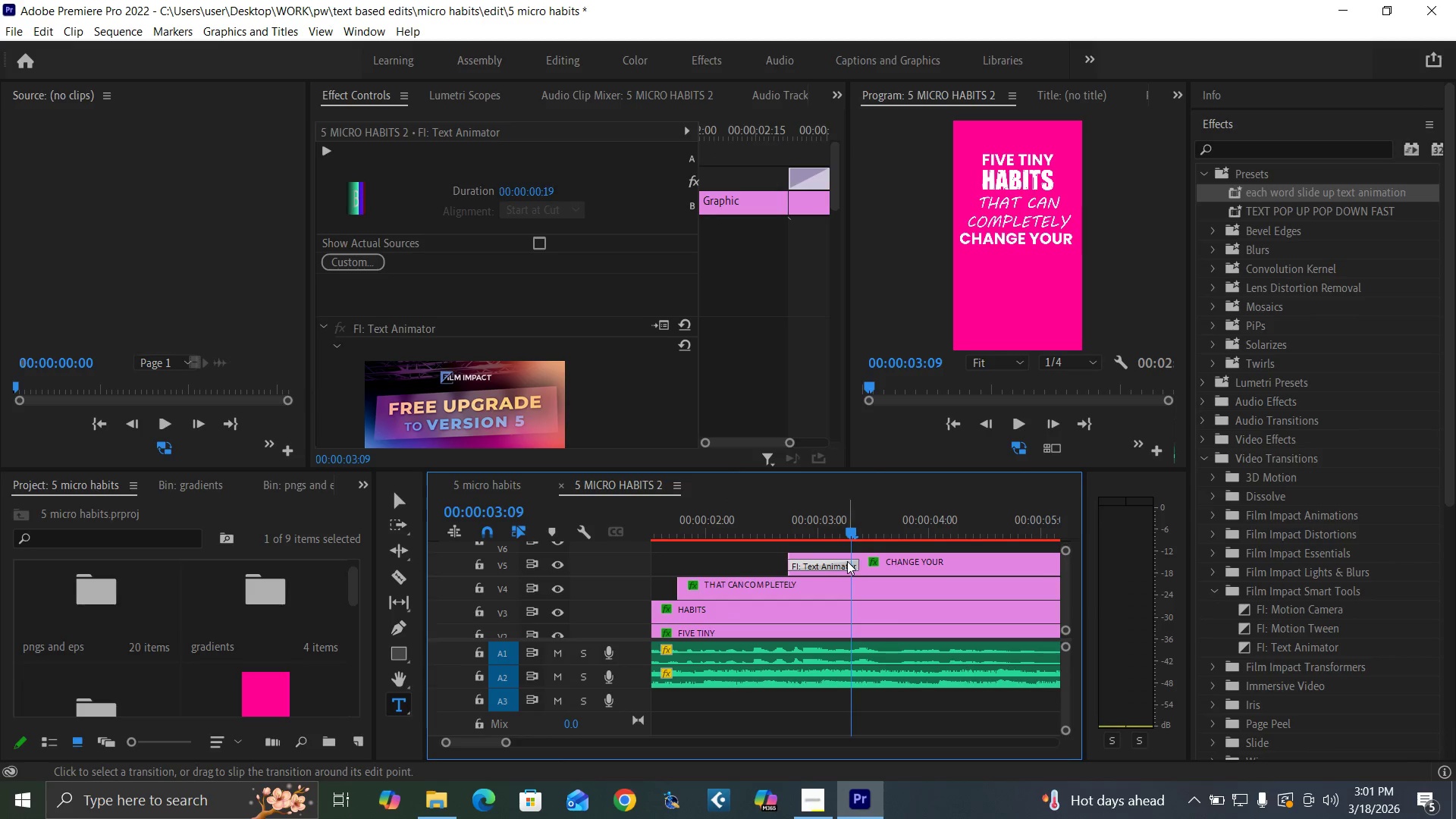 
left_click_drag(start_coordinate=[851, 562], to_coordinate=[827, 562])
 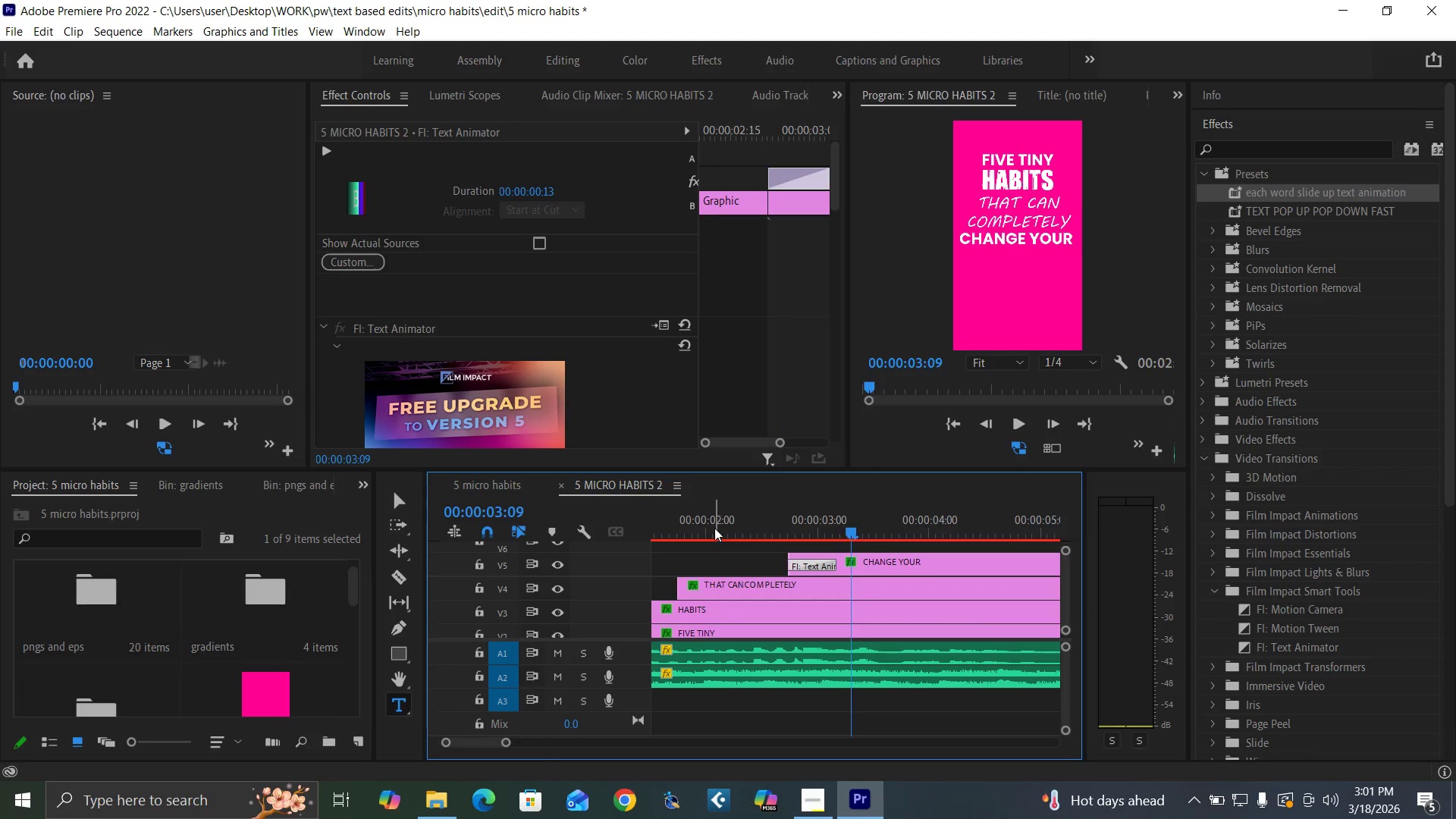 
key(Space)
 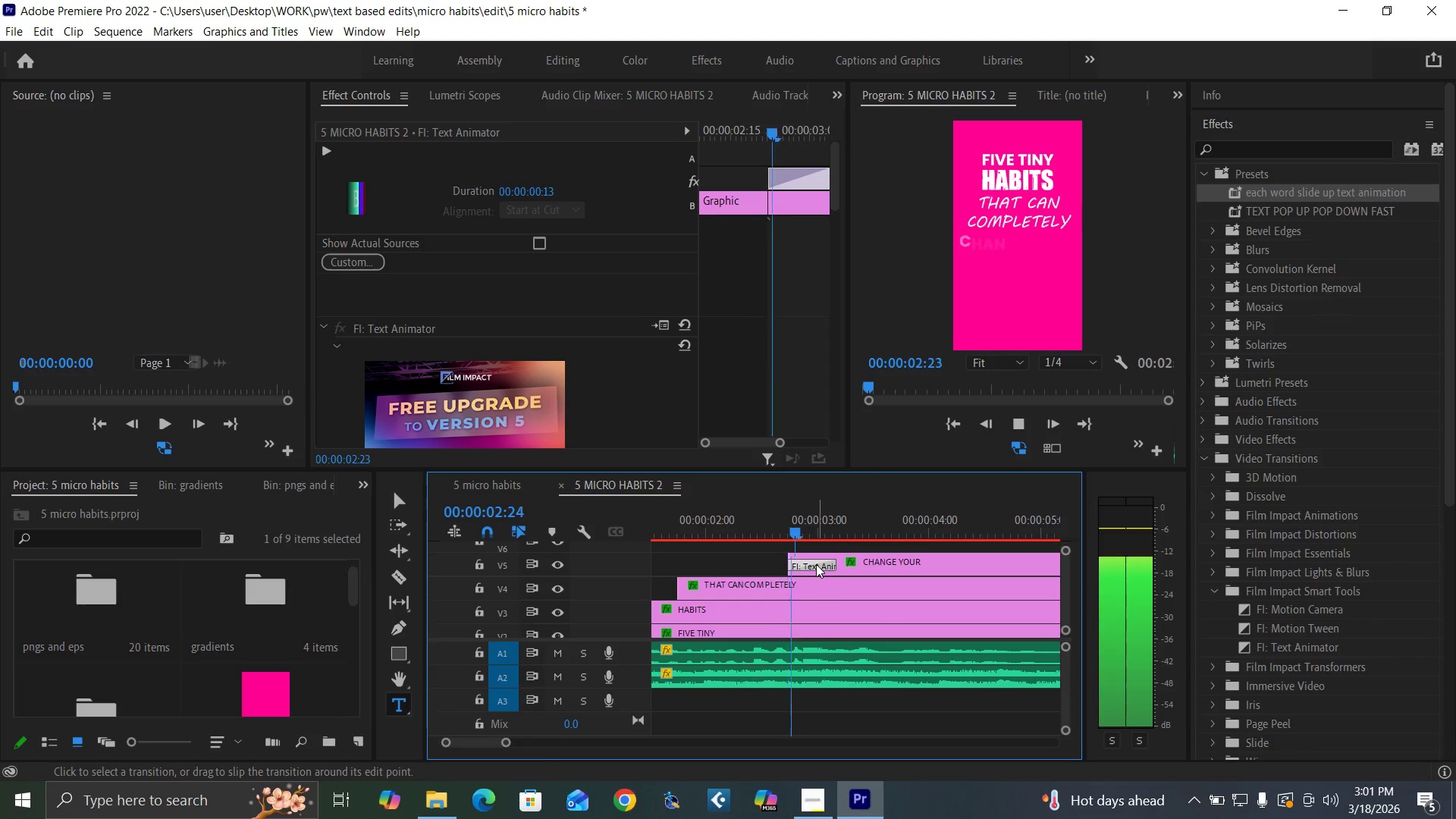 
key(Space)
 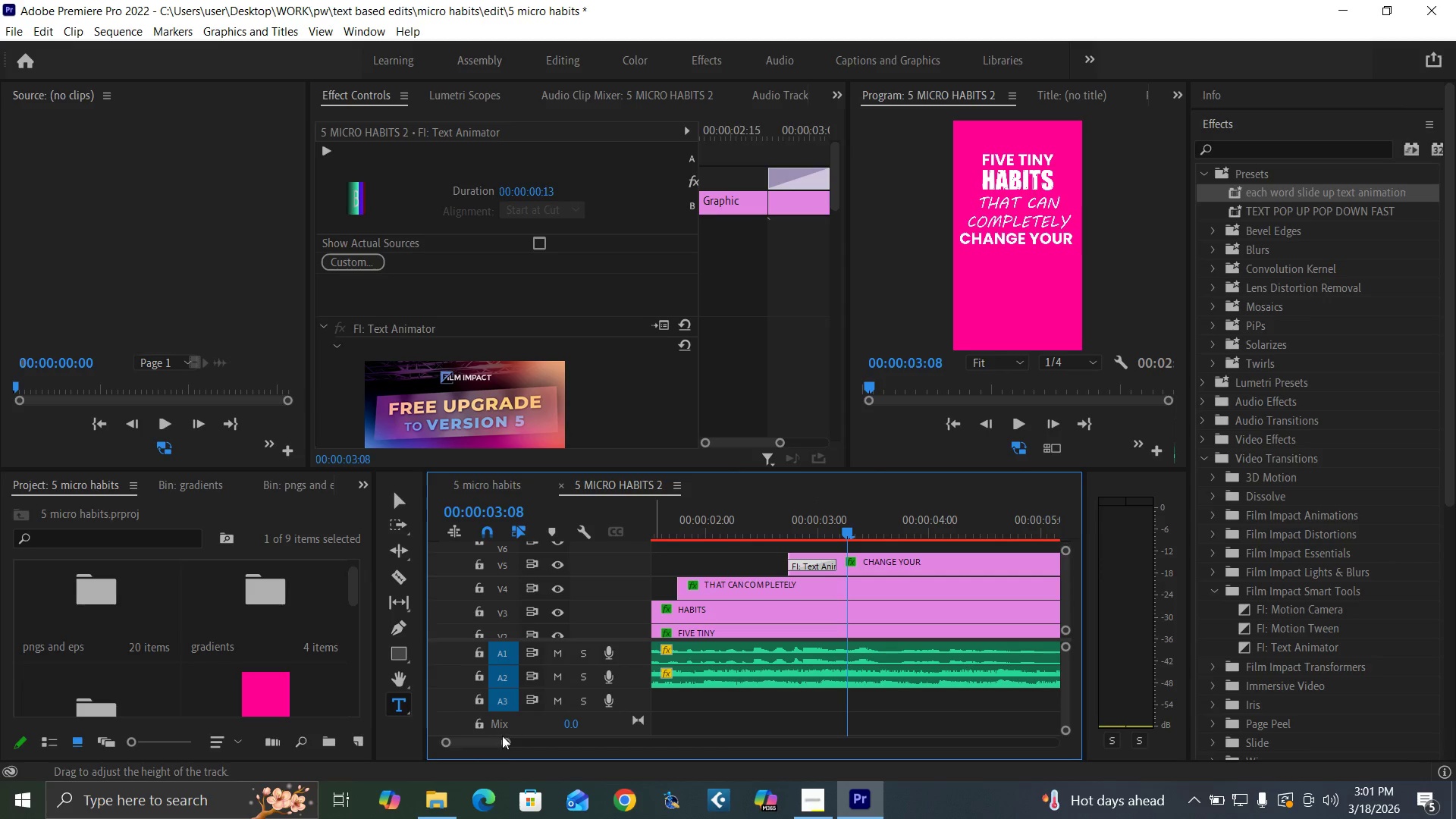 
left_click_drag(start_coordinate=[504, 742], to_coordinate=[529, 755])
 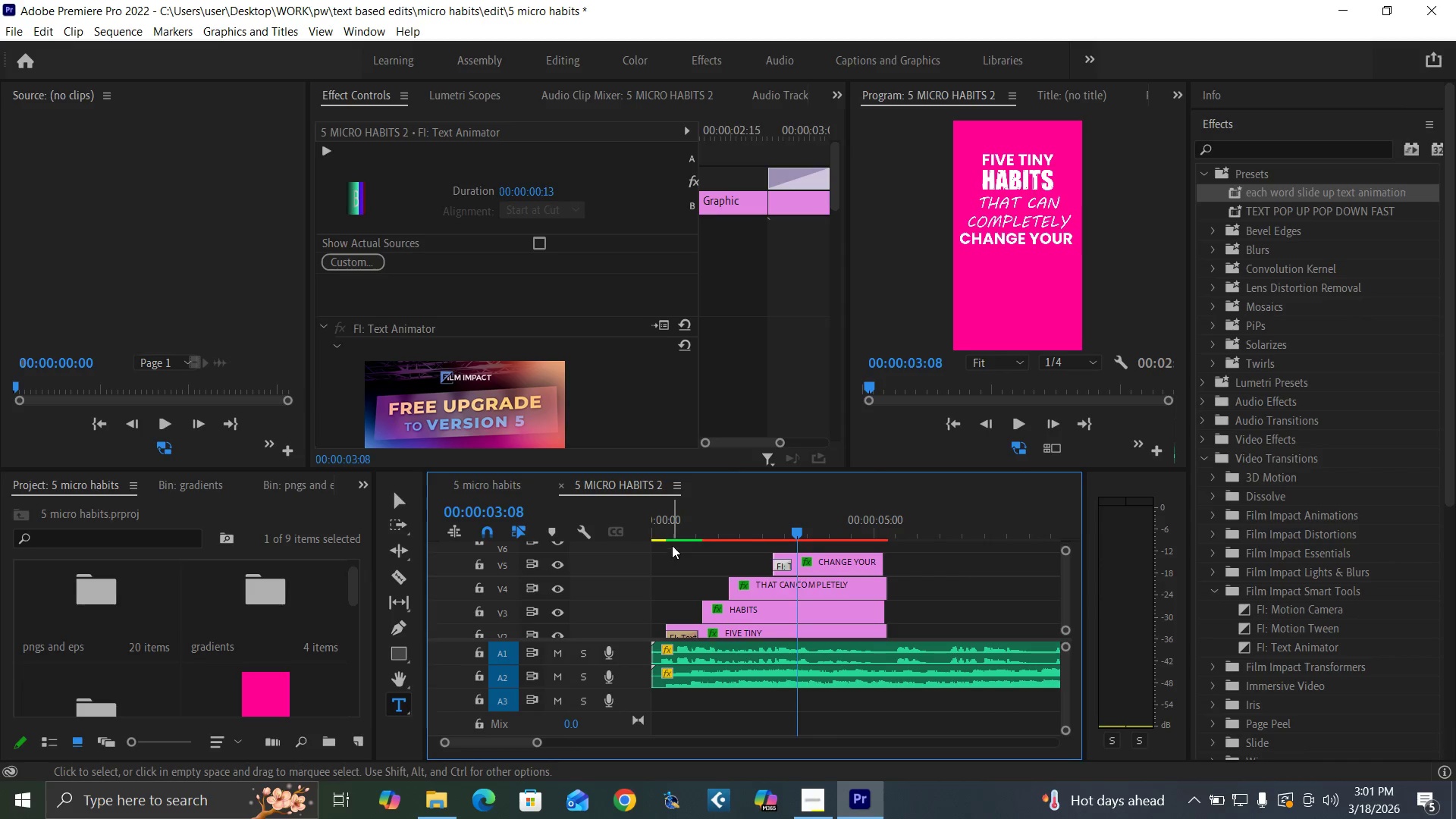 
left_click_drag(start_coordinate=[674, 527], to_coordinate=[629, 585])
 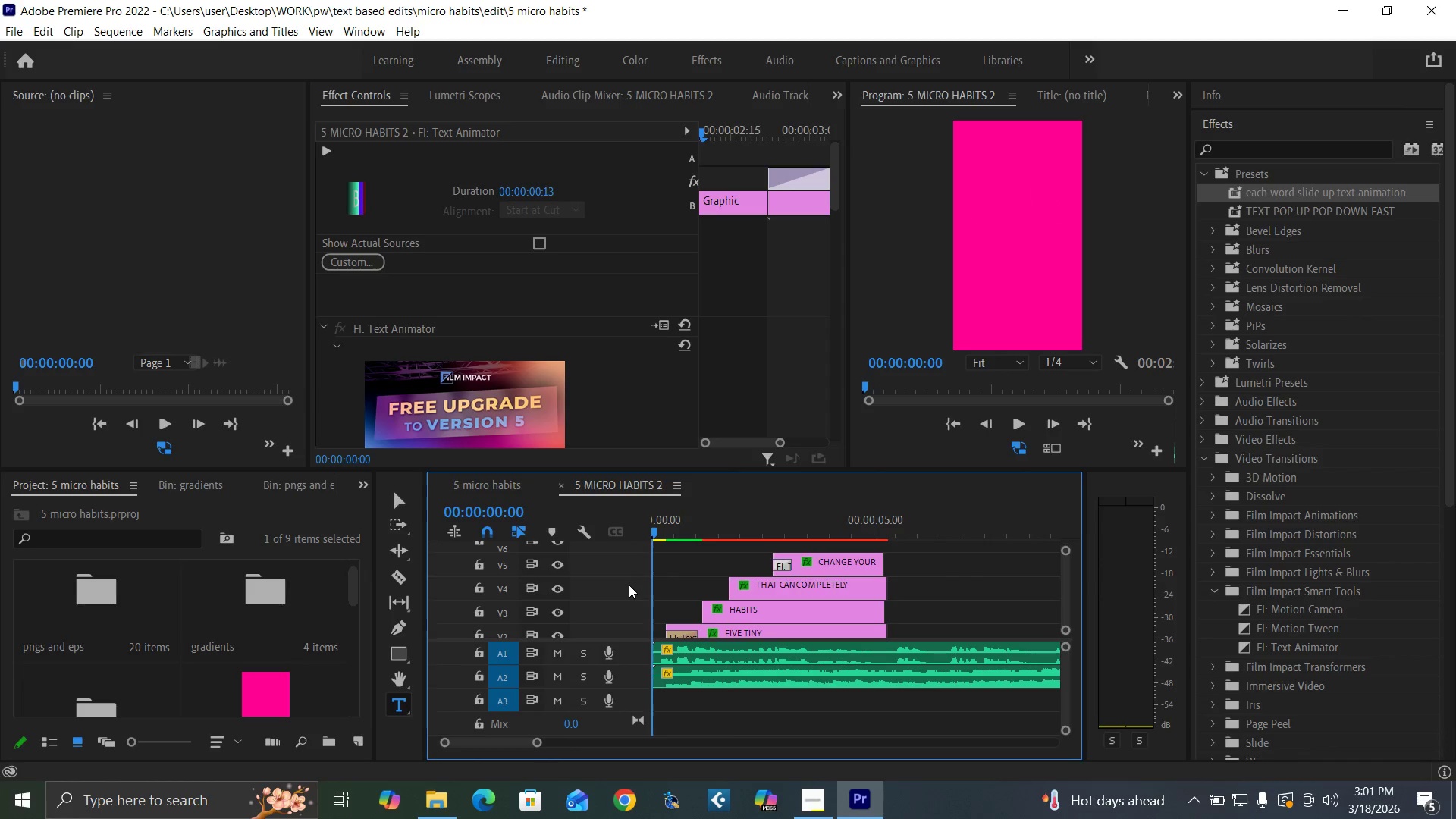 
key(Control+S)
 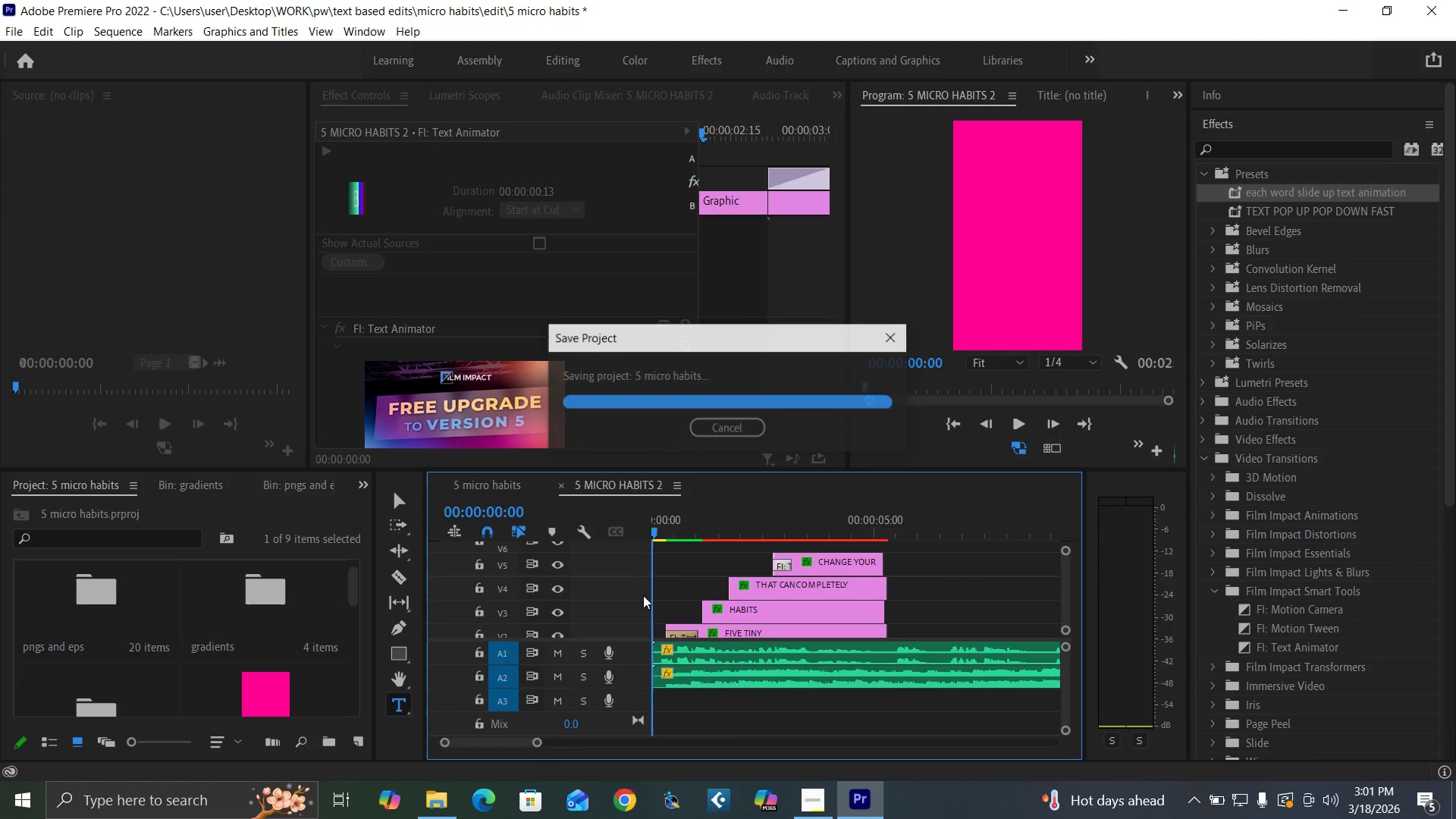 
key(Space)
 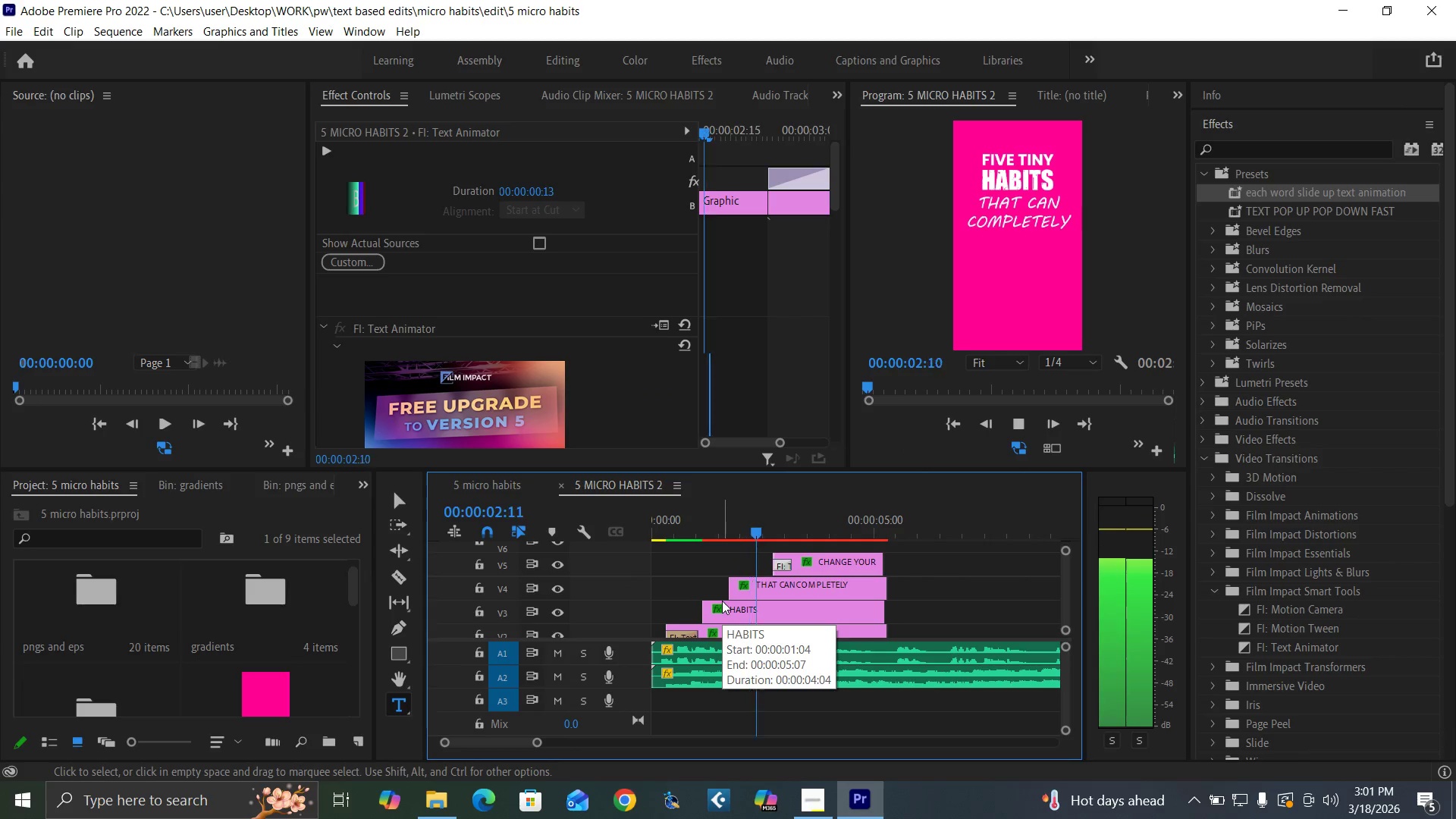 
key(Space)
 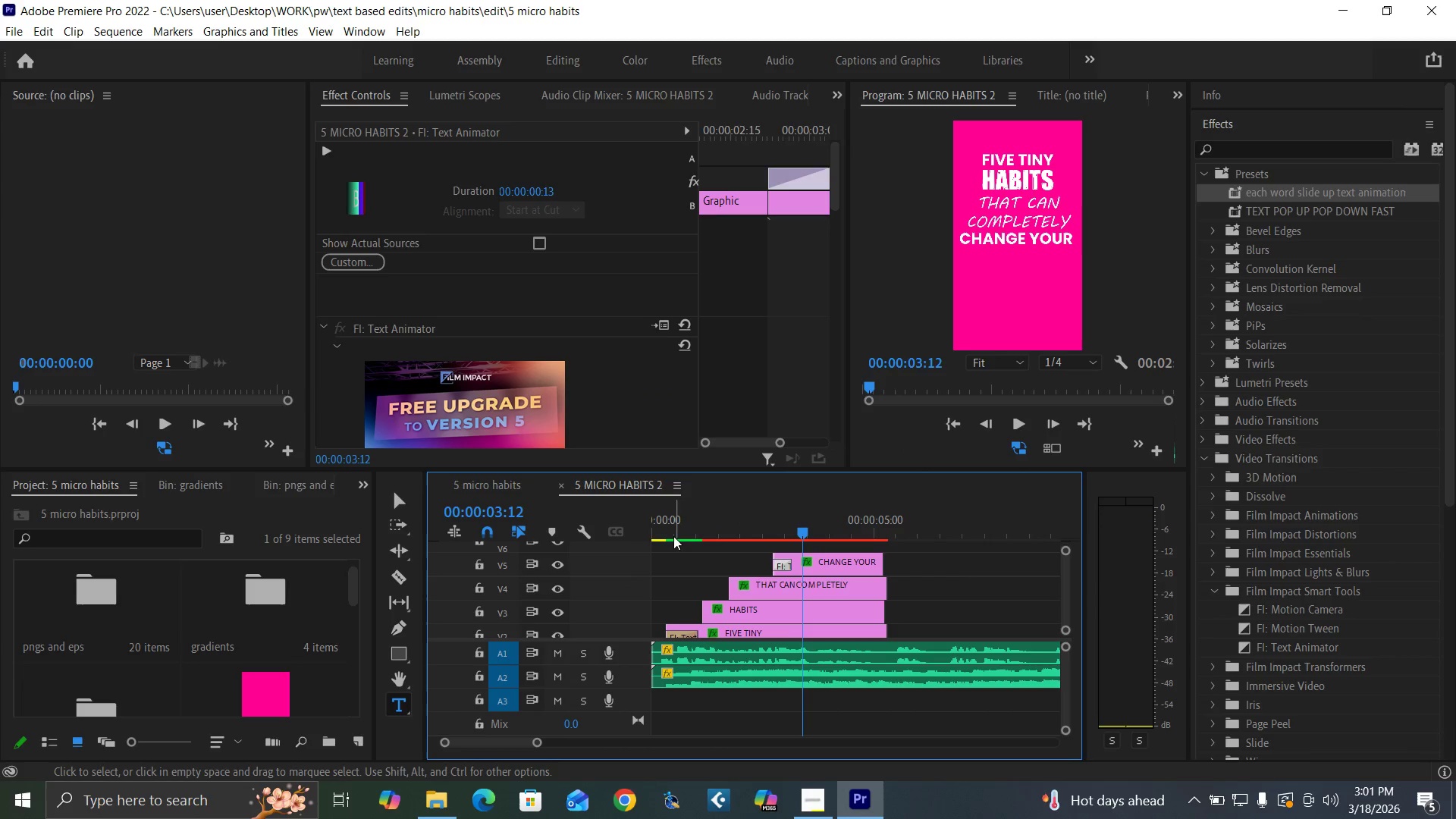 
left_click_drag(start_coordinate=[670, 522], to_coordinate=[638, 589])
 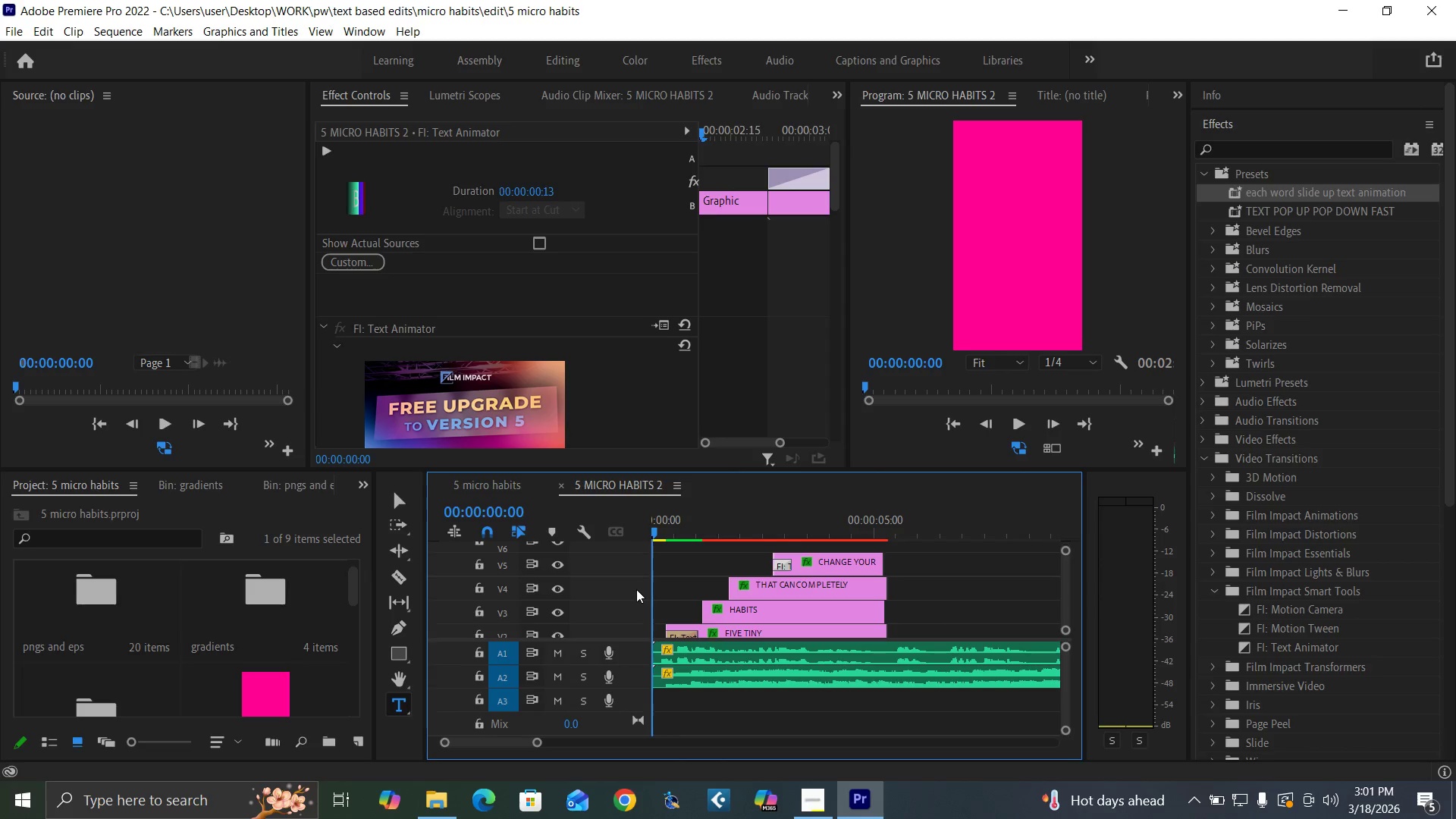 
key(Control+S)
 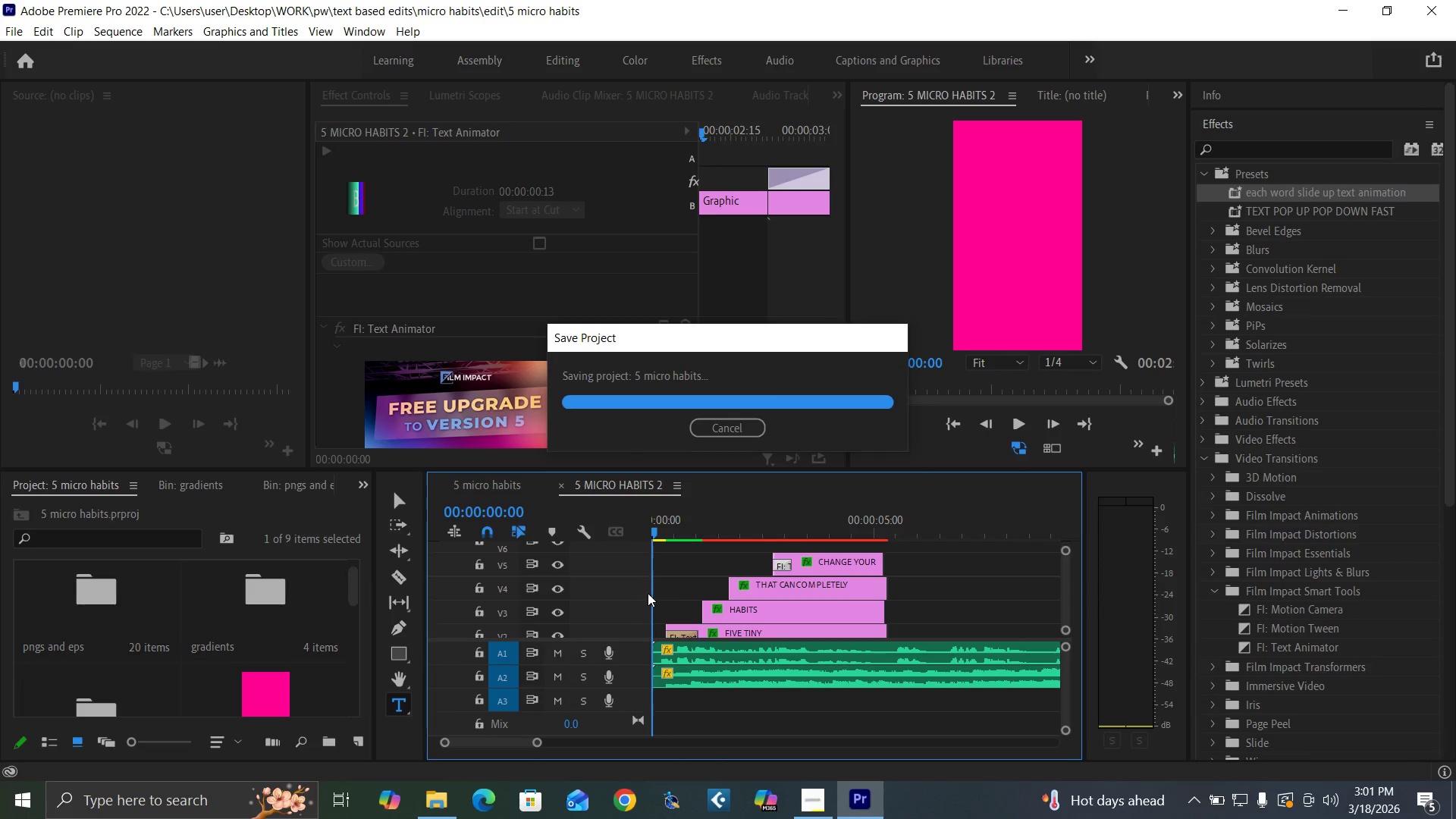 
key(Space)
 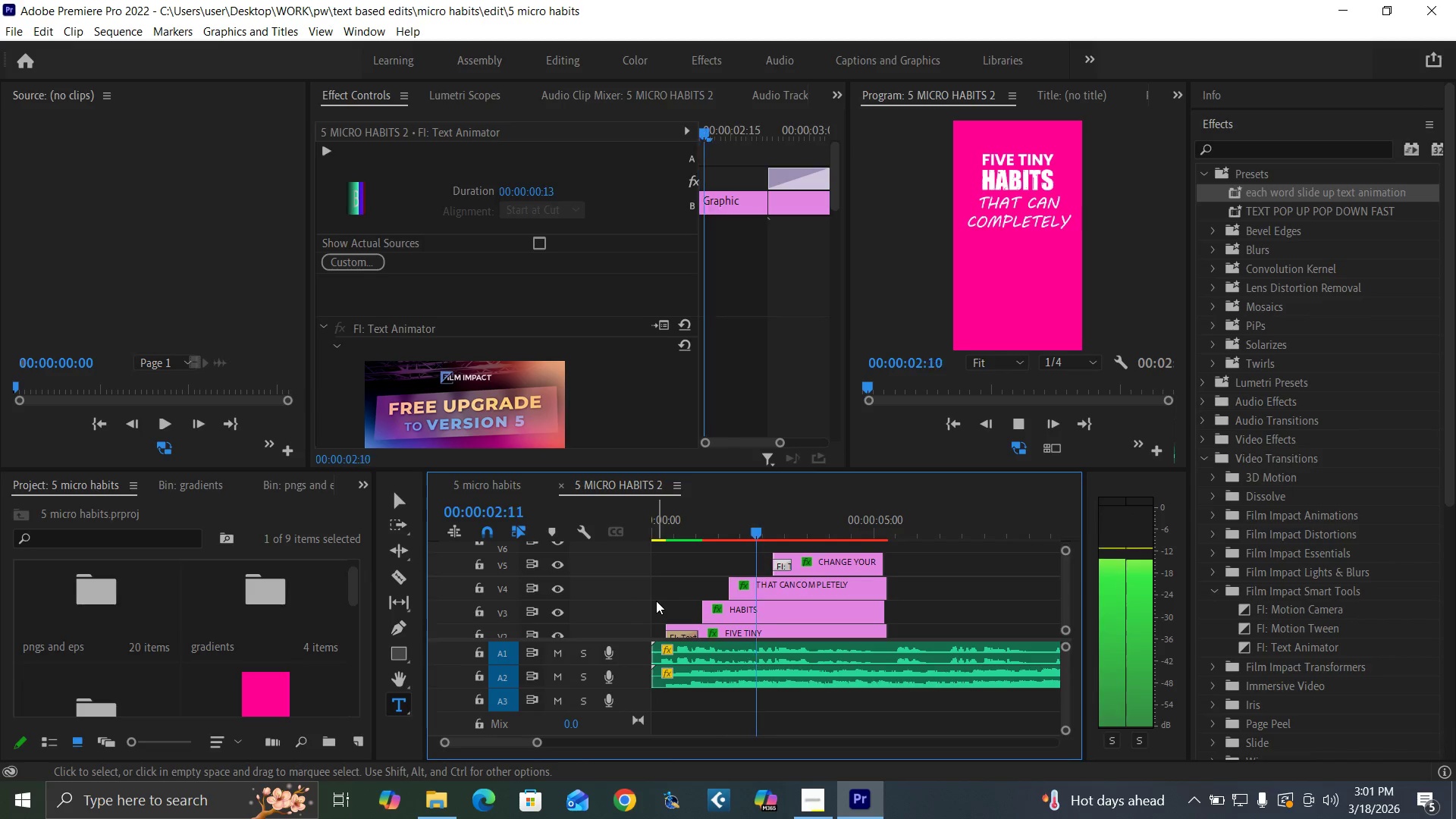 
key(Space)
 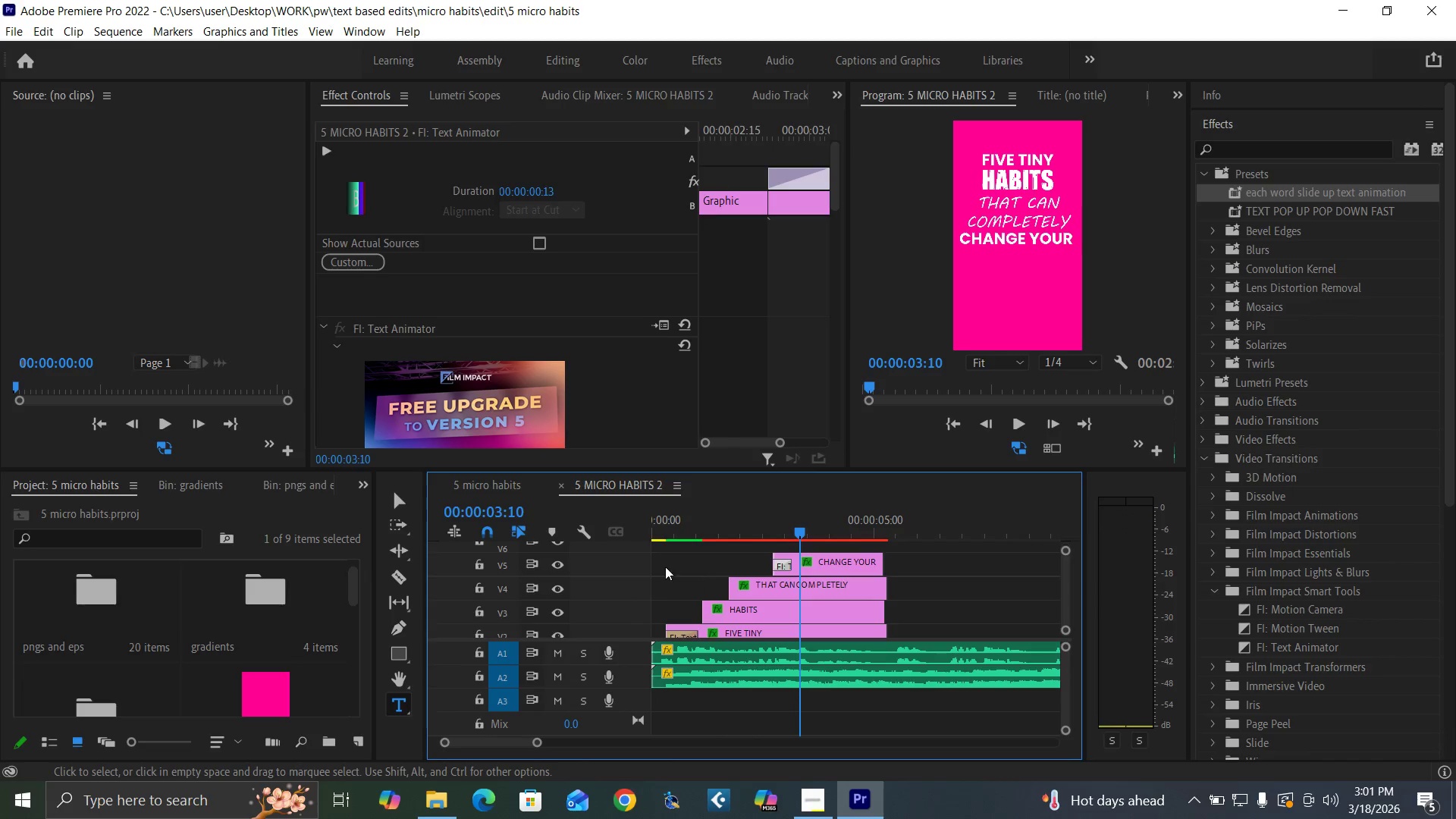 
left_click_drag(start_coordinate=[666, 513], to_coordinate=[643, 563])
 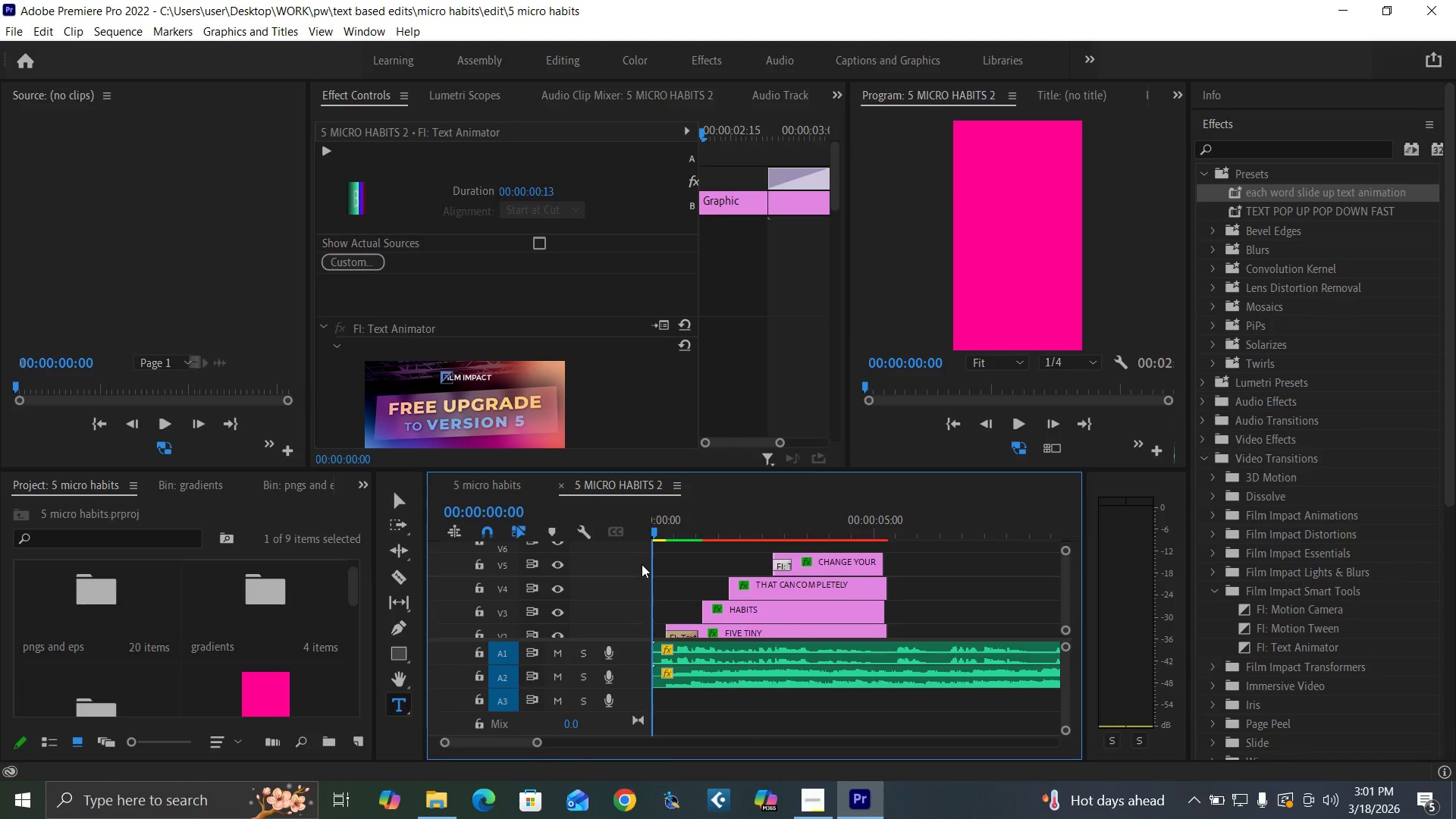 
key(Control+S)
 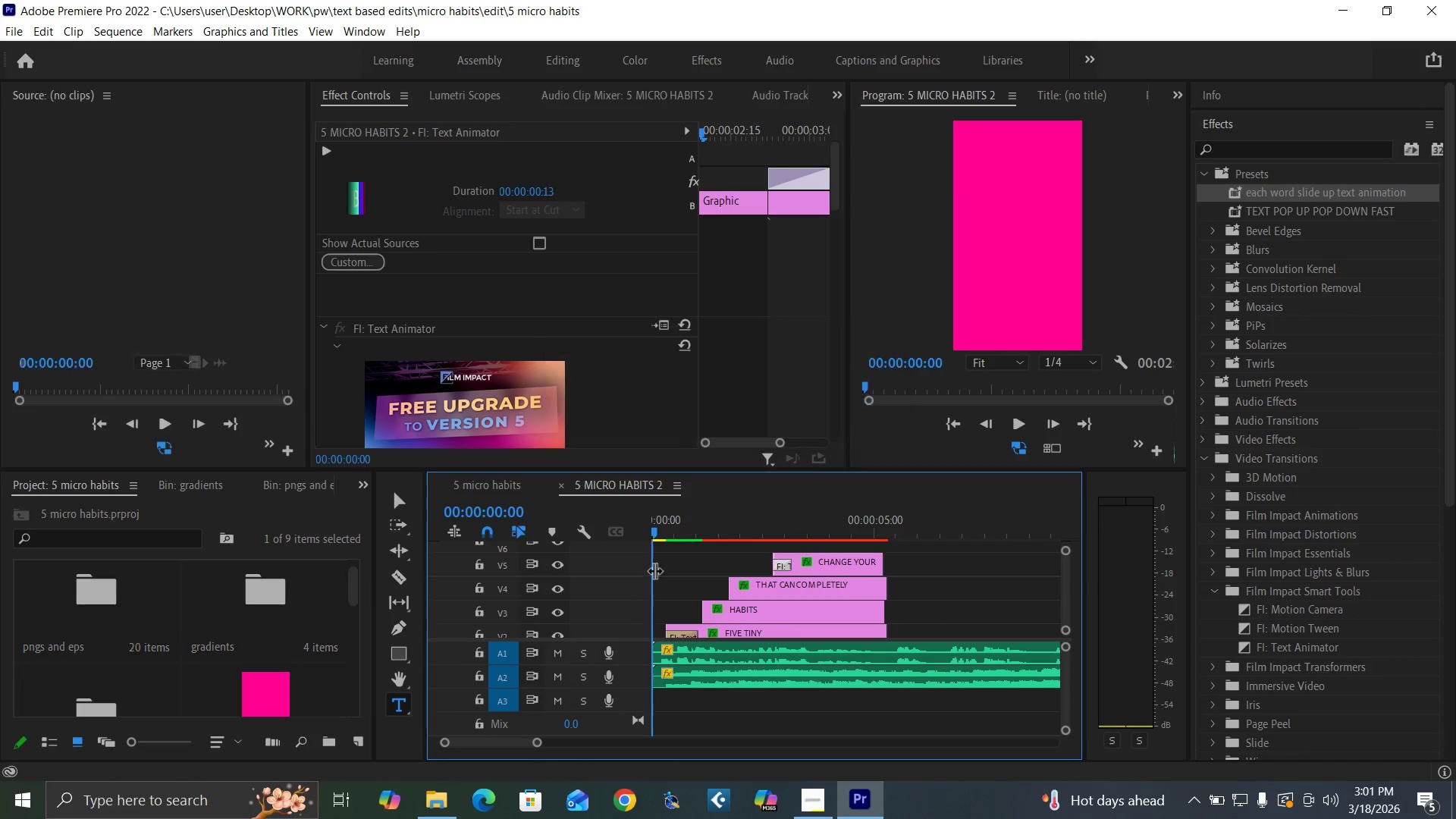 
key(Space)
 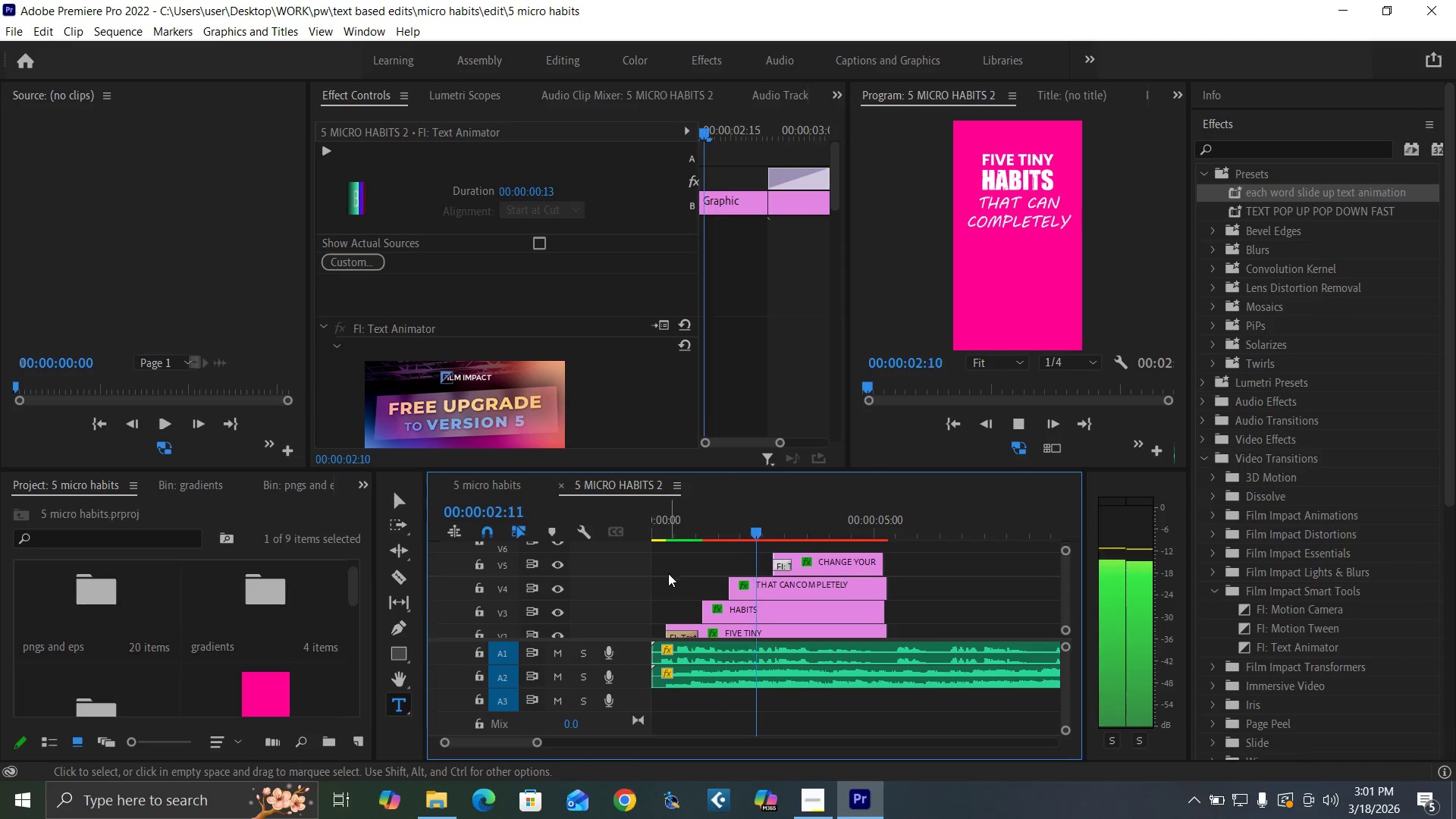 
key(Space)
 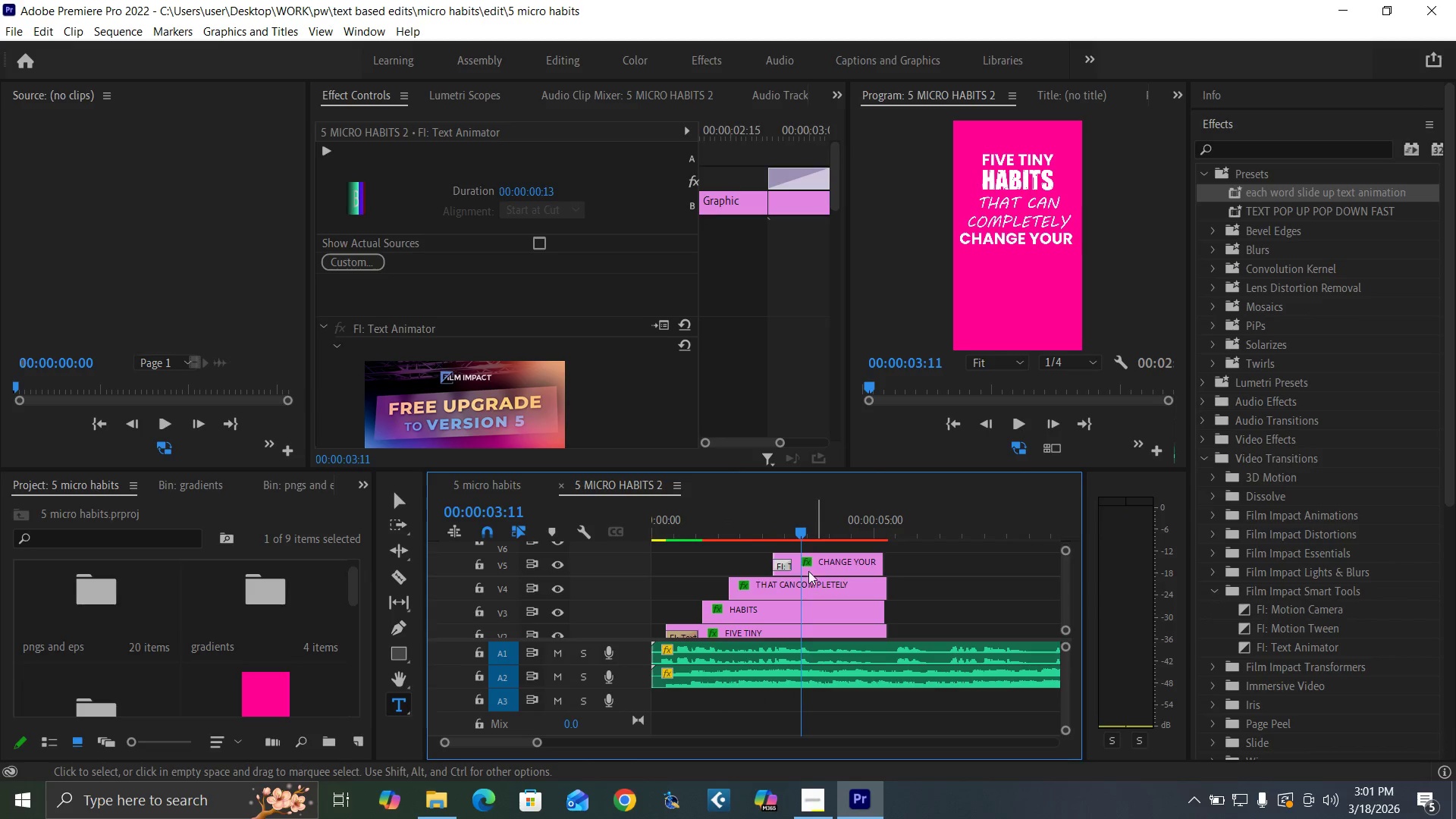 
left_click([763, 531])
 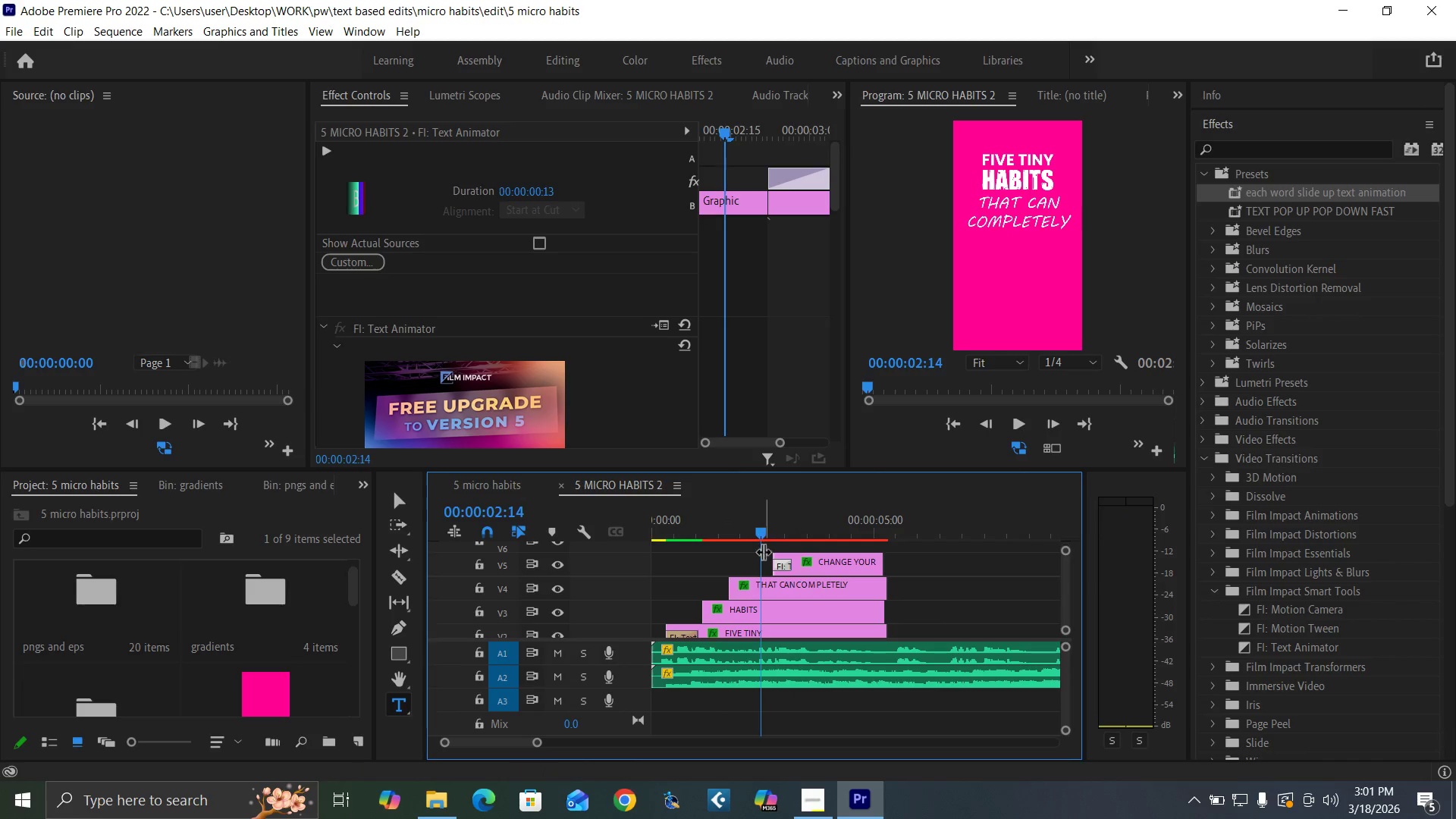 
key(Space)
 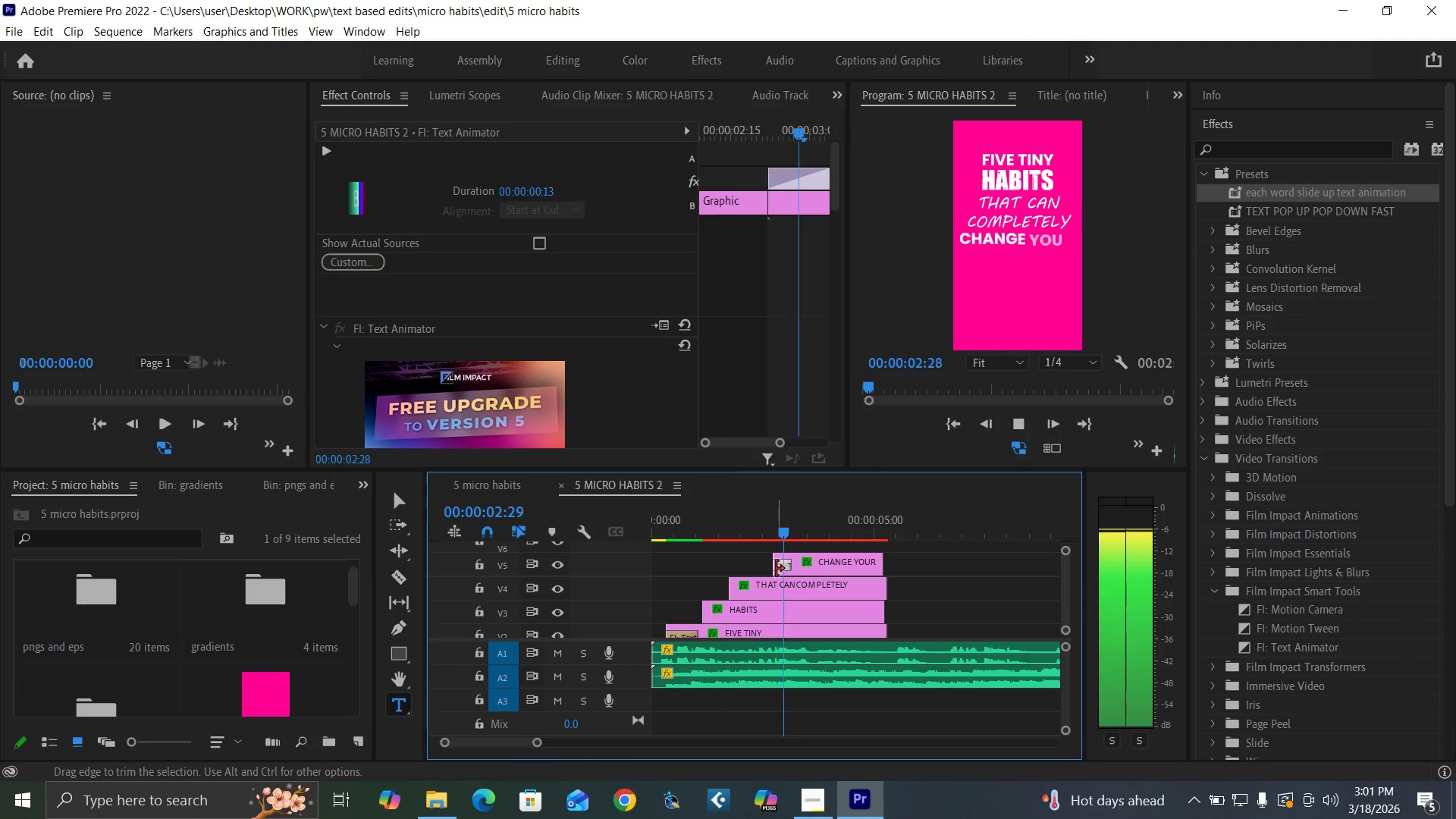 
key(Space)
 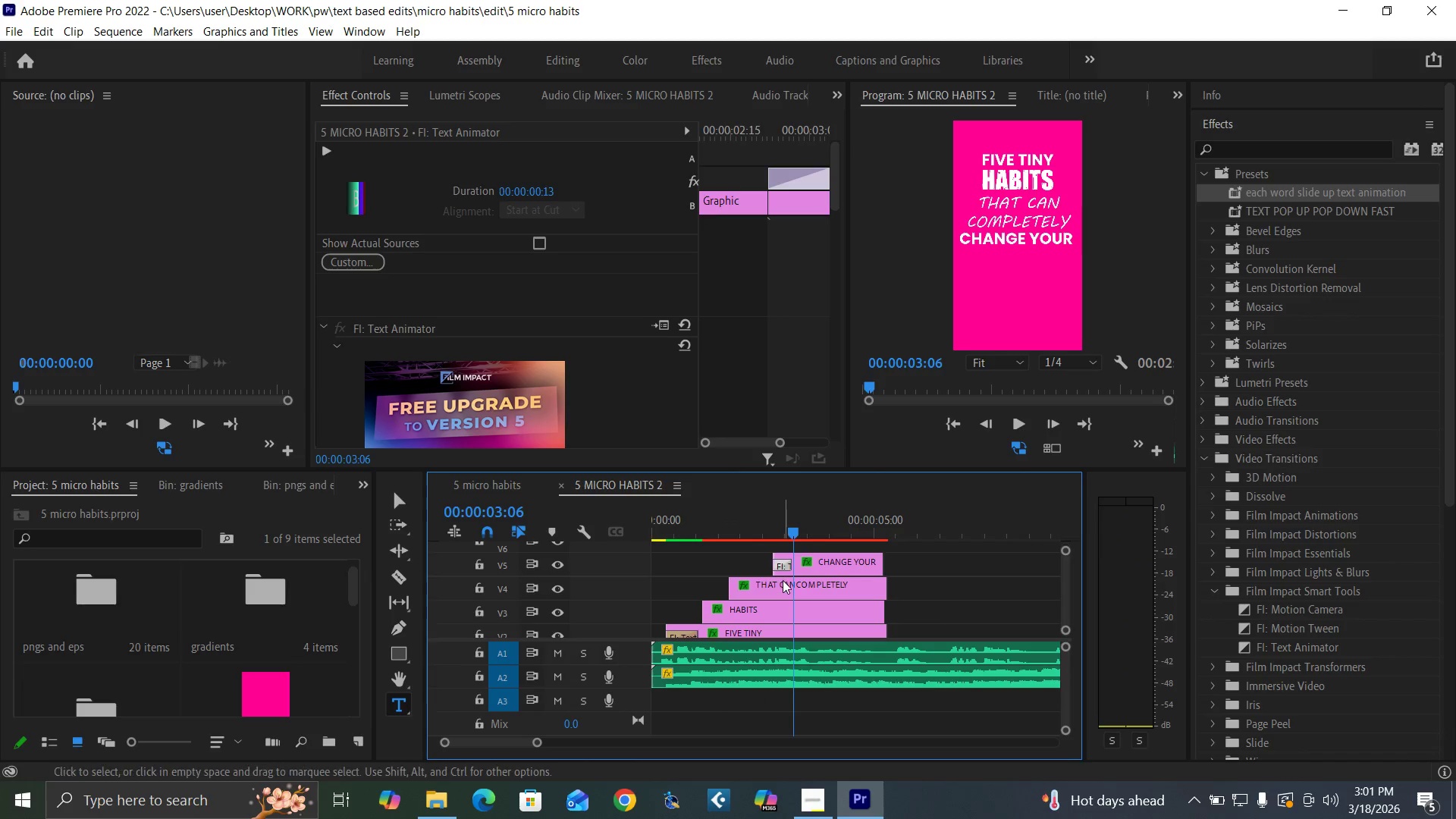 
key(Space)
 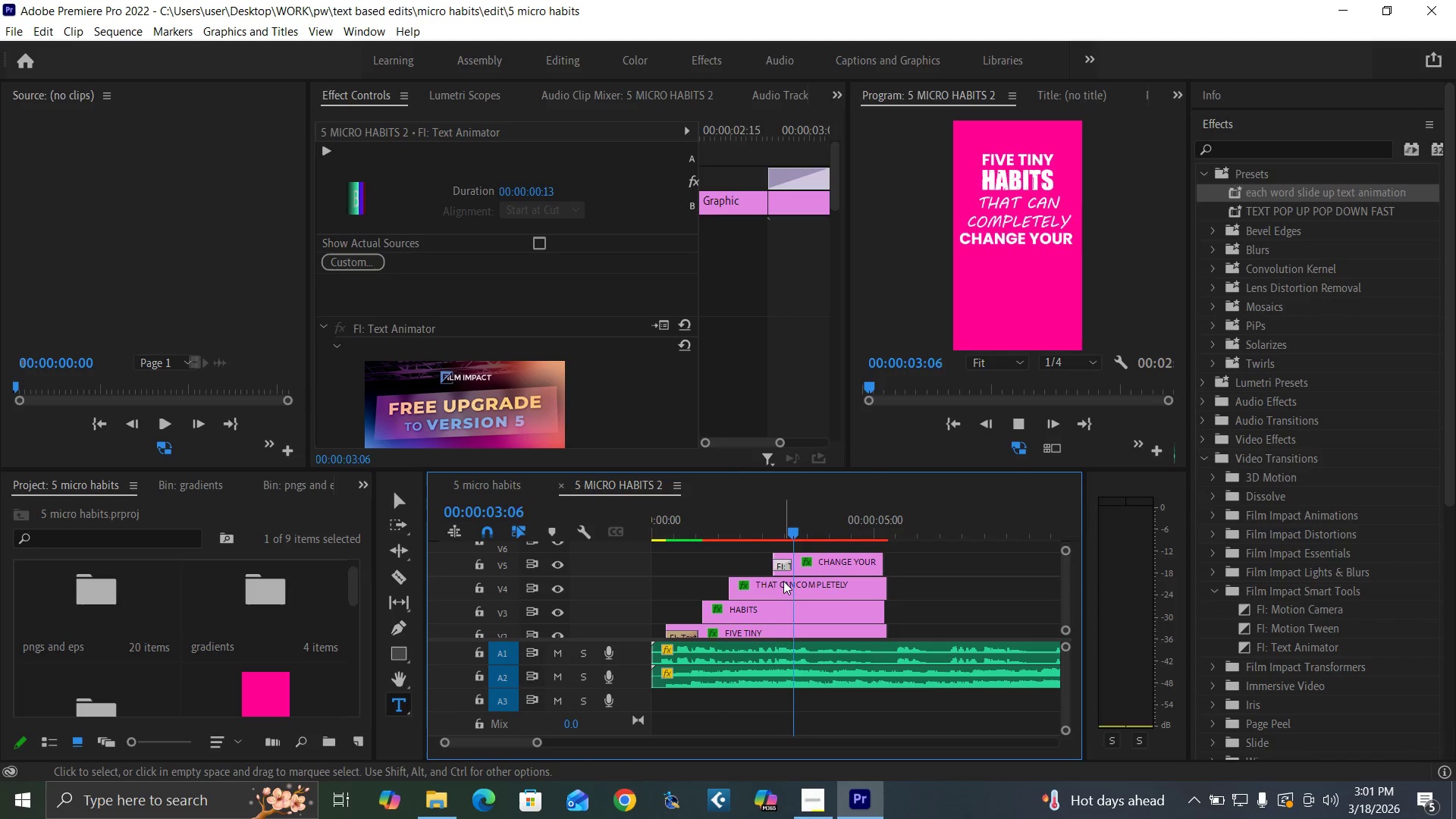 
key(Space)
 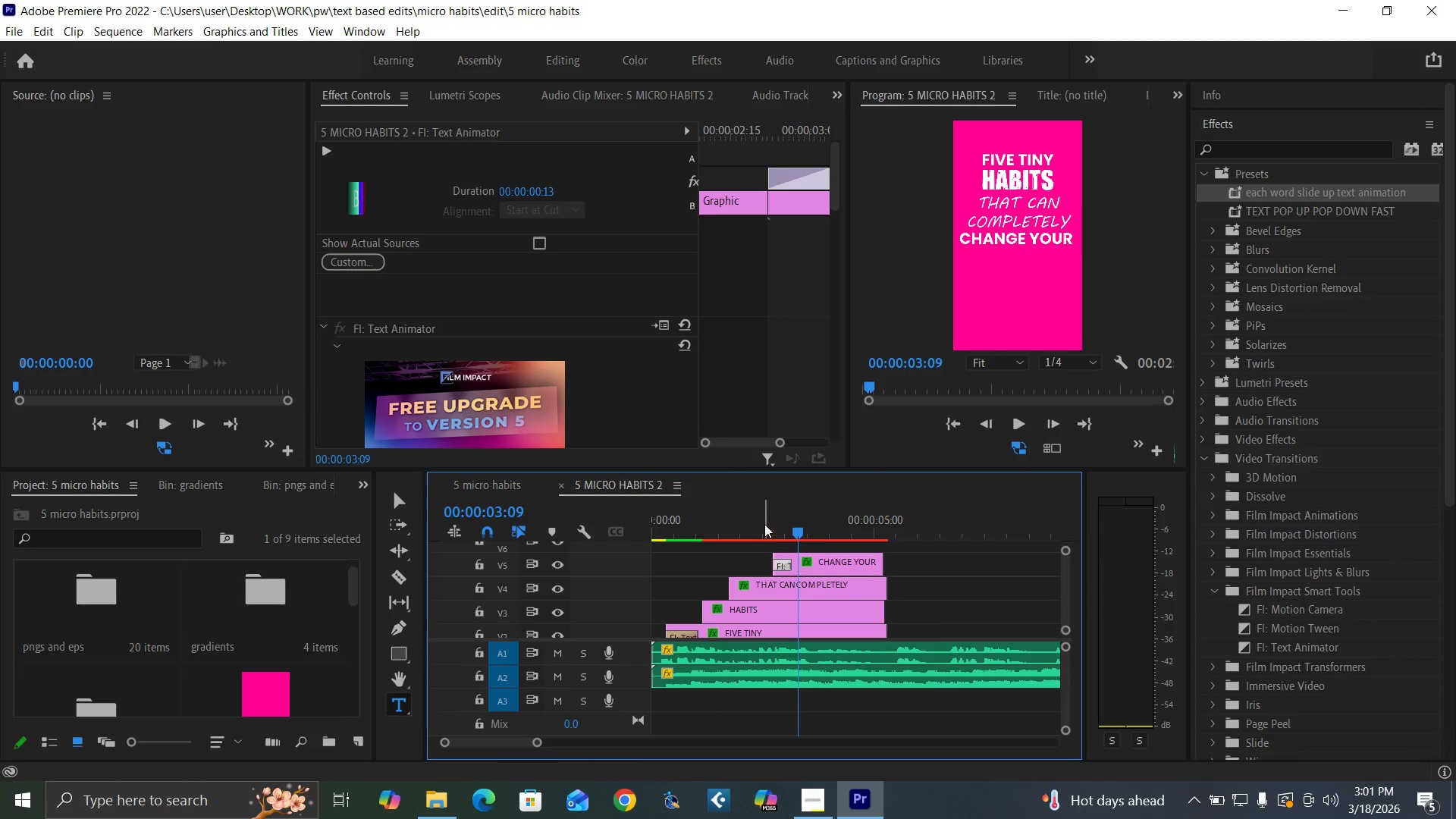 
key(Space)
 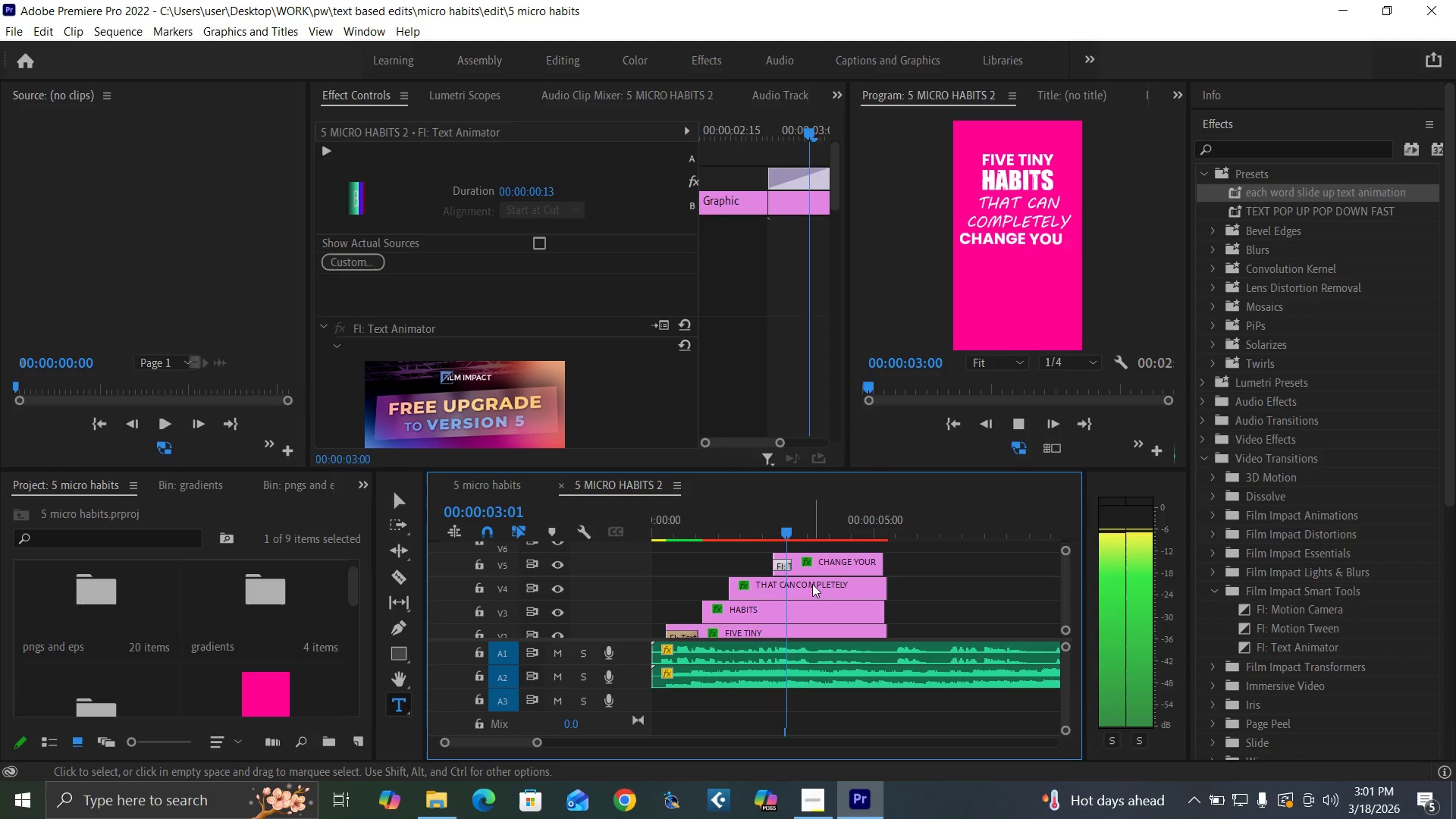 
key(Space)
 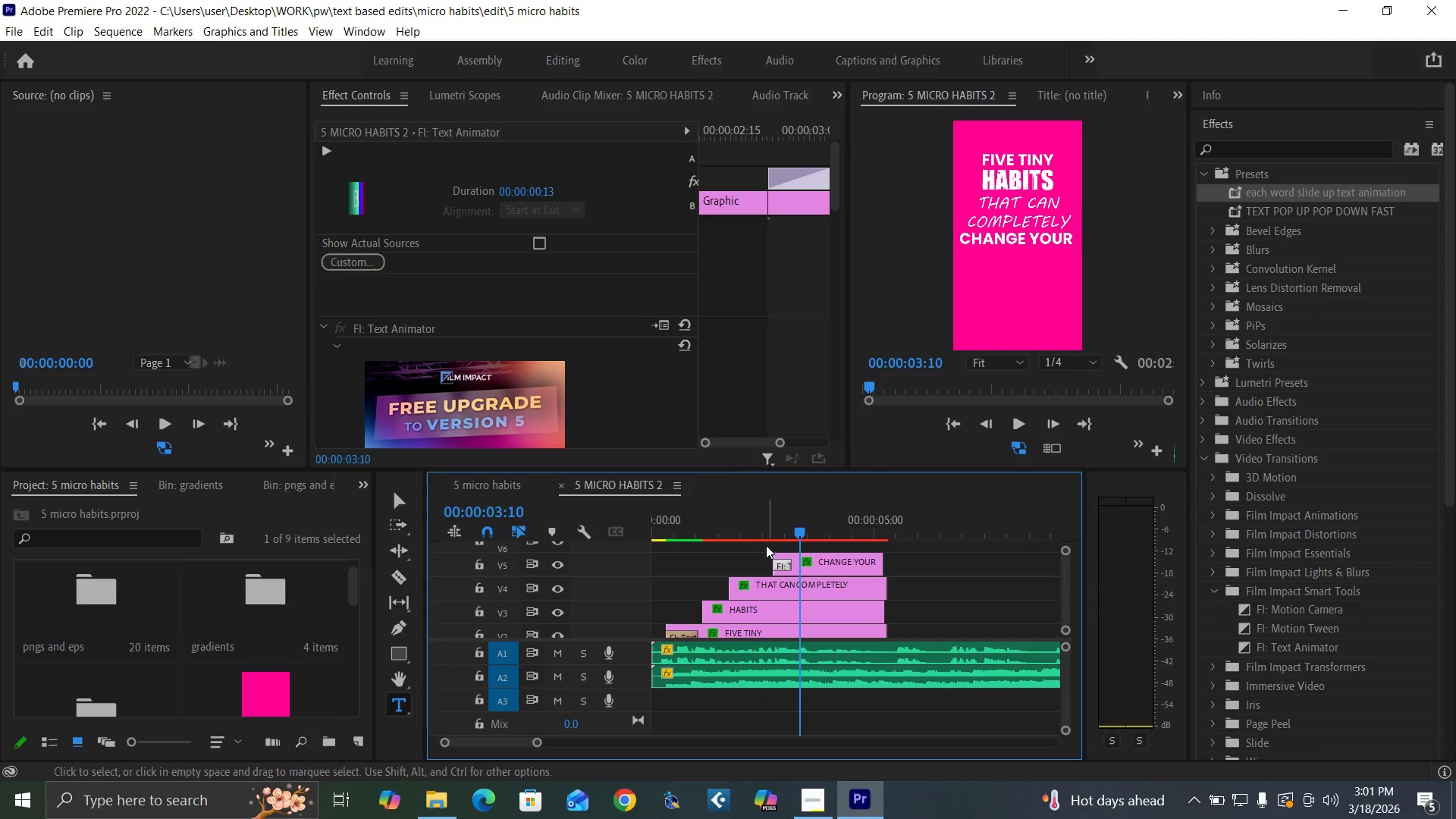 
key(Space)
 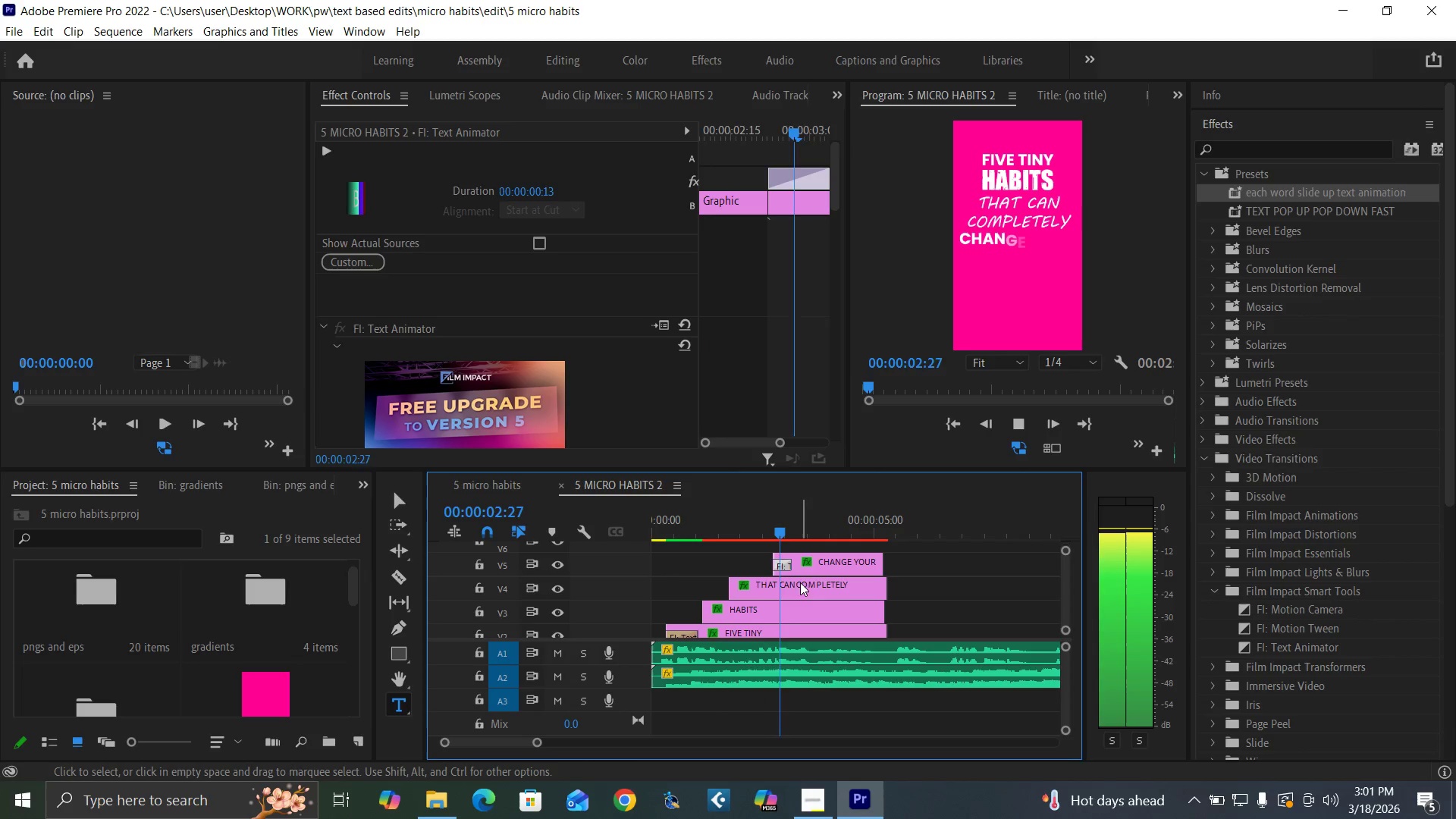 
key(Space)
 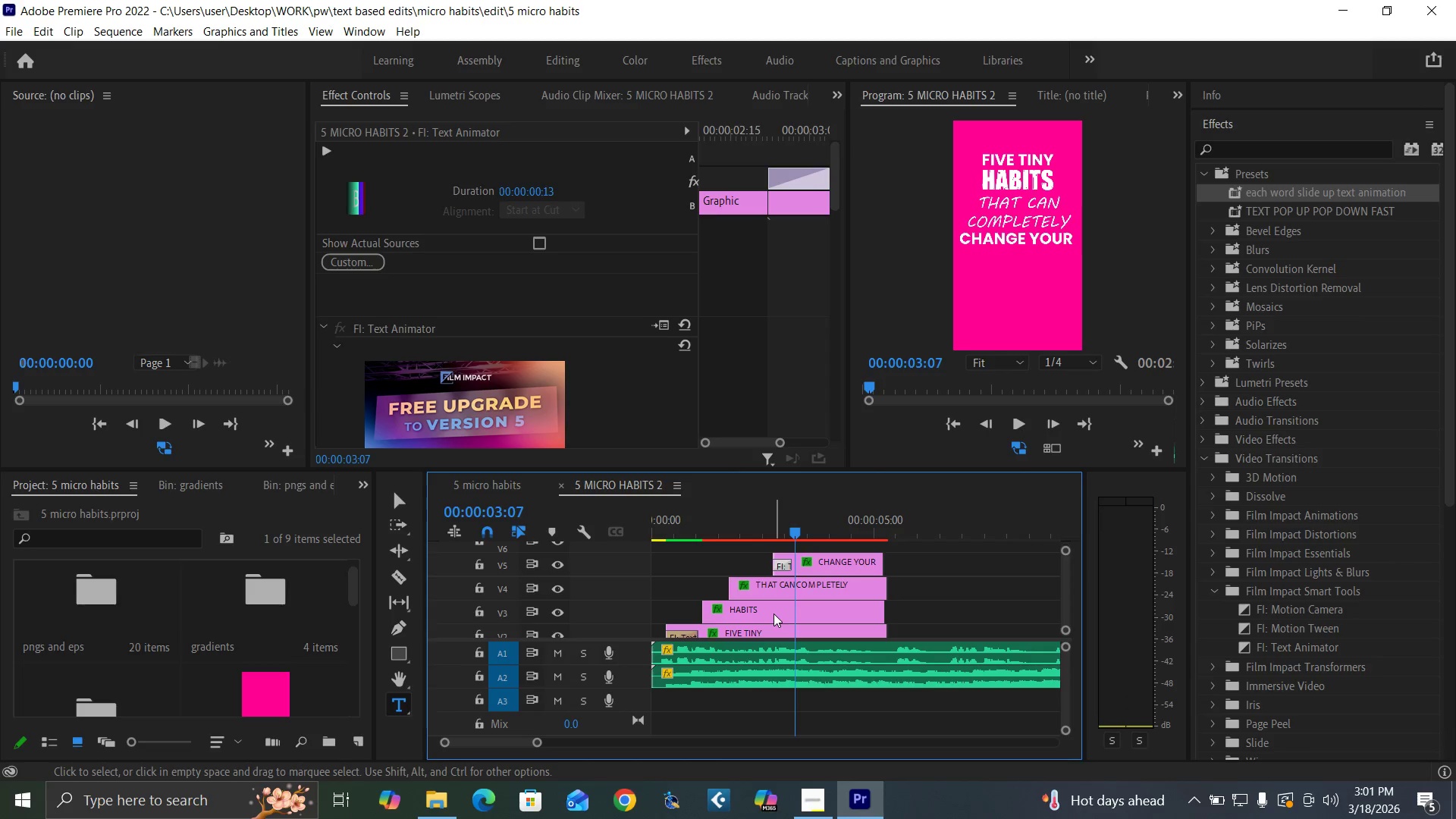 
left_click([784, 612])
 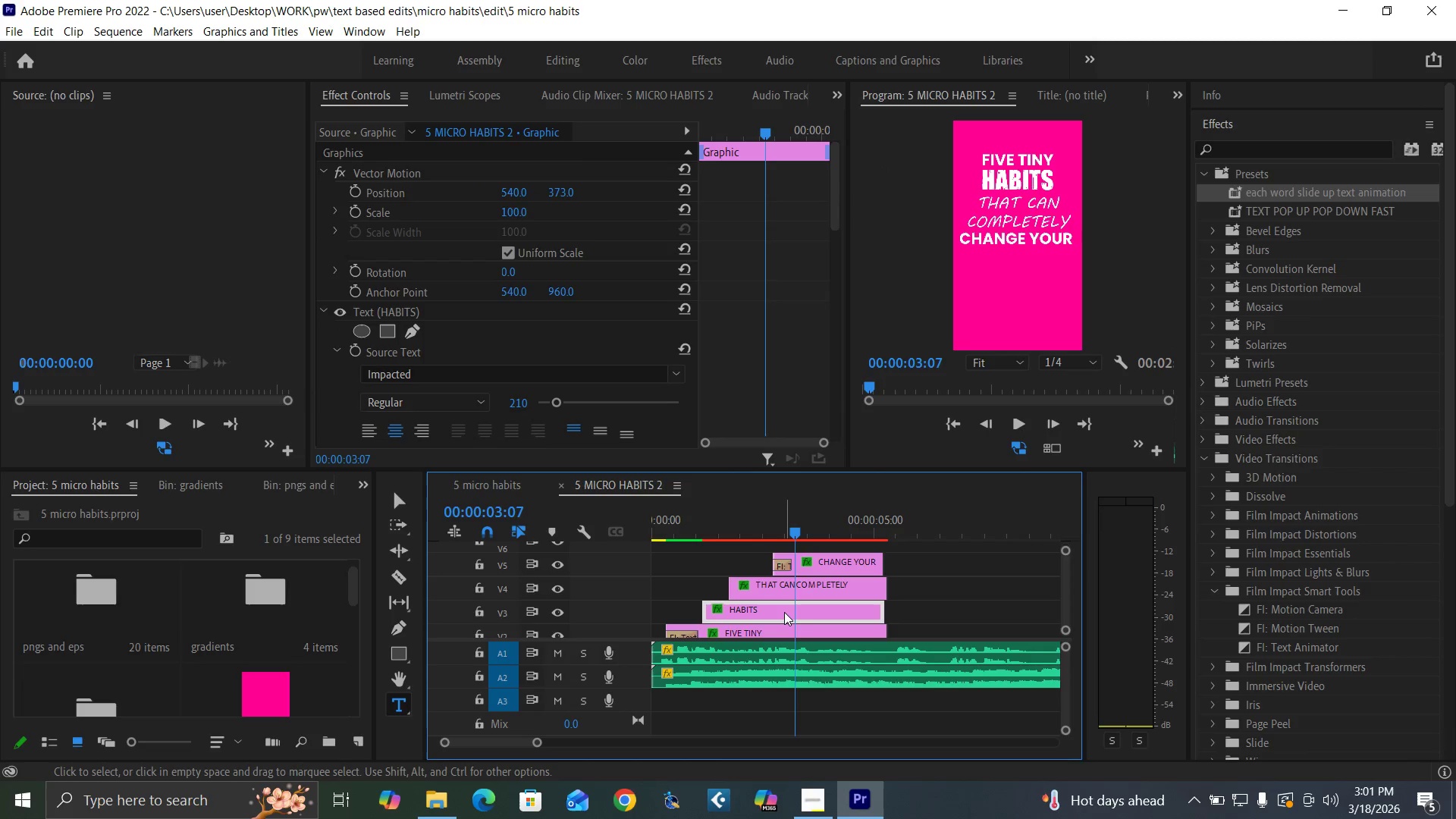 
hold_key(key=AltLeft, duration=1.5)
left_click_drag(start_coordinate=[784, 612], to_coordinate=[821, 545])
 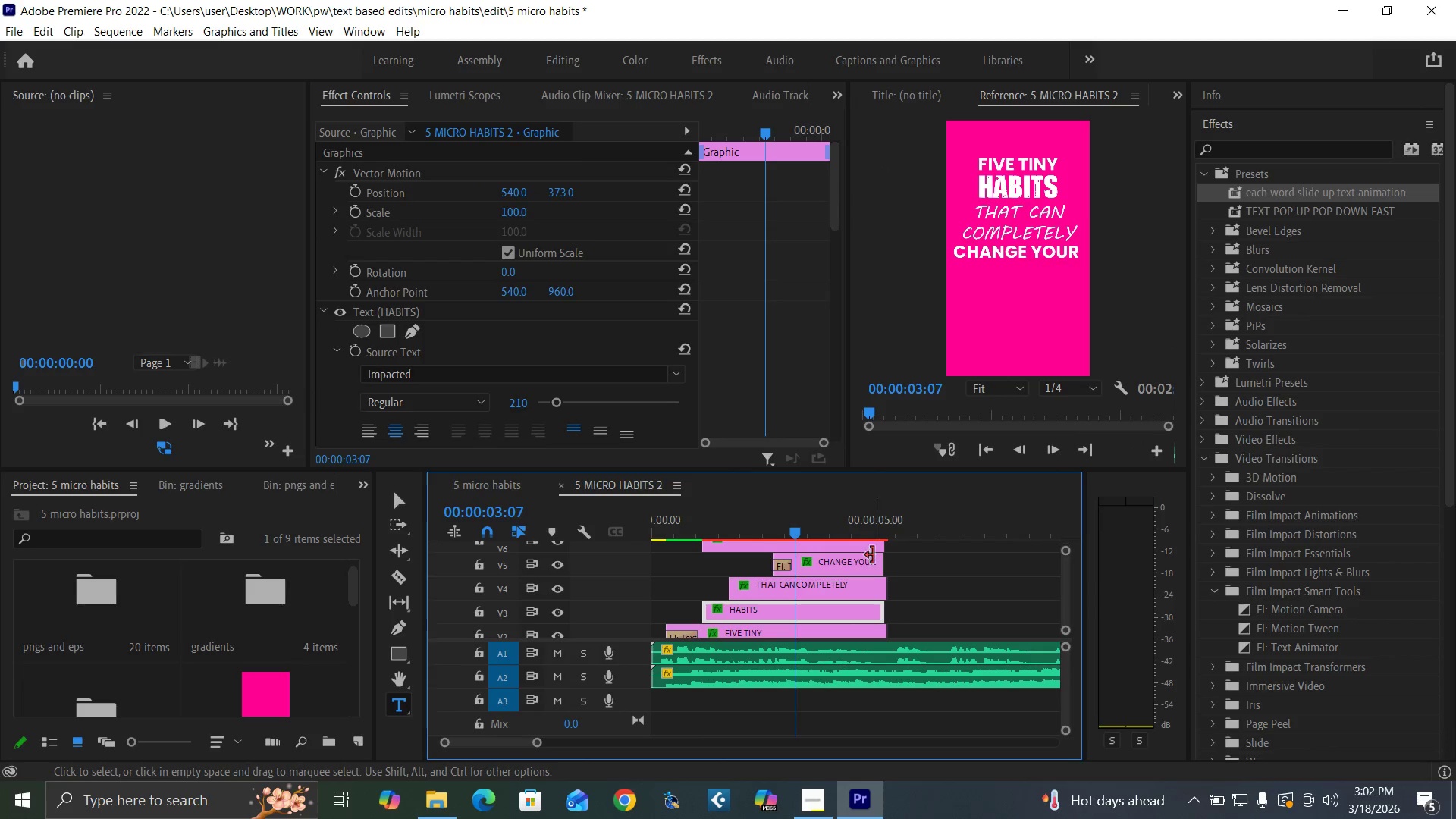 
key(Alt+AltLeft)
 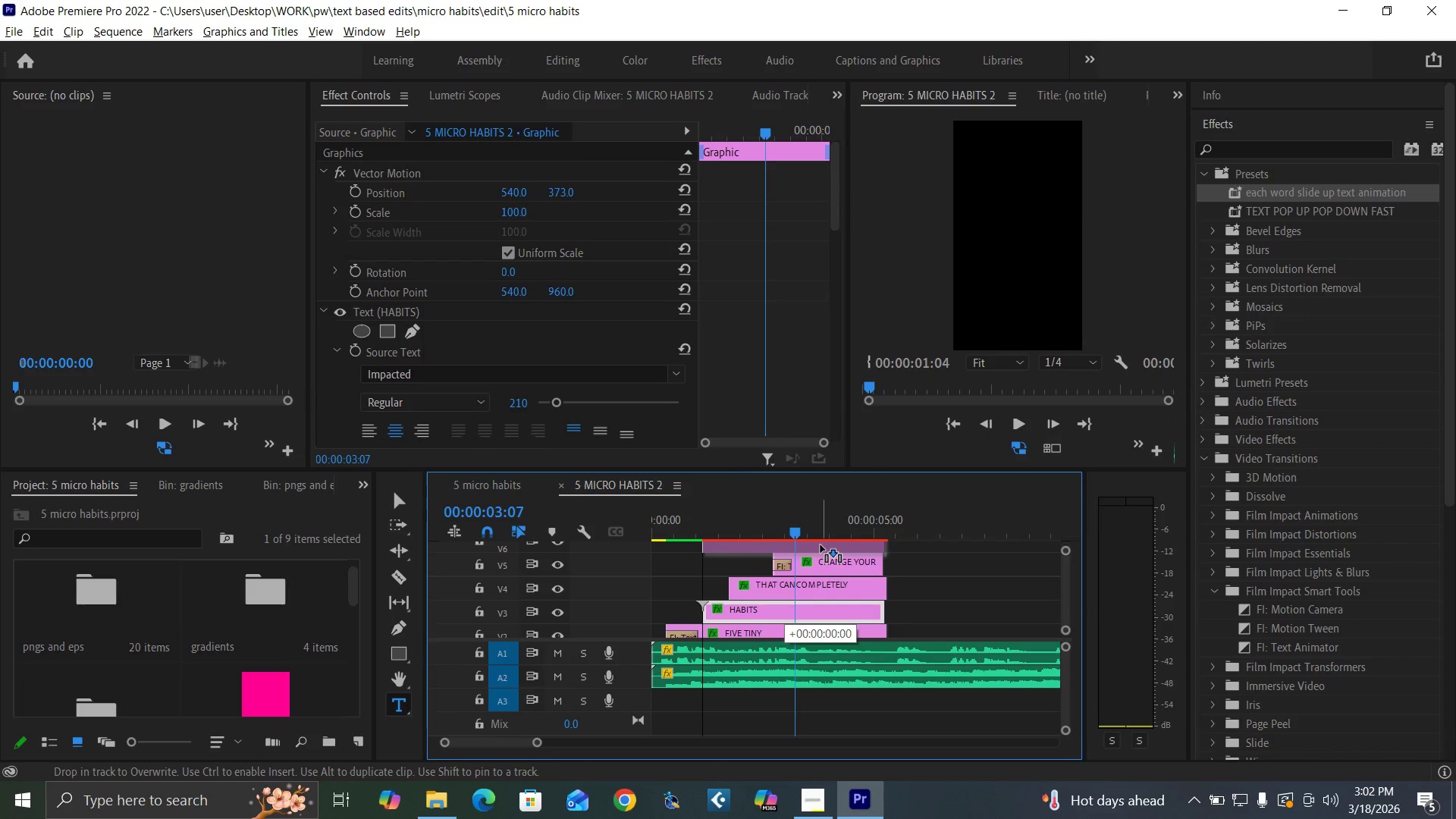 
key(Alt+AltLeft)
 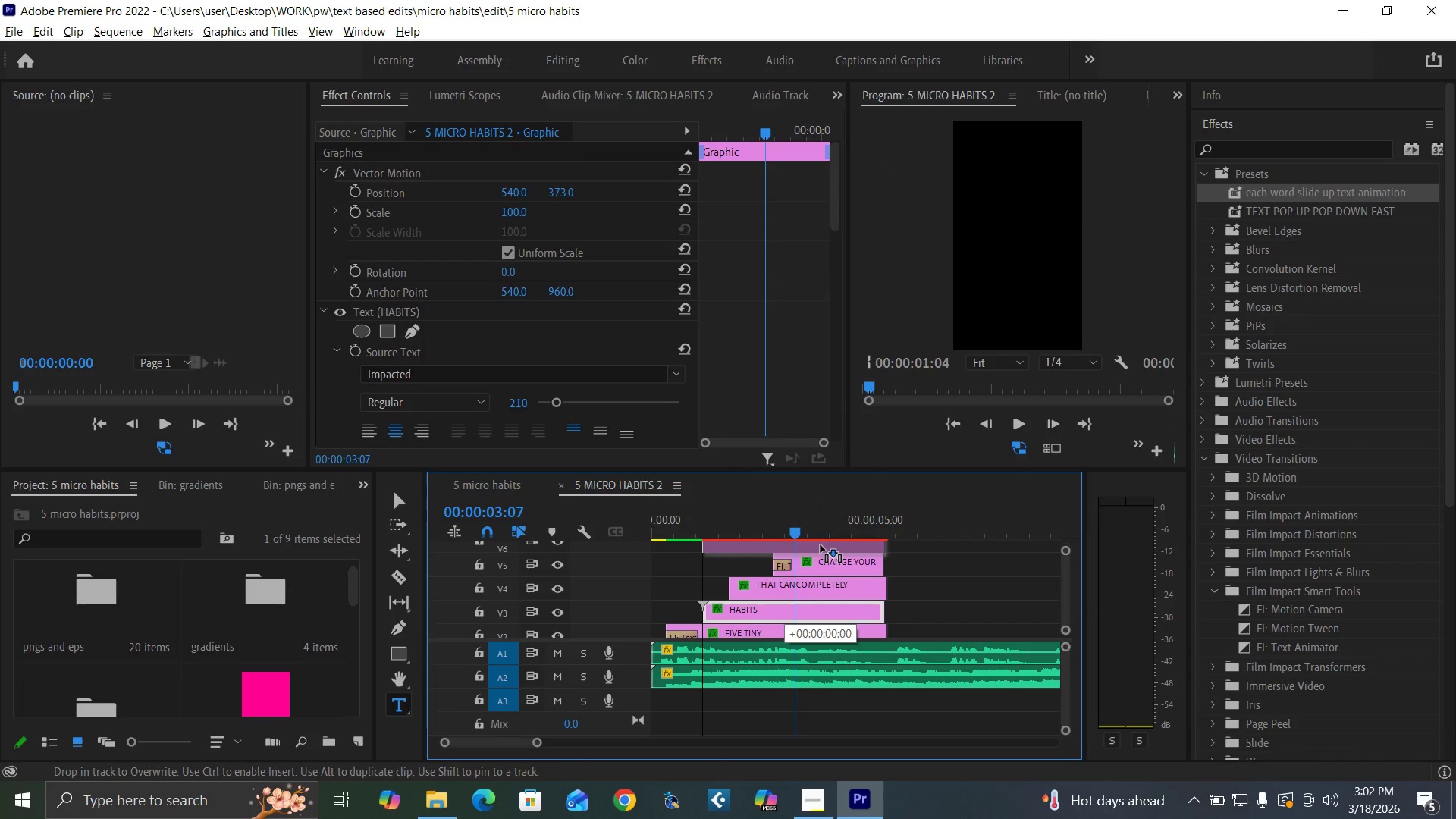 
key(Alt+AltLeft)
 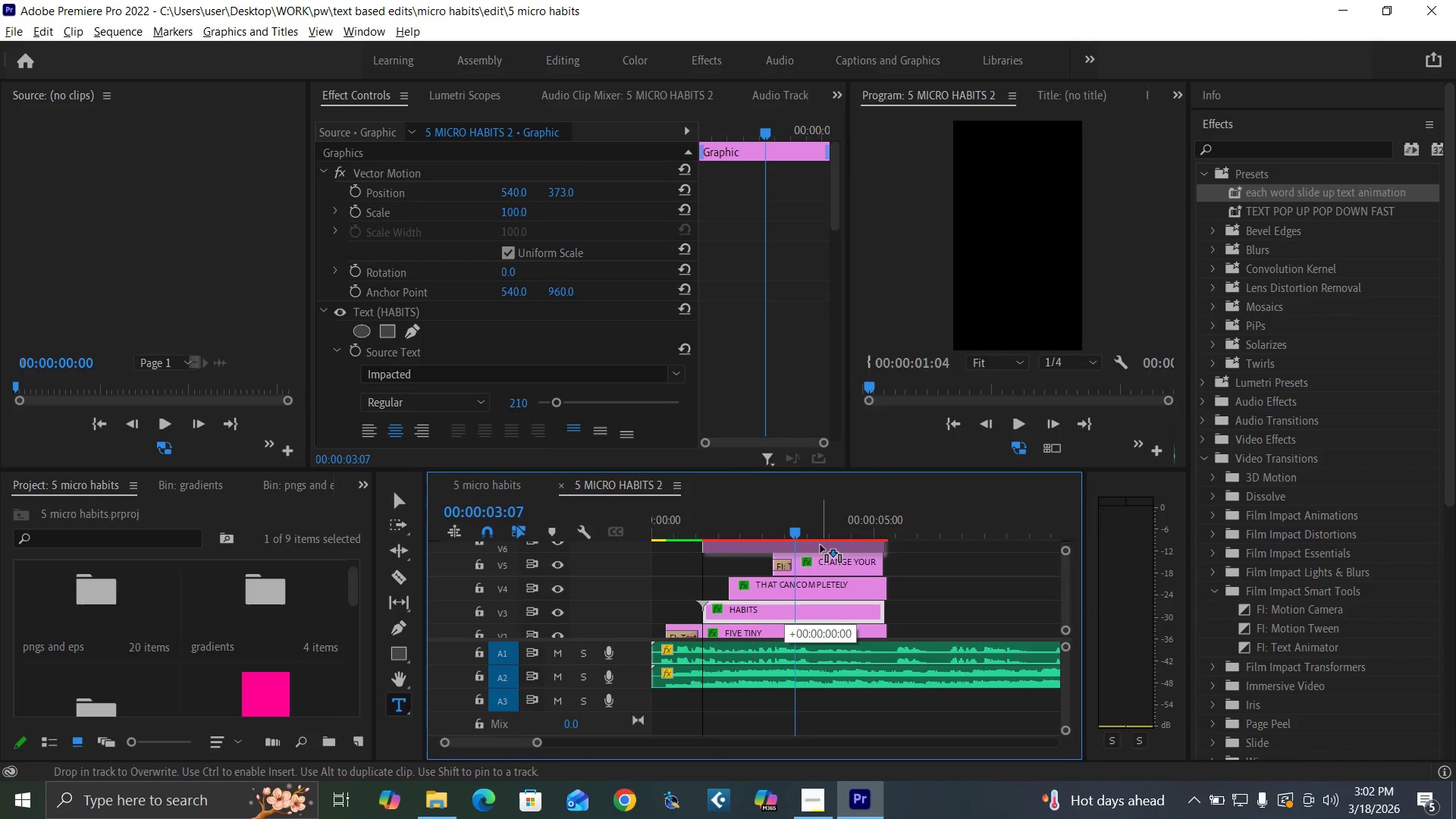 
key(Alt+AltLeft)
 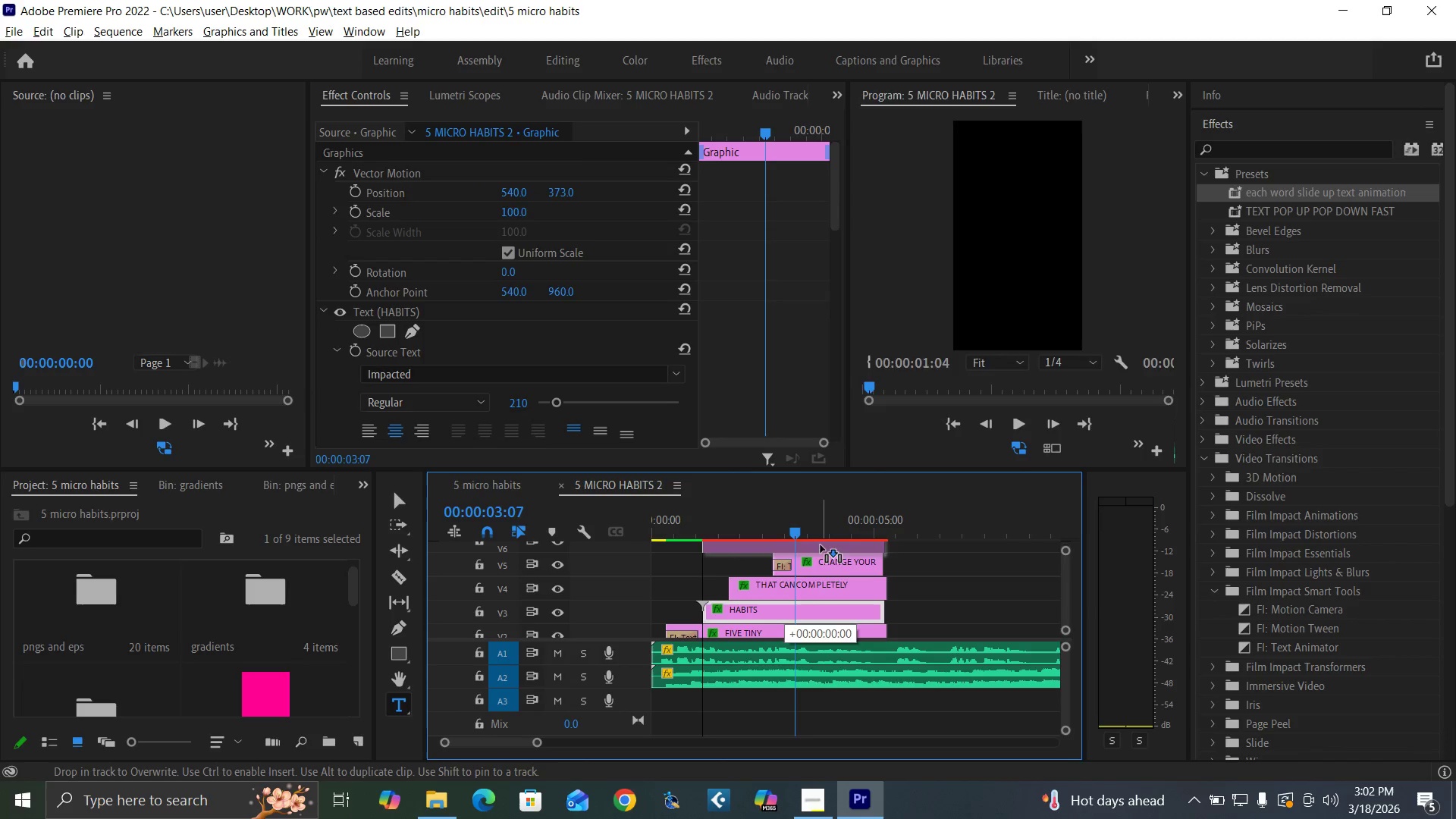 
key(Alt+AltLeft)
 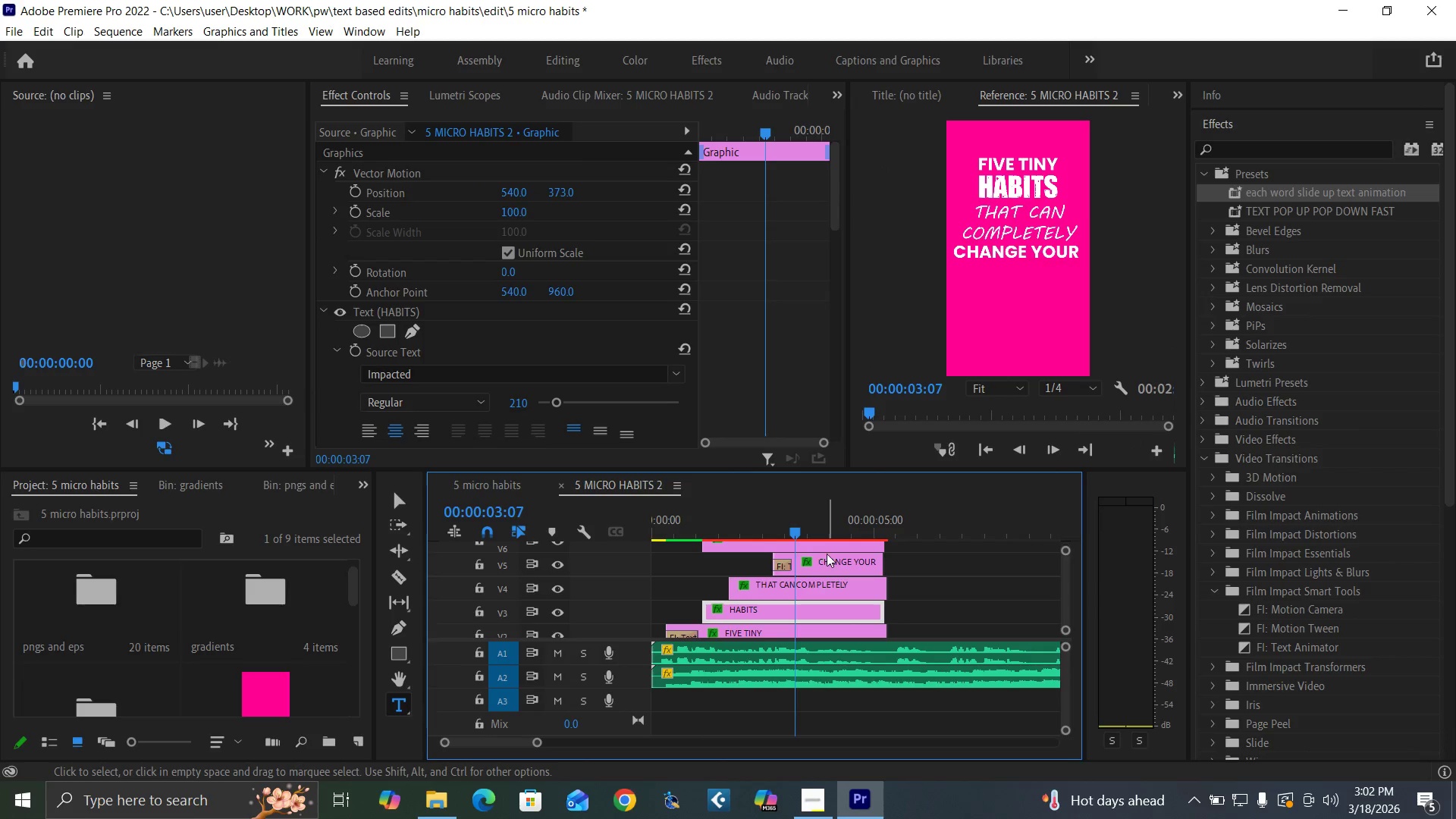 
left_click_drag(start_coordinate=[817, 548], to_coordinate=[647, 358])
 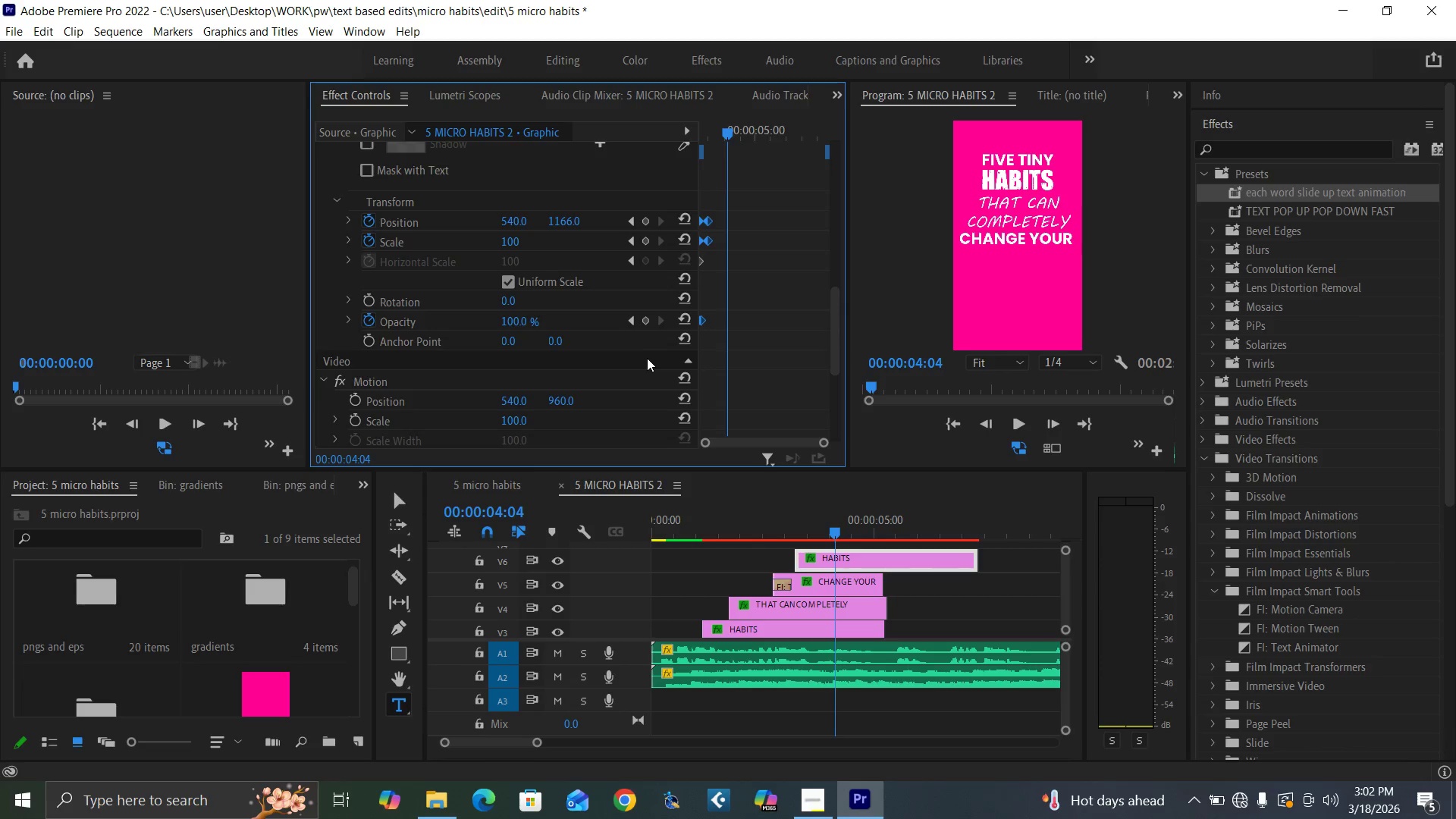 
key(Delete)
 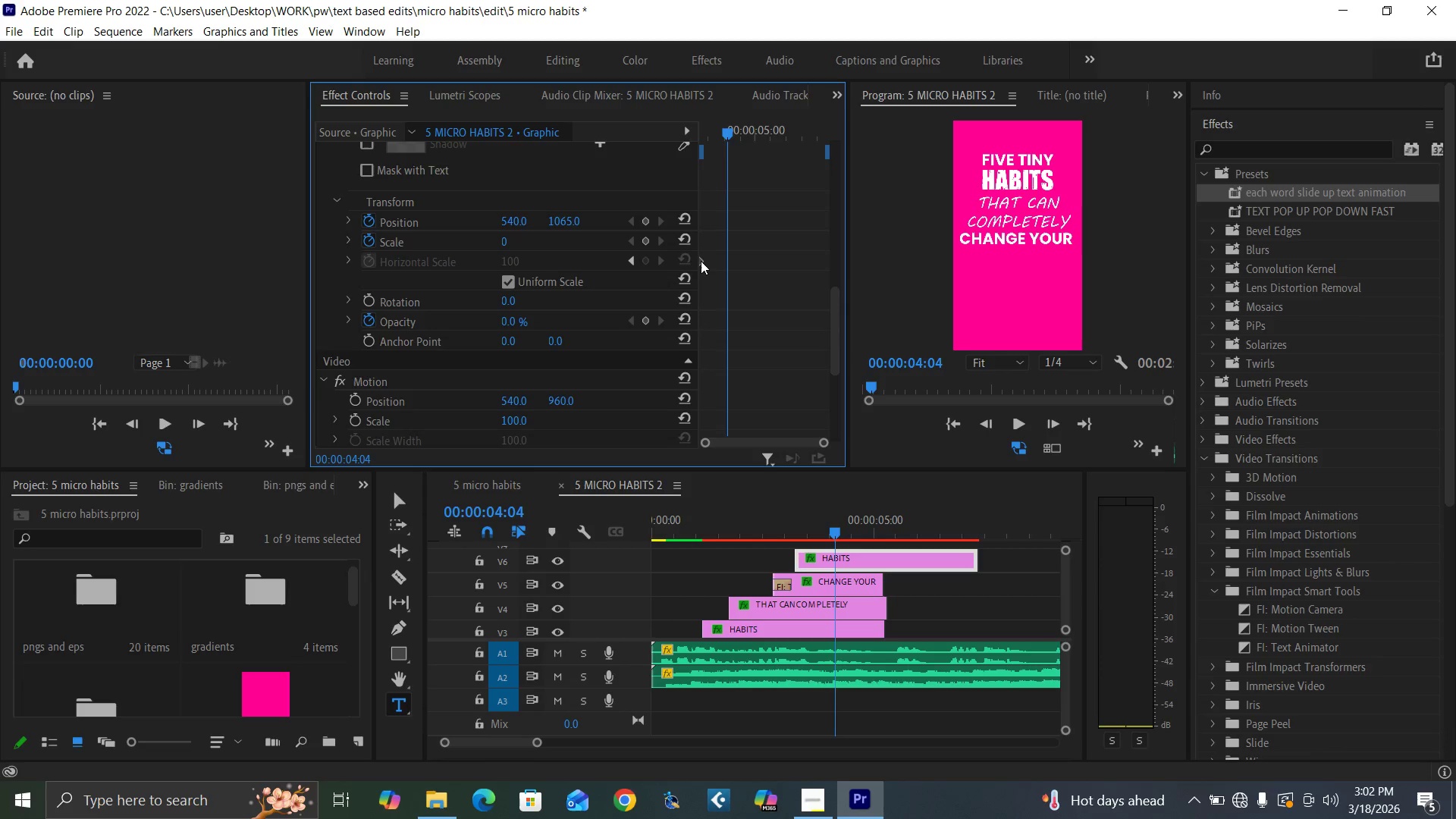 
left_click([701, 261])
 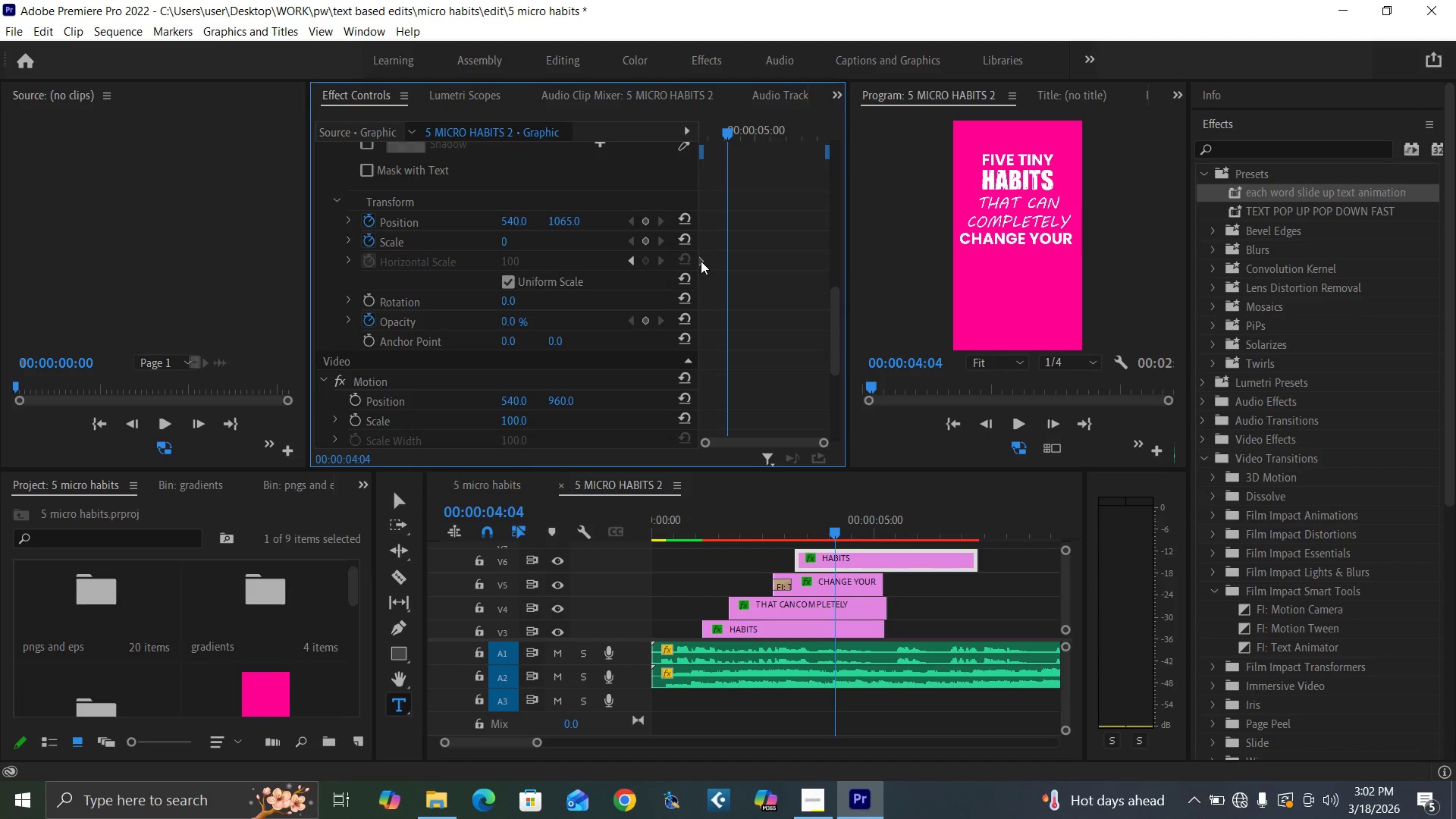 
key(Delete)
 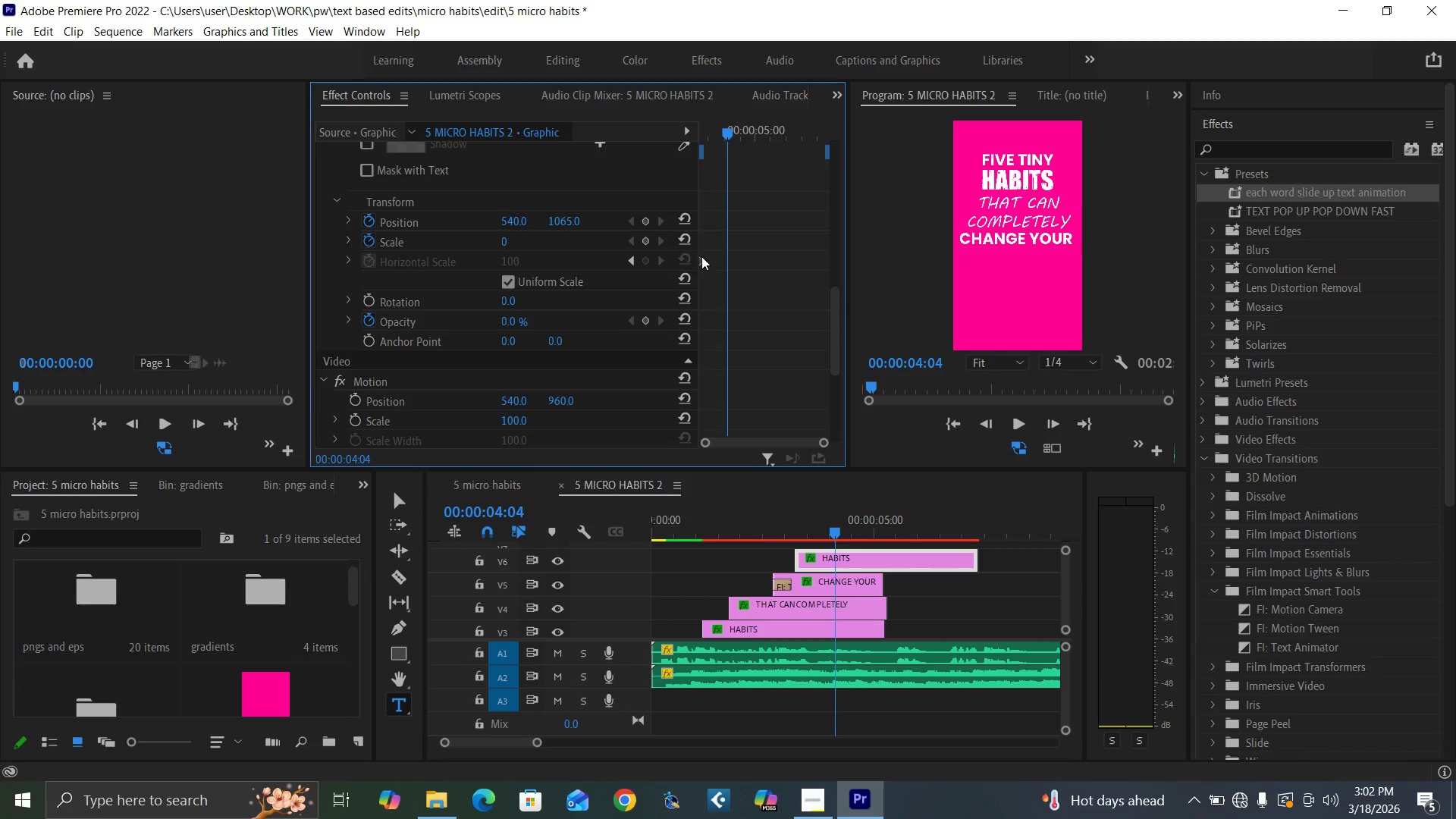 
left_click([701, 263])
 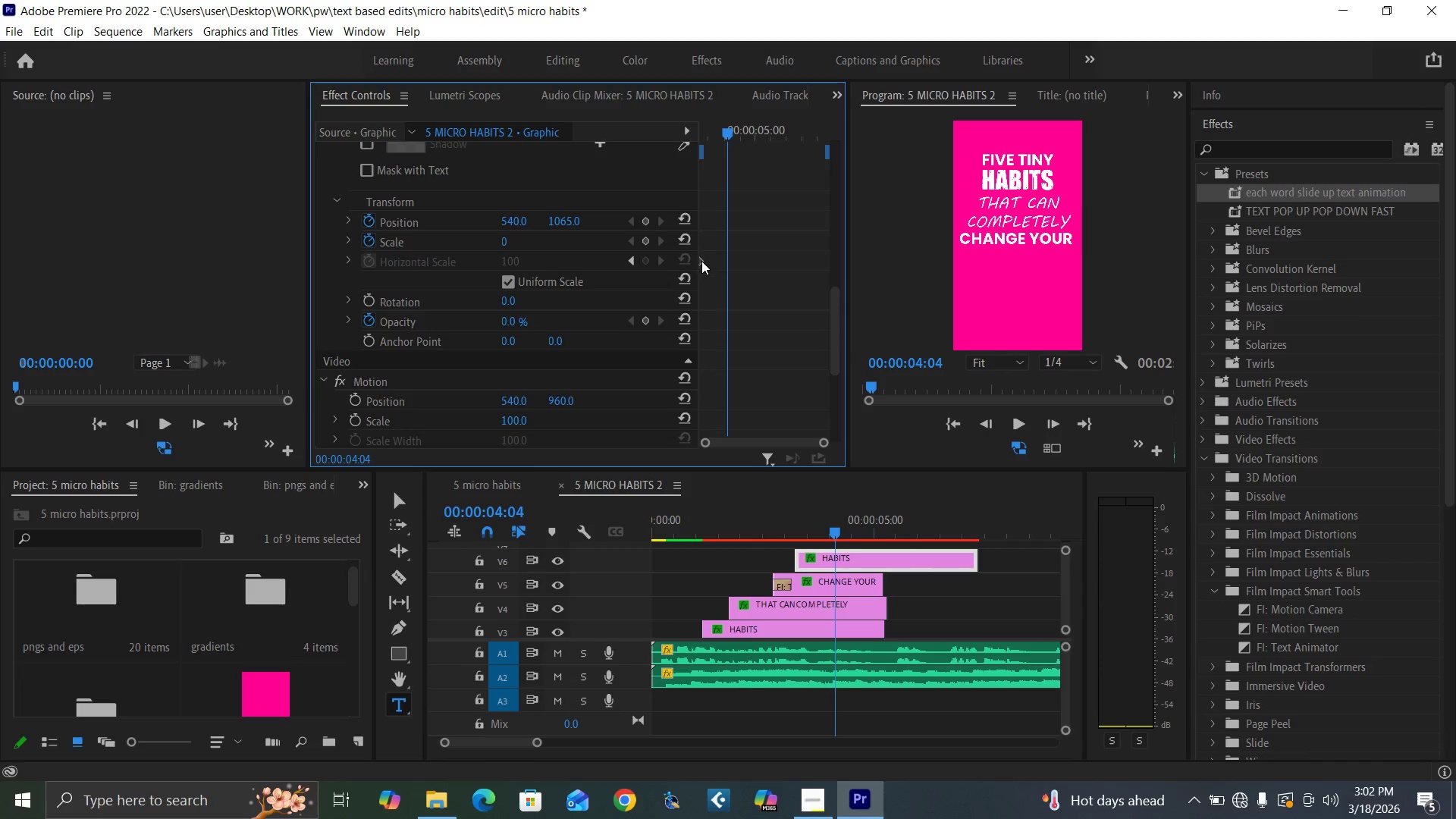 
left_click([701, 261])
 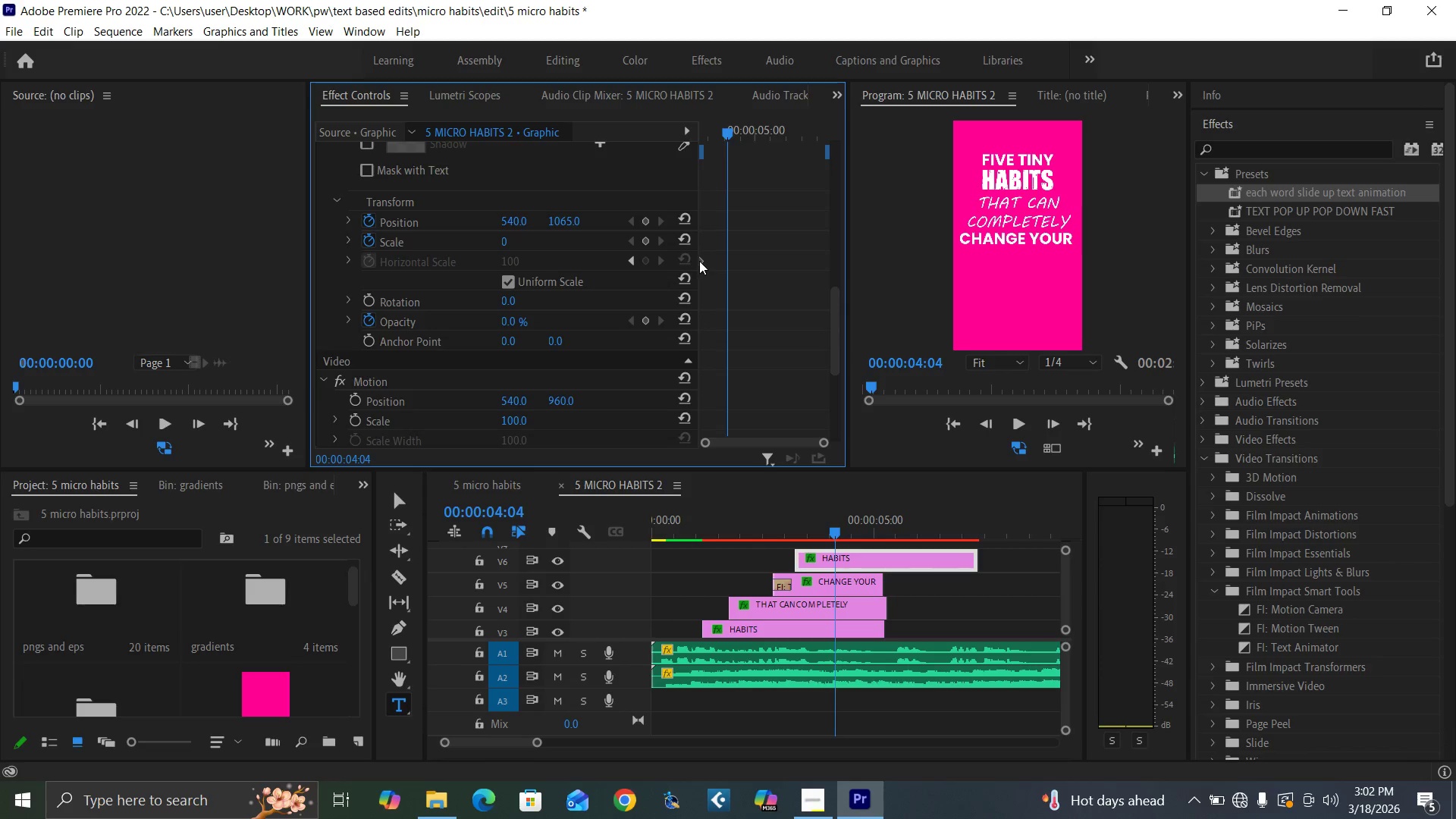 
left_click([699, 261])
 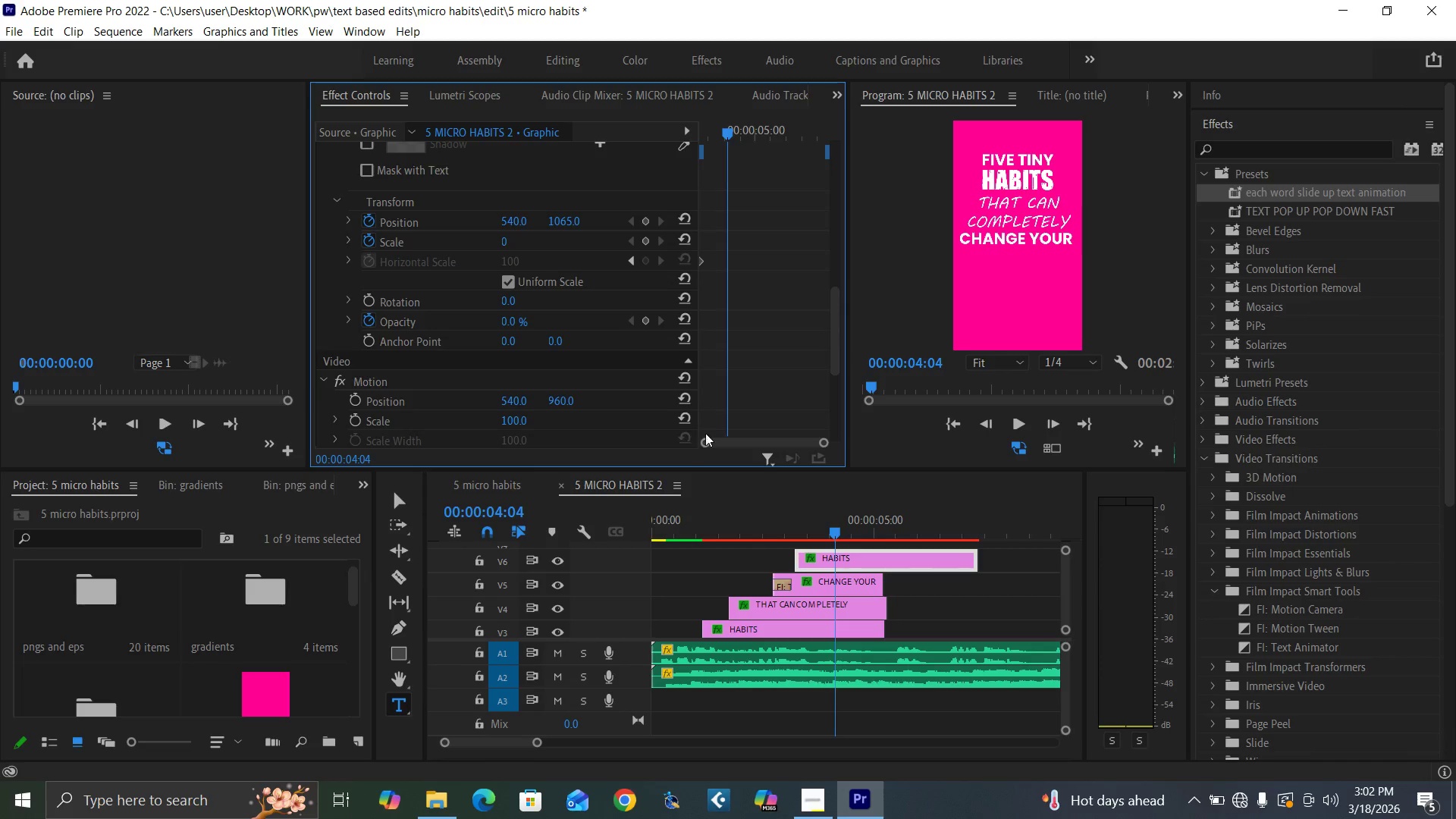 
left_click_drag(start_coordinate=[720, 436], to_coordinate=[707, 438])
 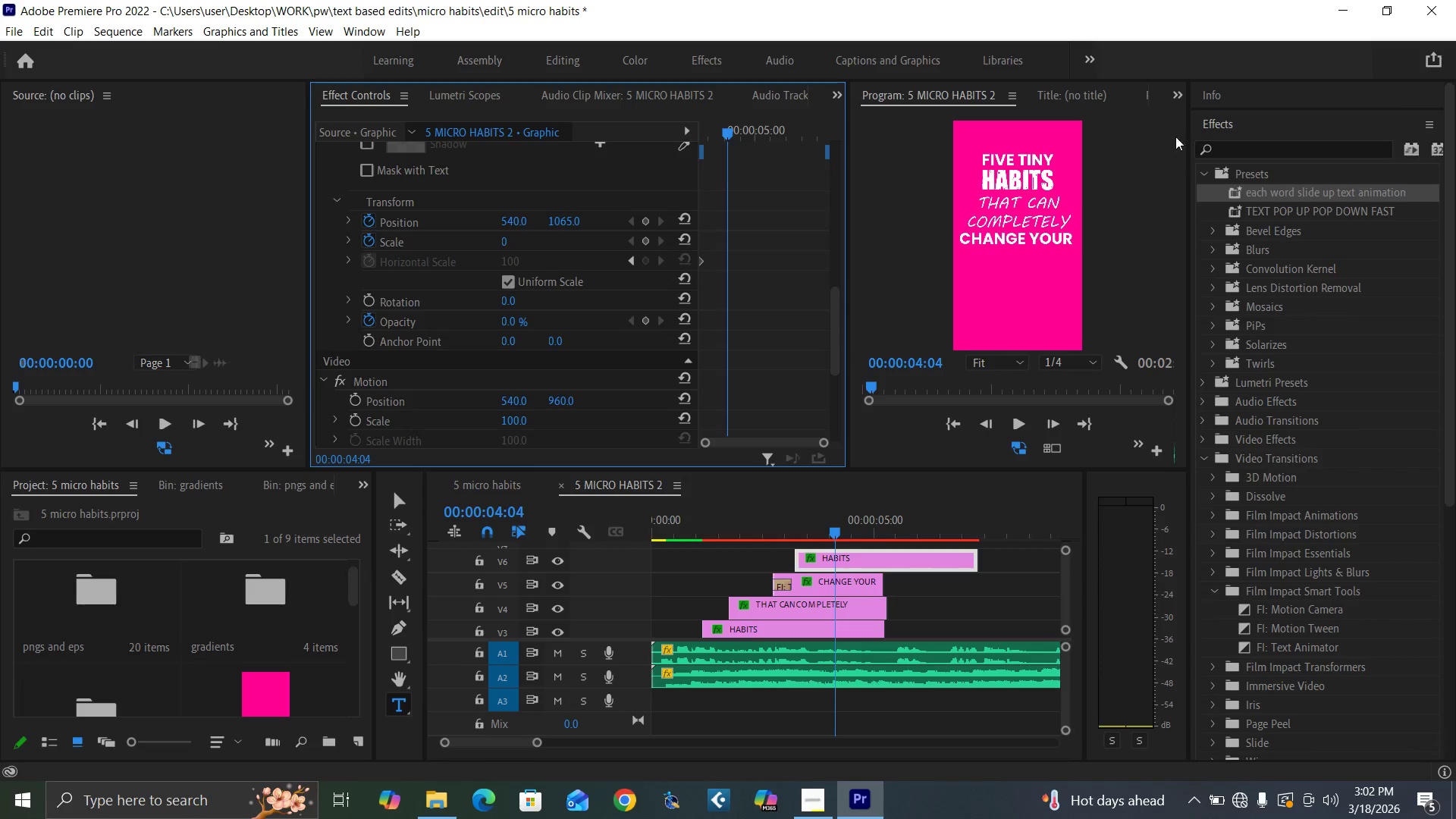 
left_click([1241, 126])
 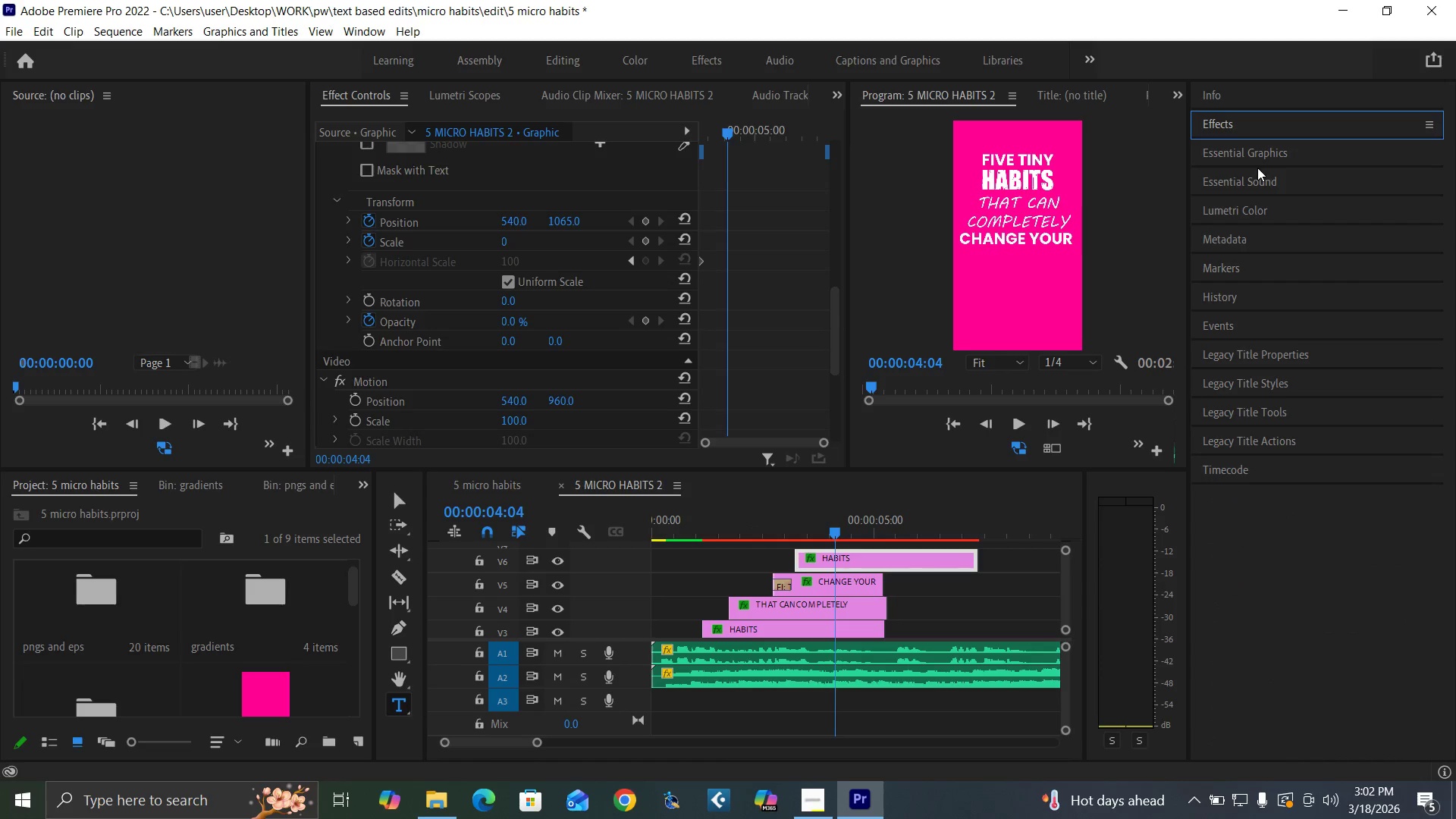 
left_click([1260, 156])
 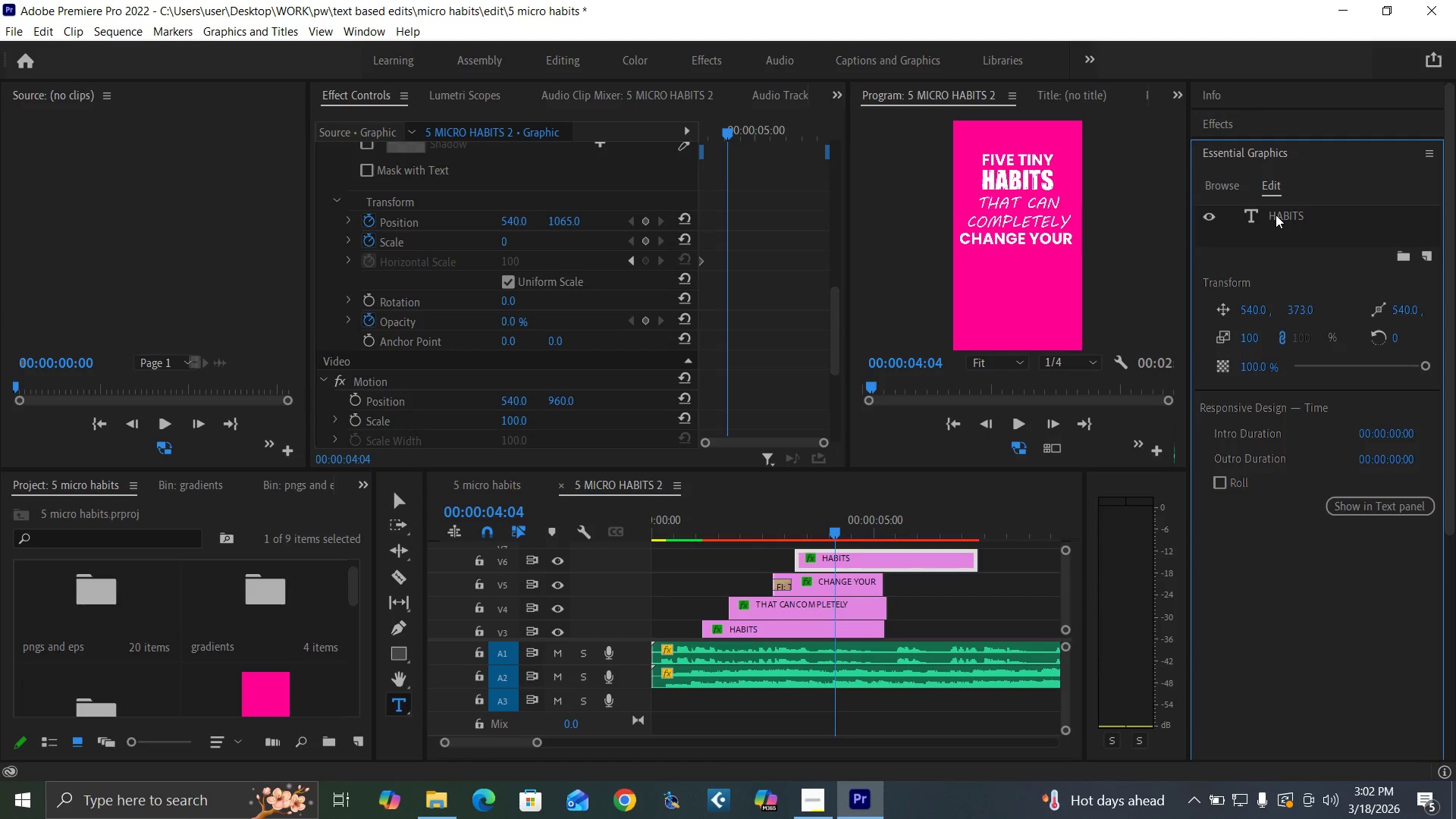 
double_click([1276, 215])
 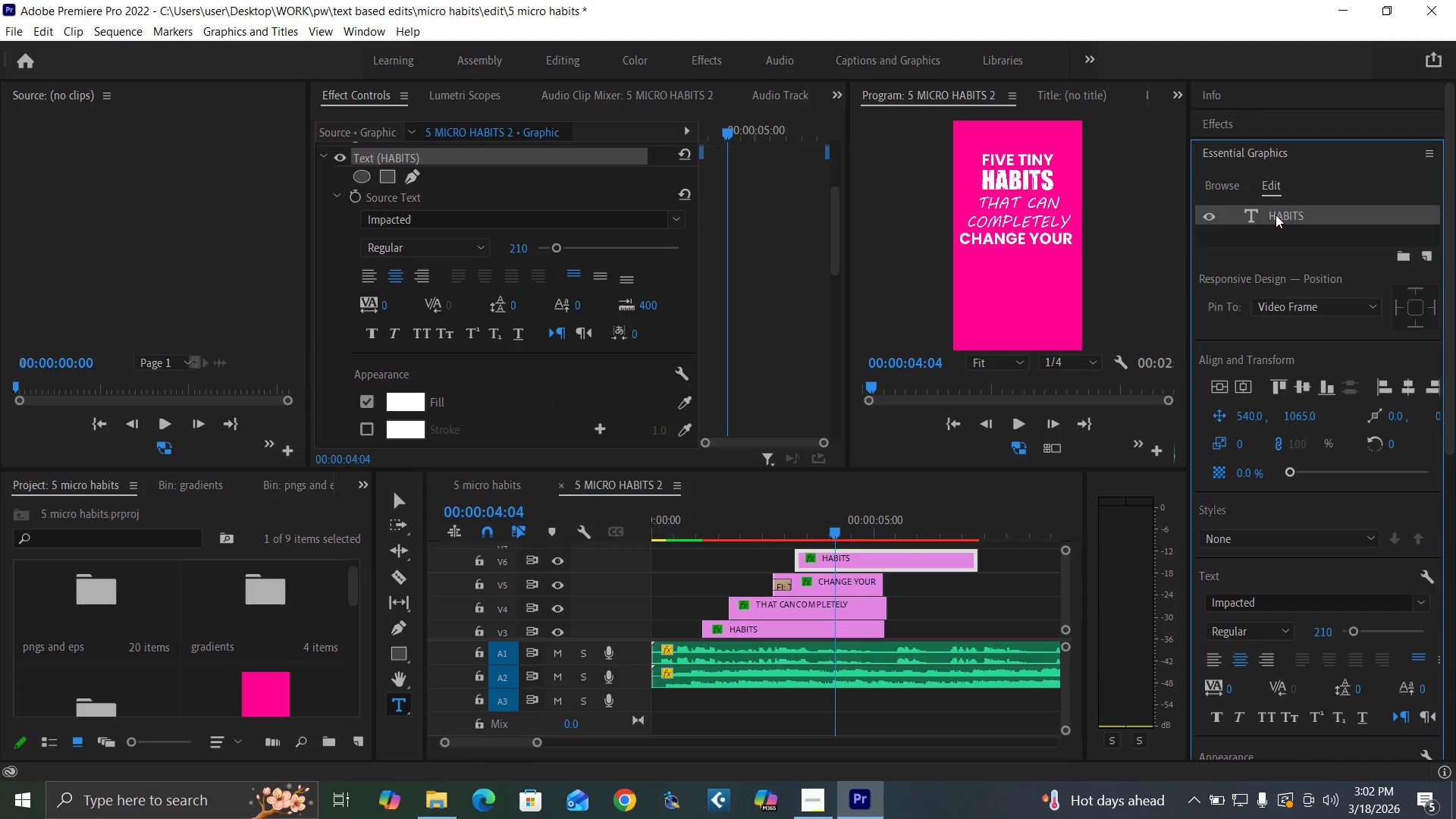 
triple_click([1276, 215])
 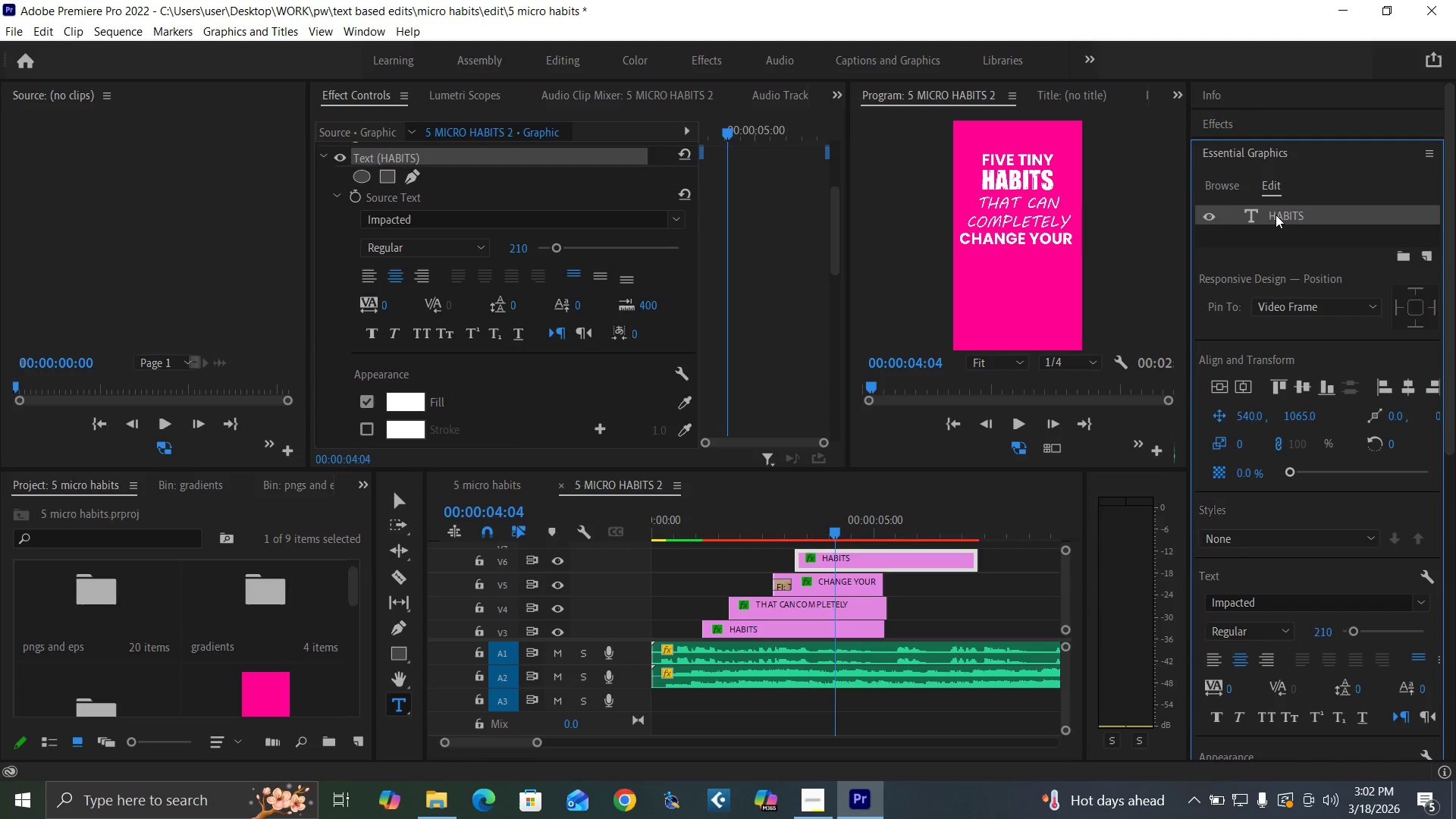 
triple_click([1276, 215])
 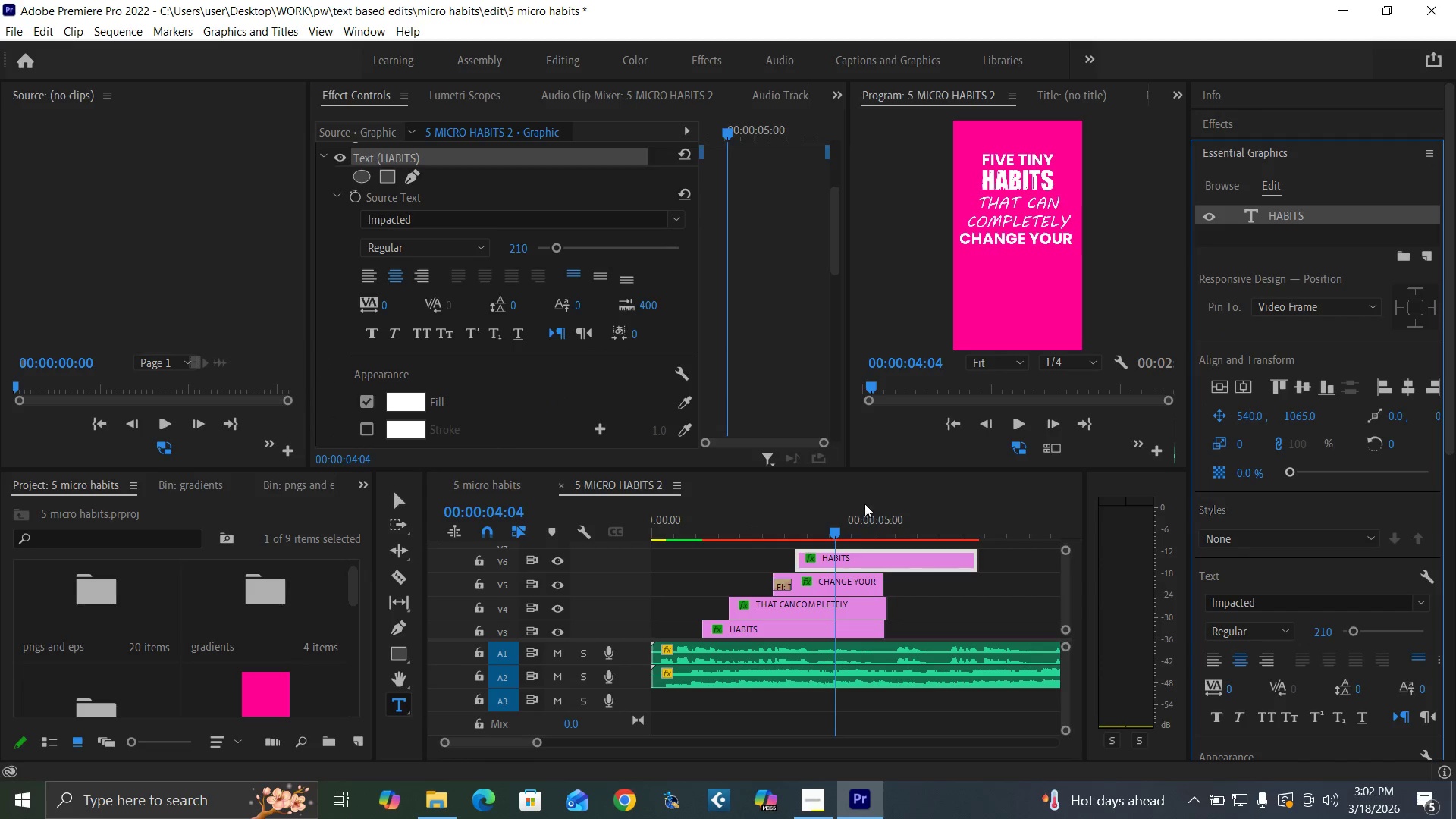 
left_click([828, 522])
 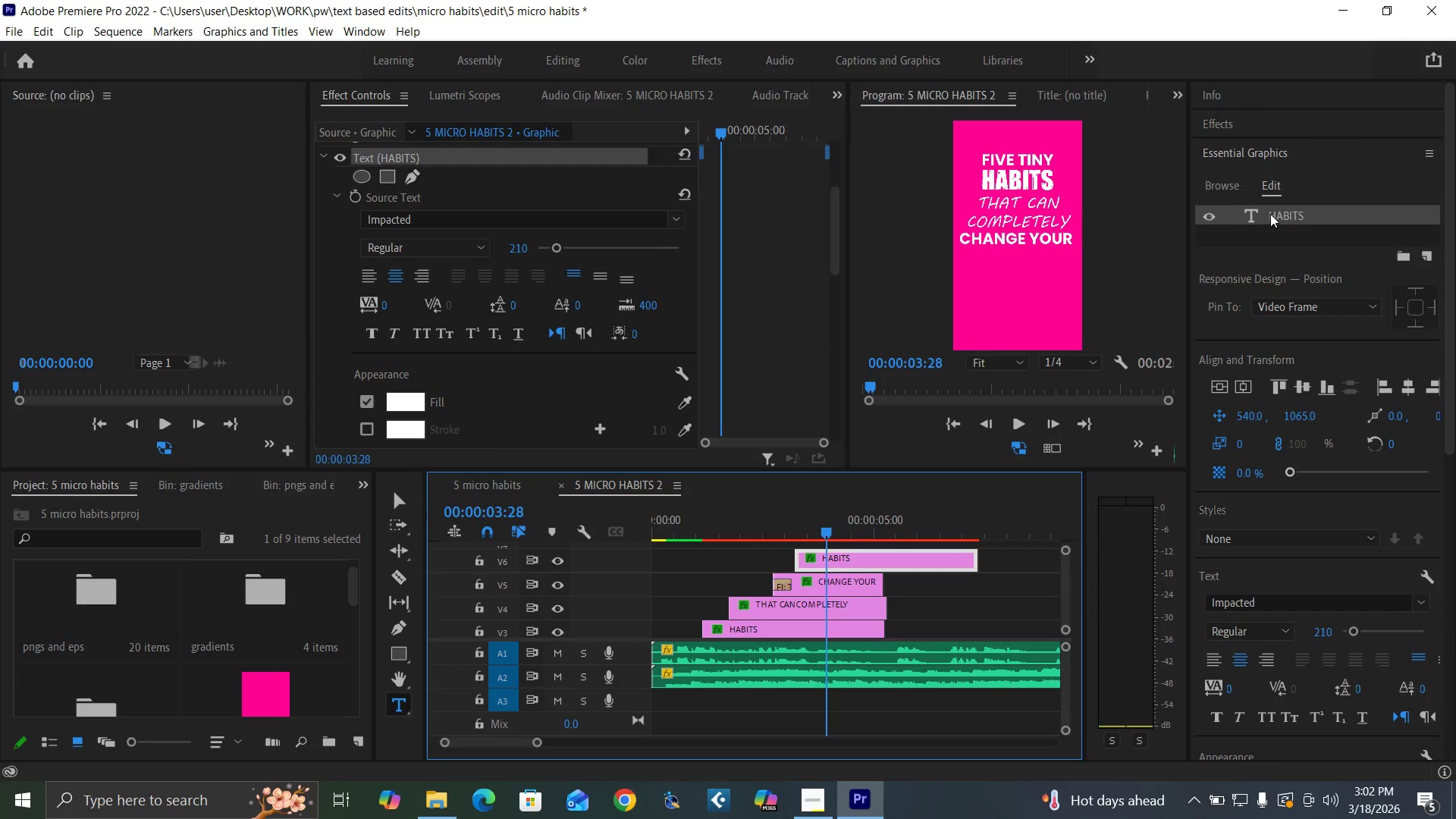 
double_click([1270, 213])
 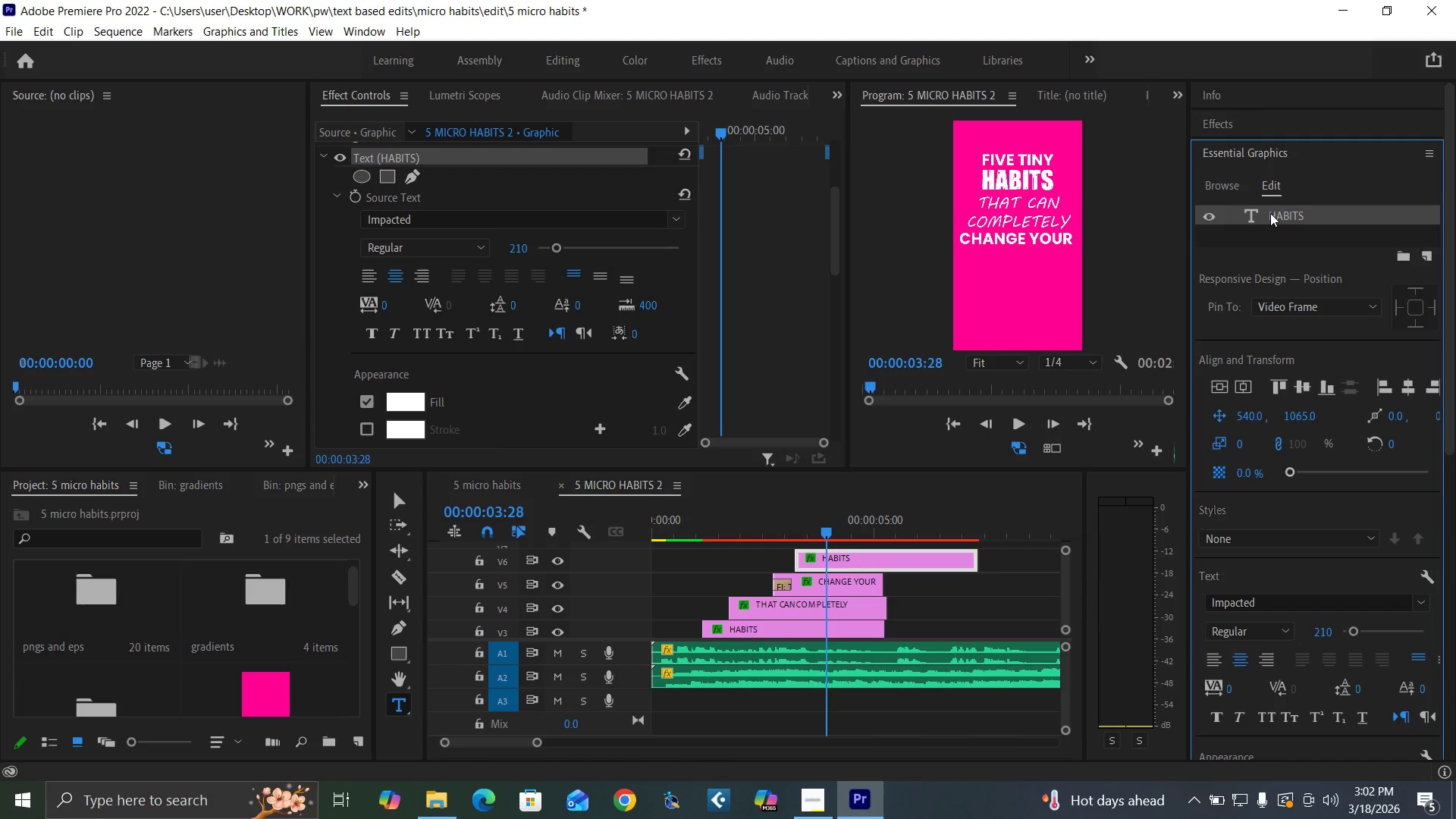 
triple_click([1270, 213])
 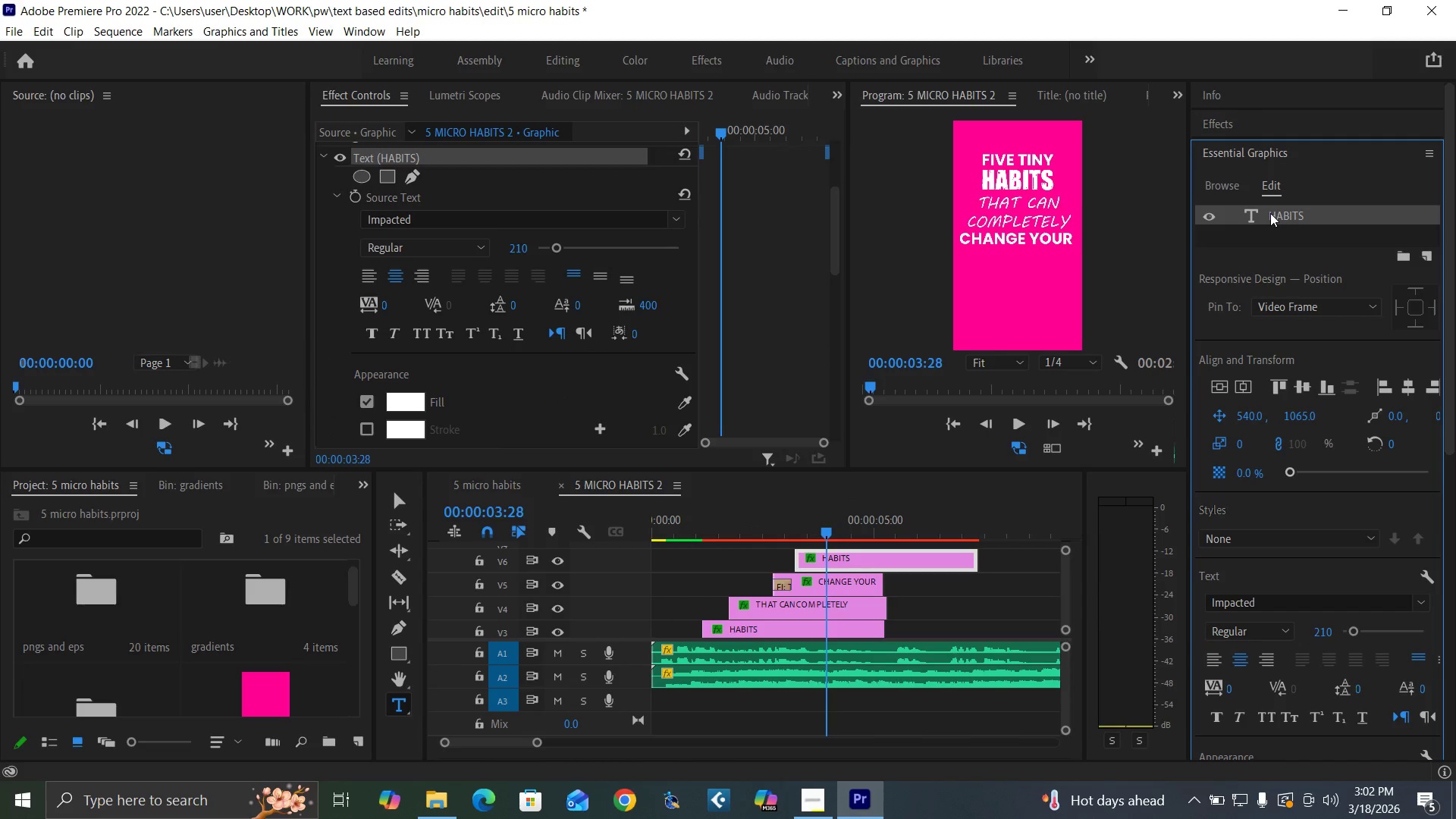 
triple_click([1270, 213])
 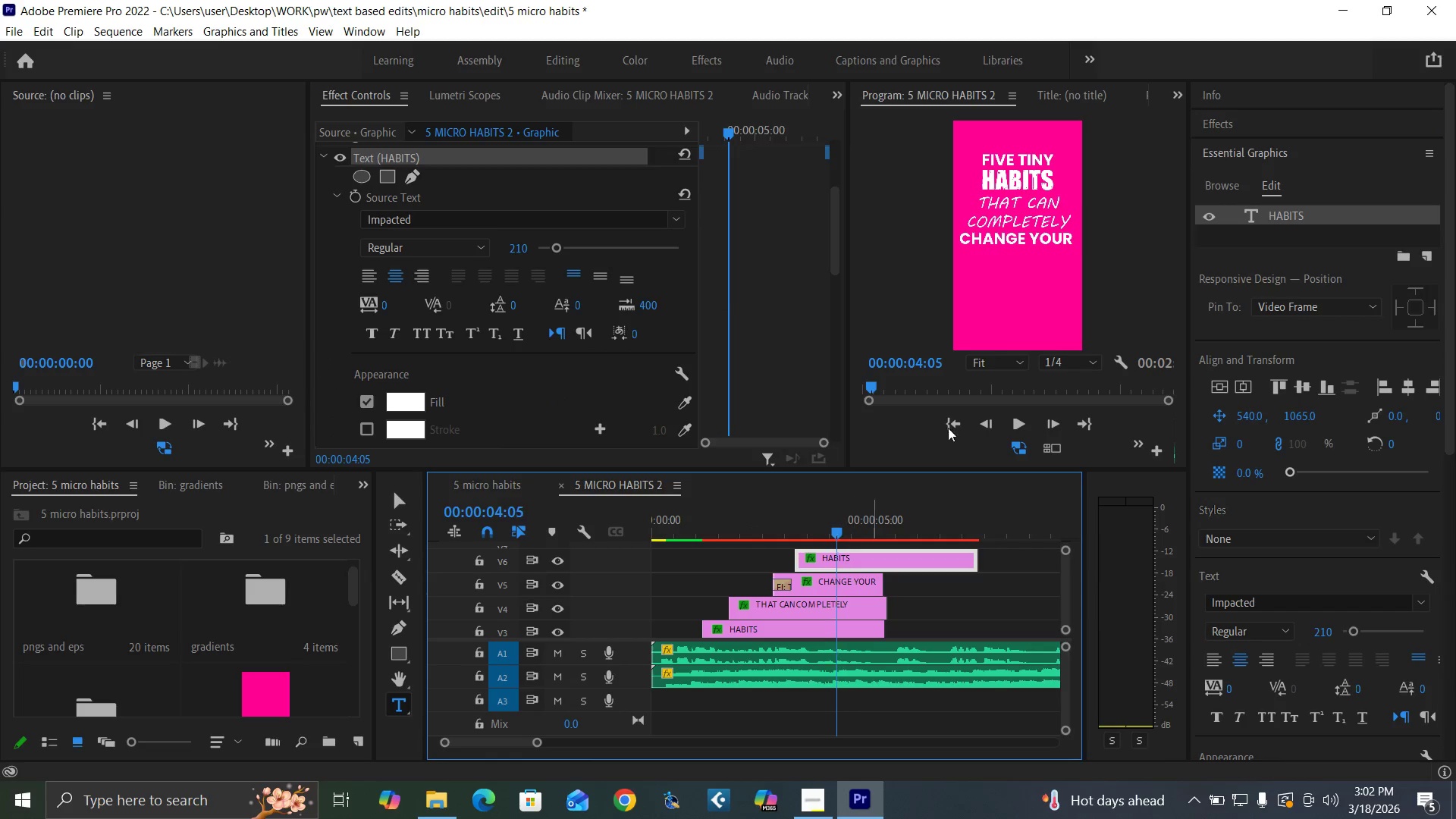 
left_click([1279, 210])
 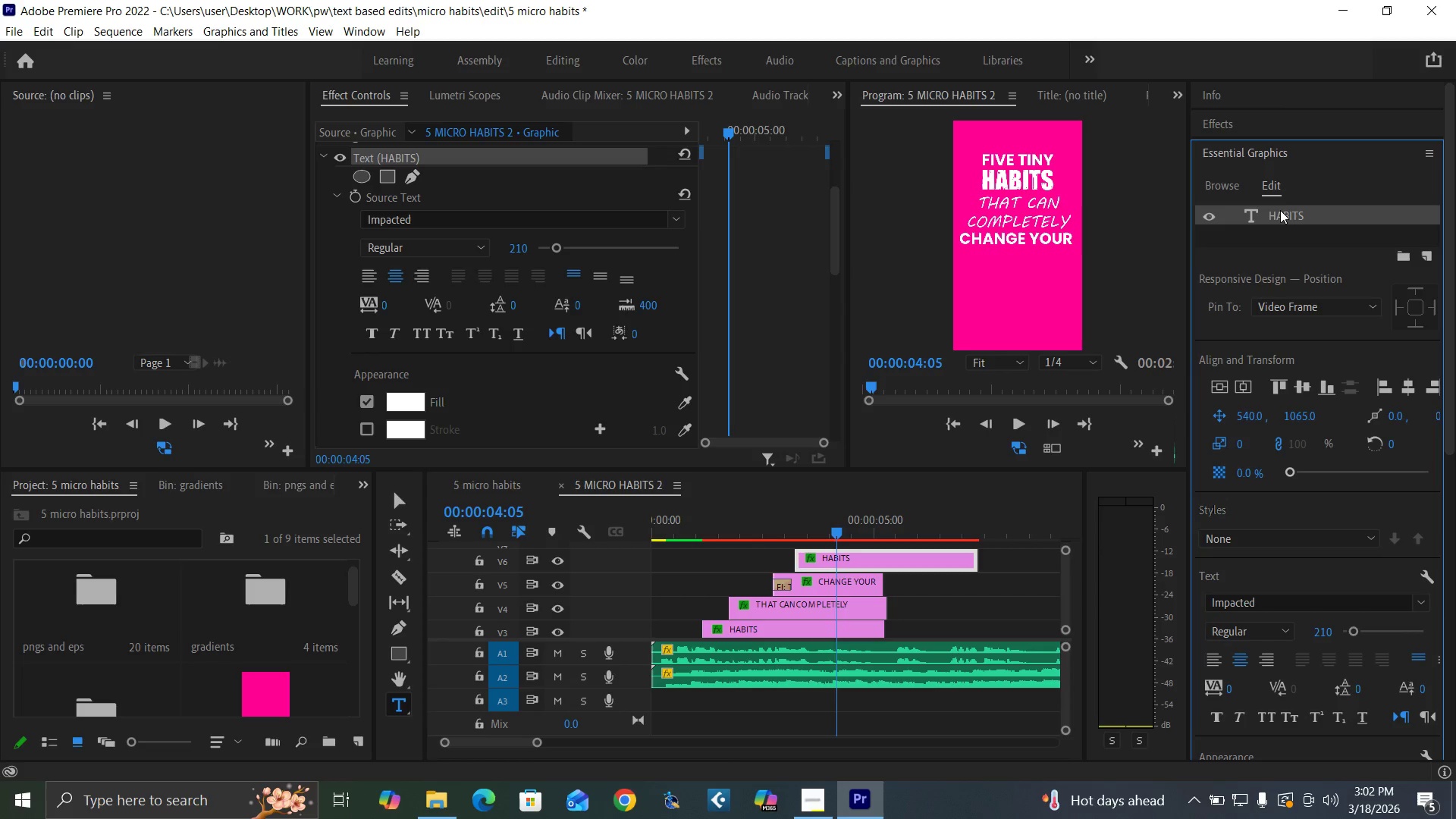 
triple_click([1281, 210])
 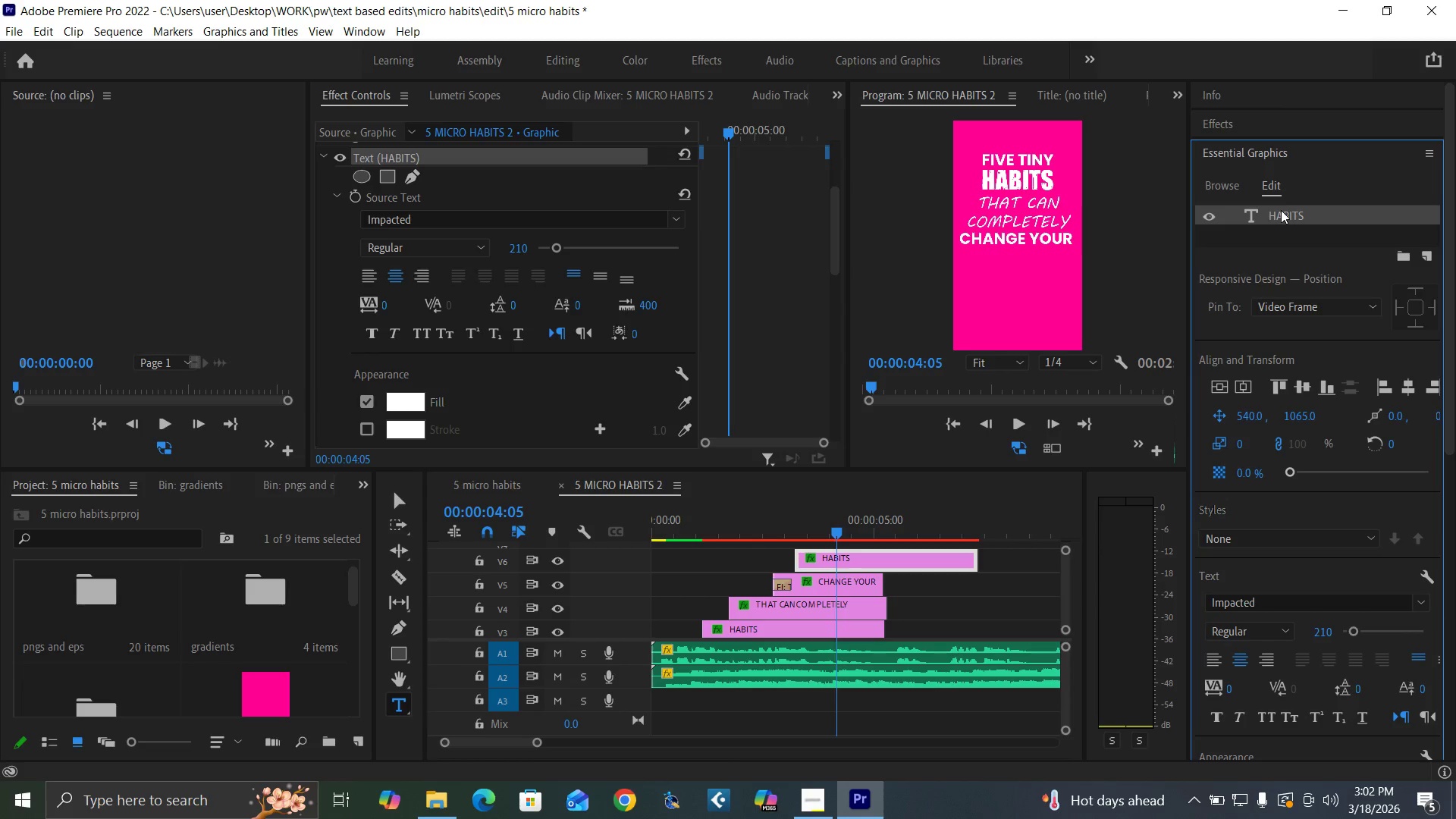 
triple_click([1281, 210])
 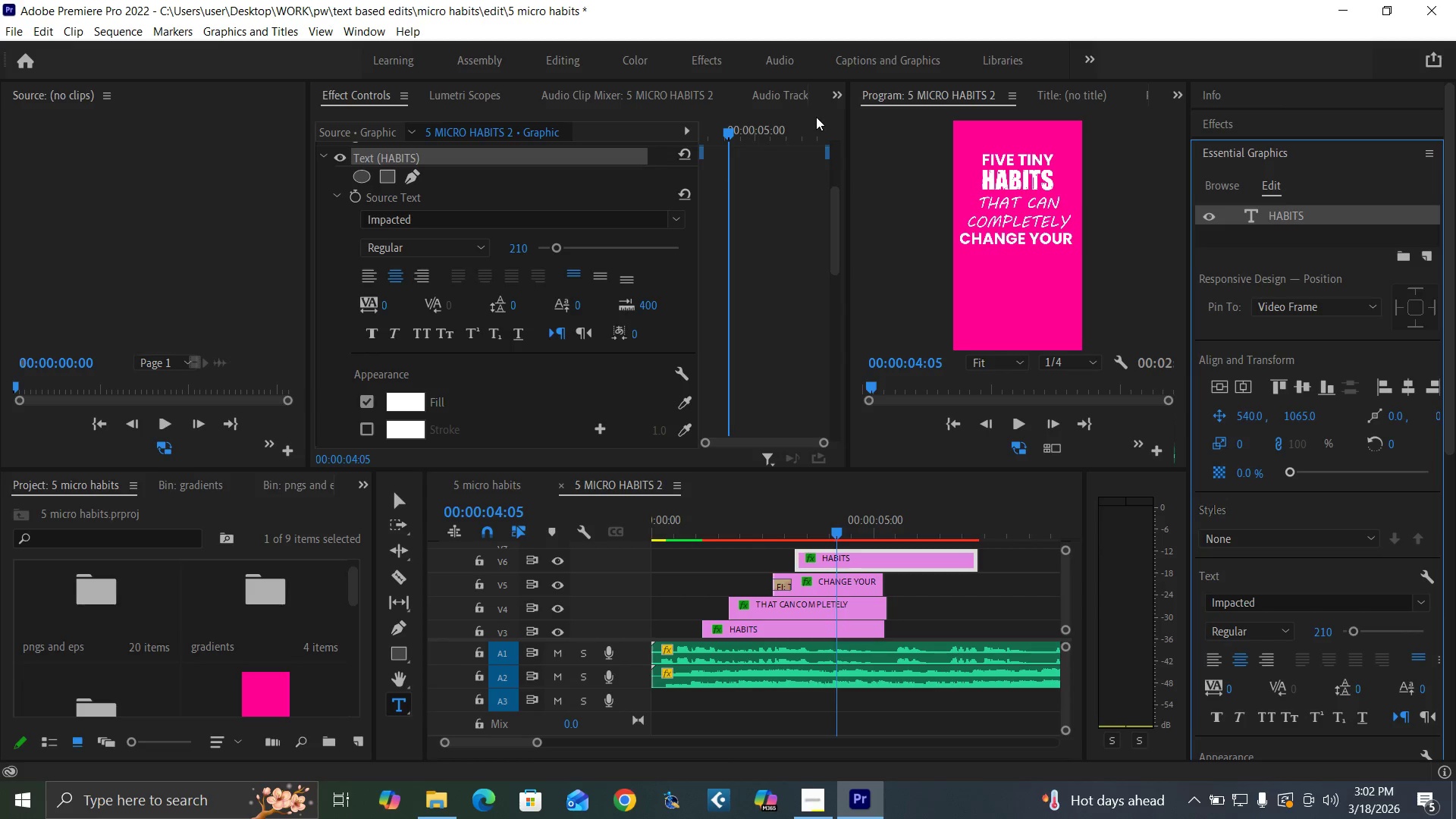 
left_click([834, 99])
 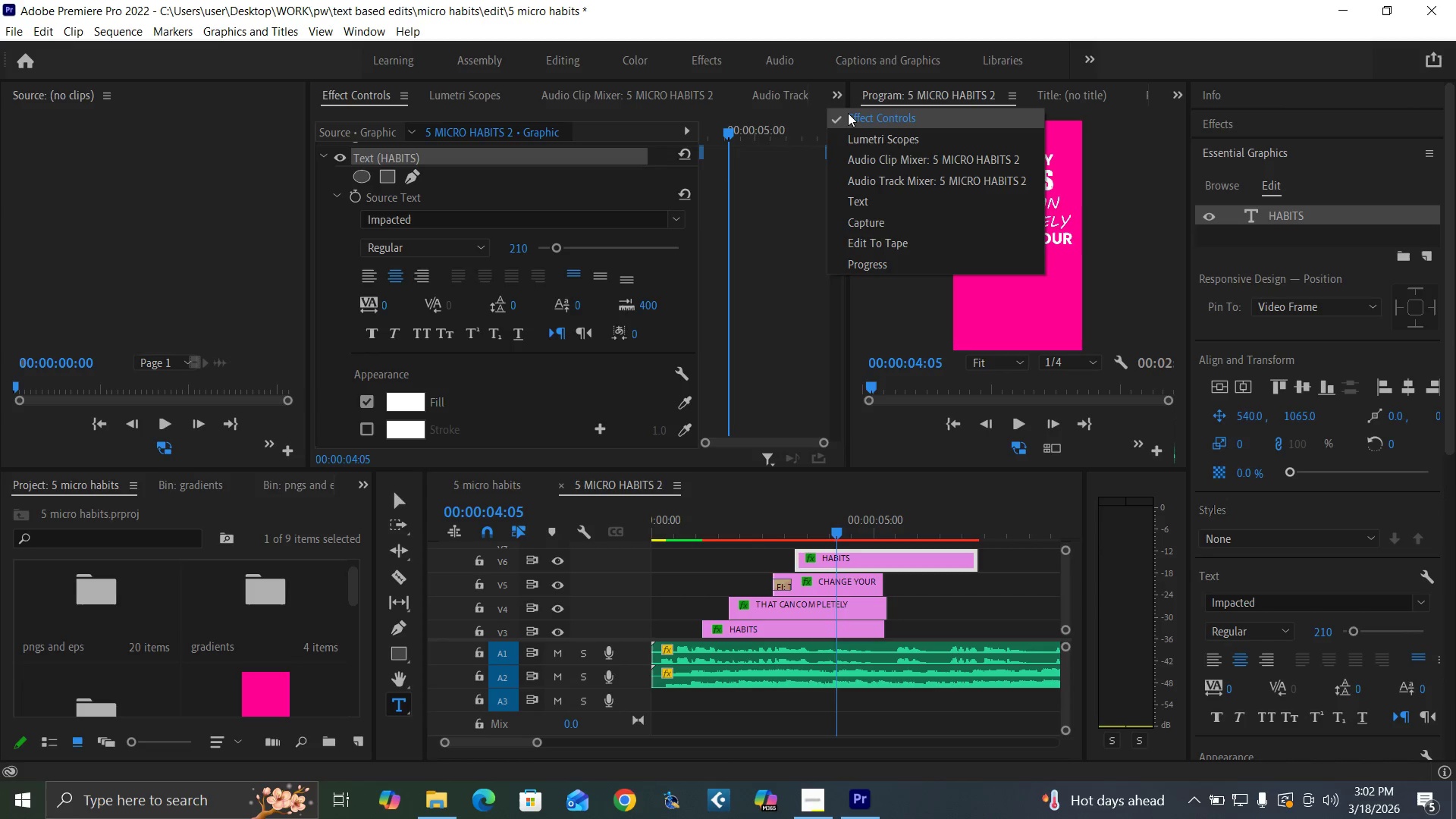 
left_click([854, 118])
 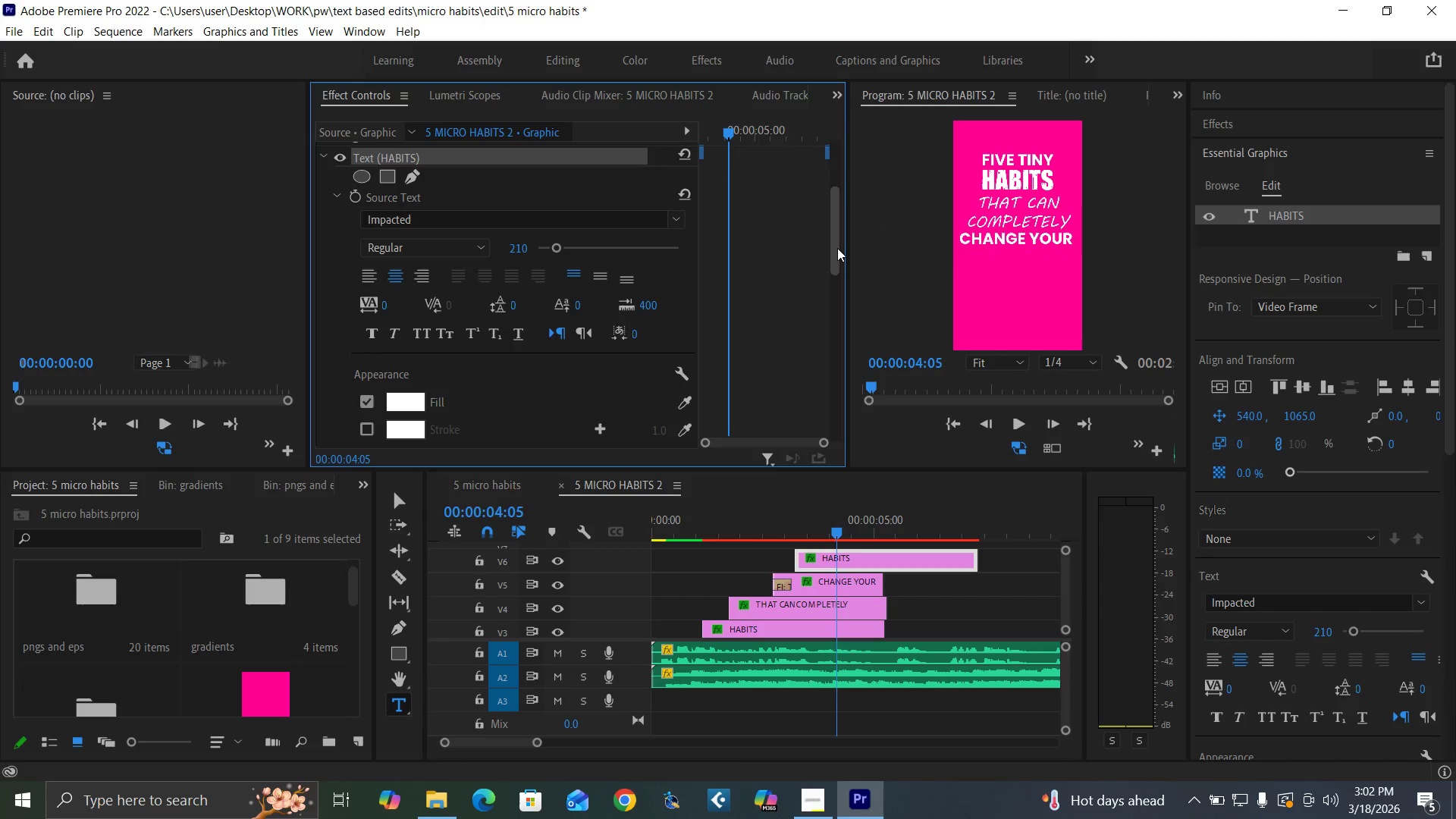 
left_click_drag(start_coordinate=[833, 245], to_coordinate=[843, 254])
 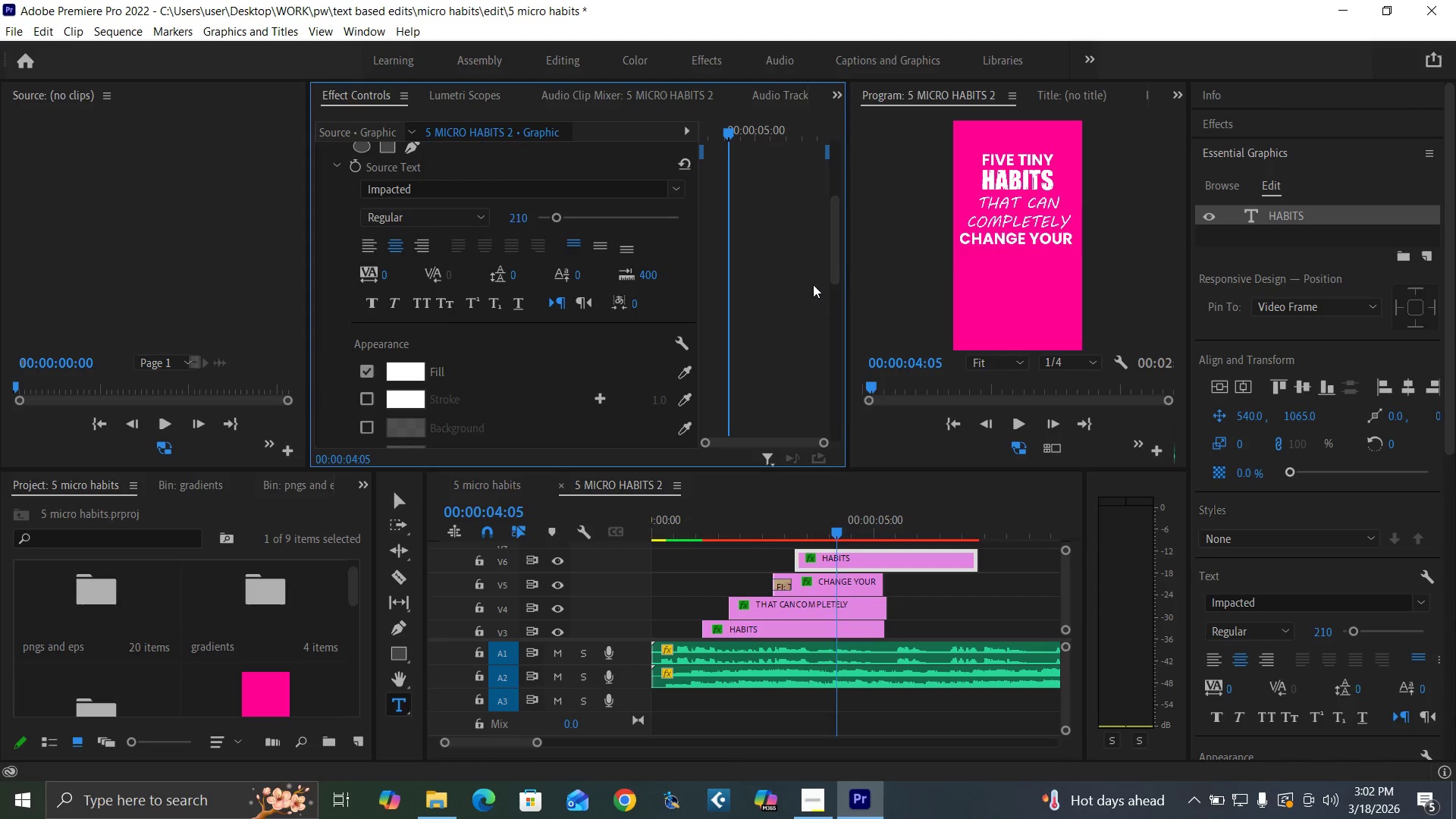 
left_click_drag(start_coordinate=[834, 275], to_coordinate=[851, 371])
 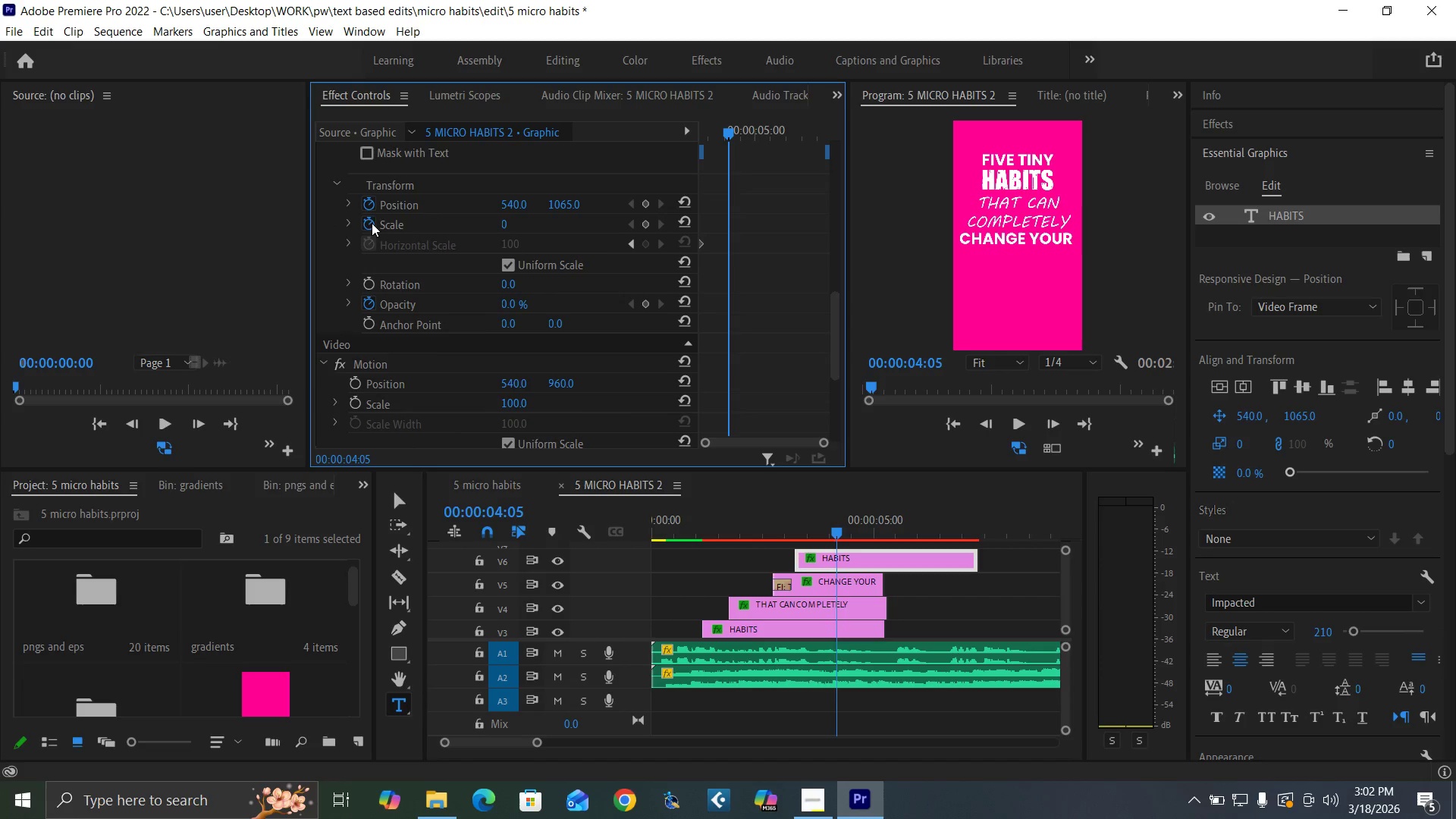 
left_click([369, 223])
 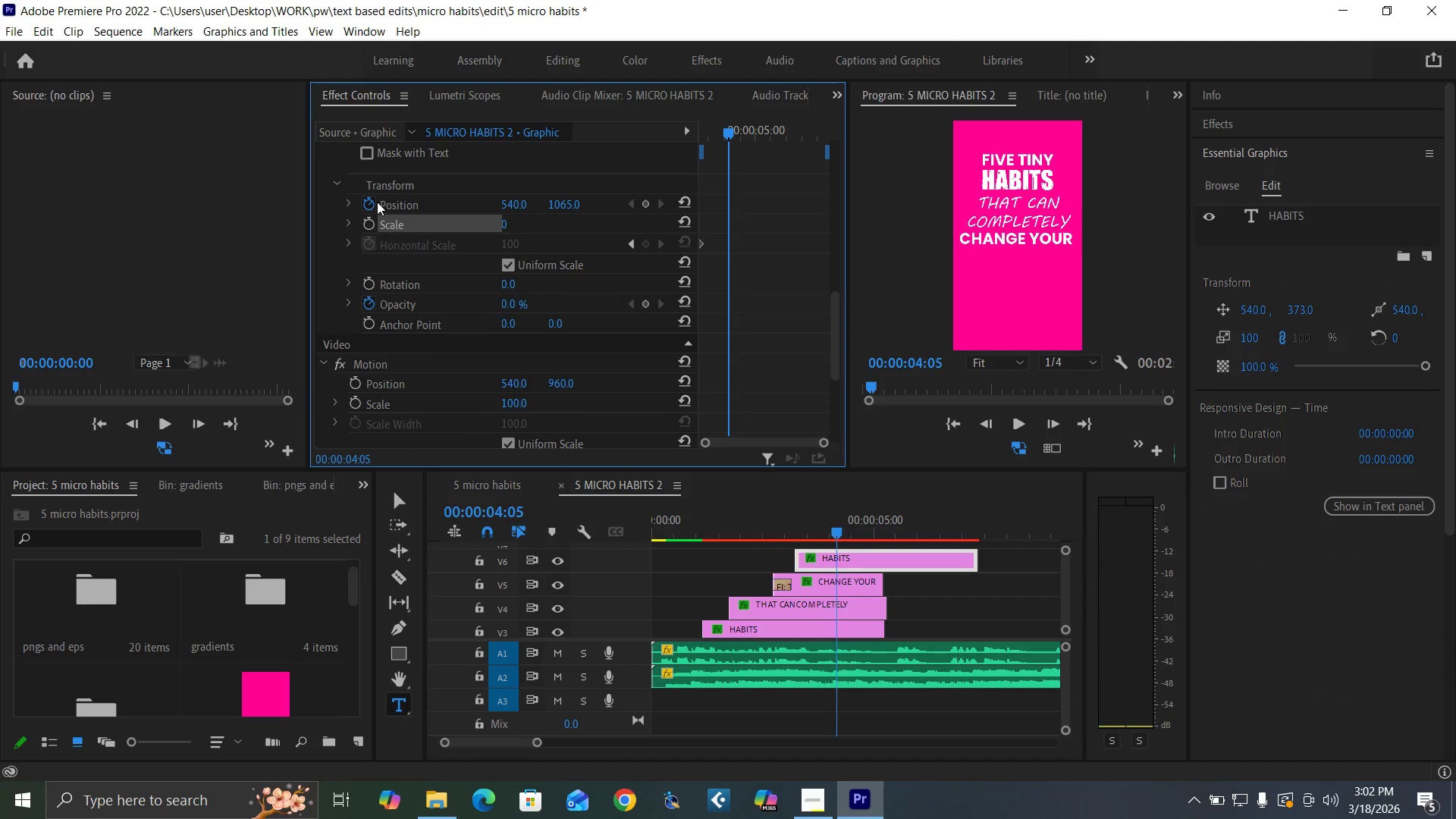 
left_click([371, 201])
 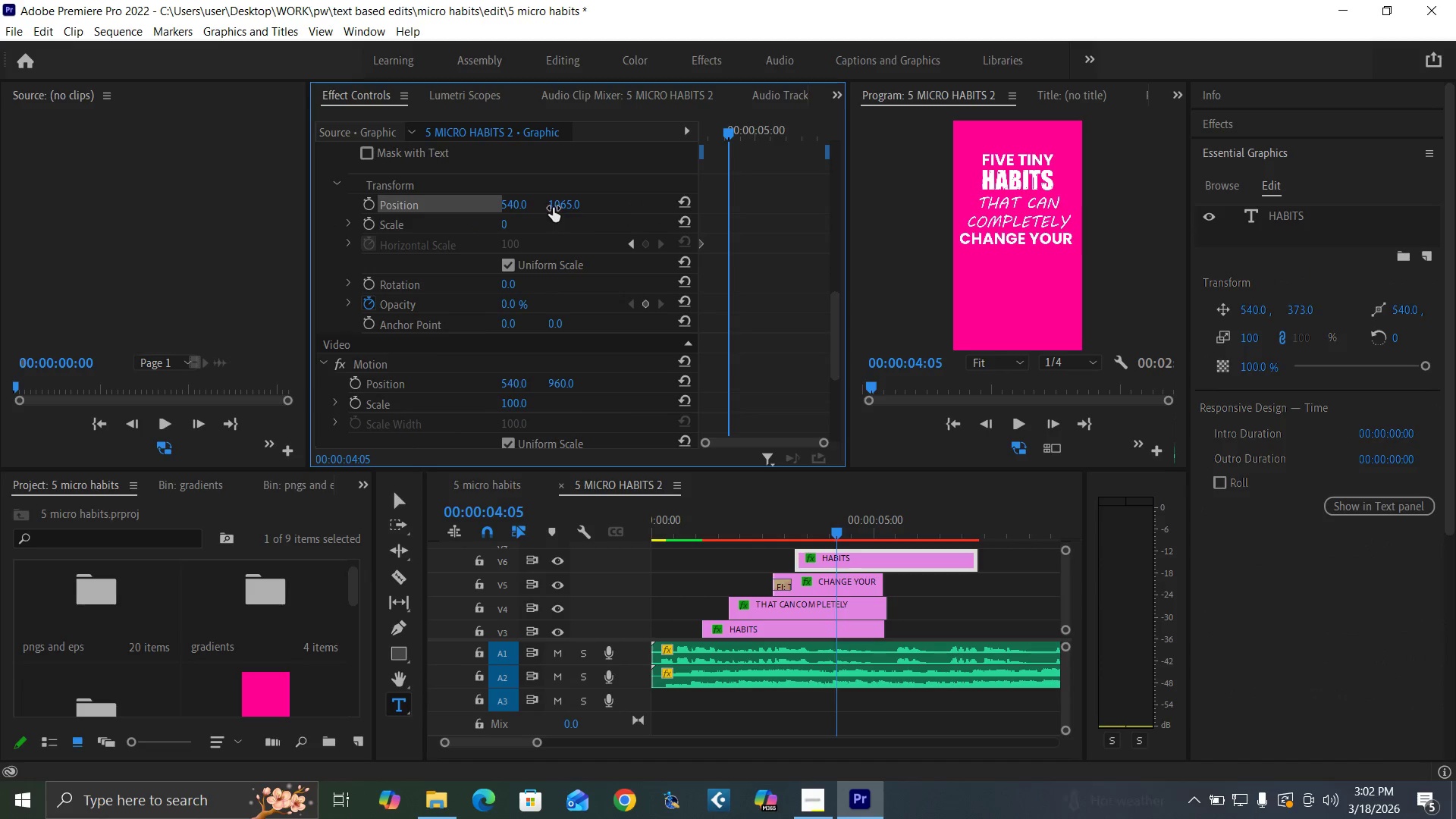 
left_click_drag(start_coordinate=[557, 205], to_coordinate=[704, 198])
 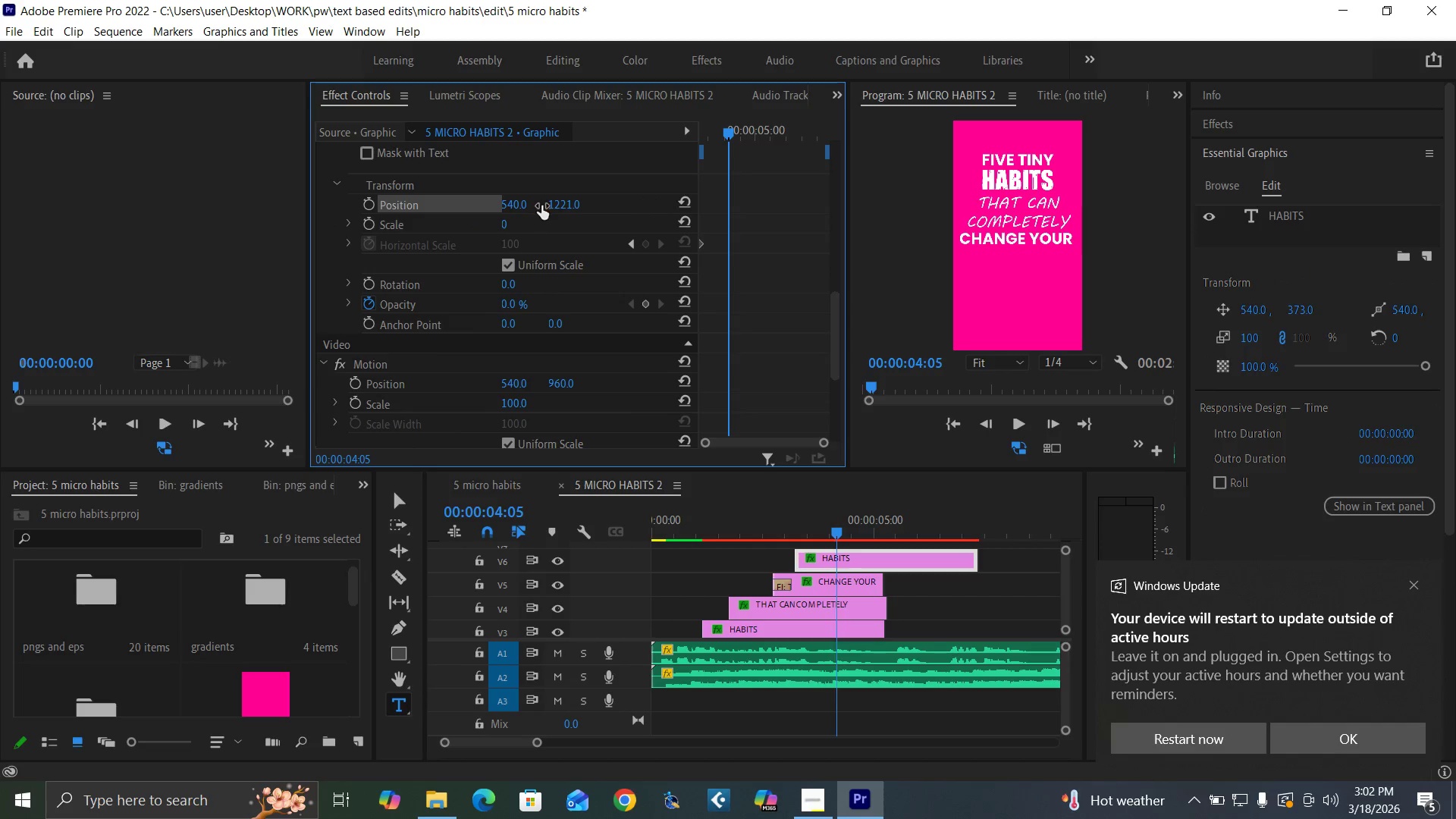 
left_click_drag(start_coordinate=[552, 206], to_coordinate=[963, 160])
 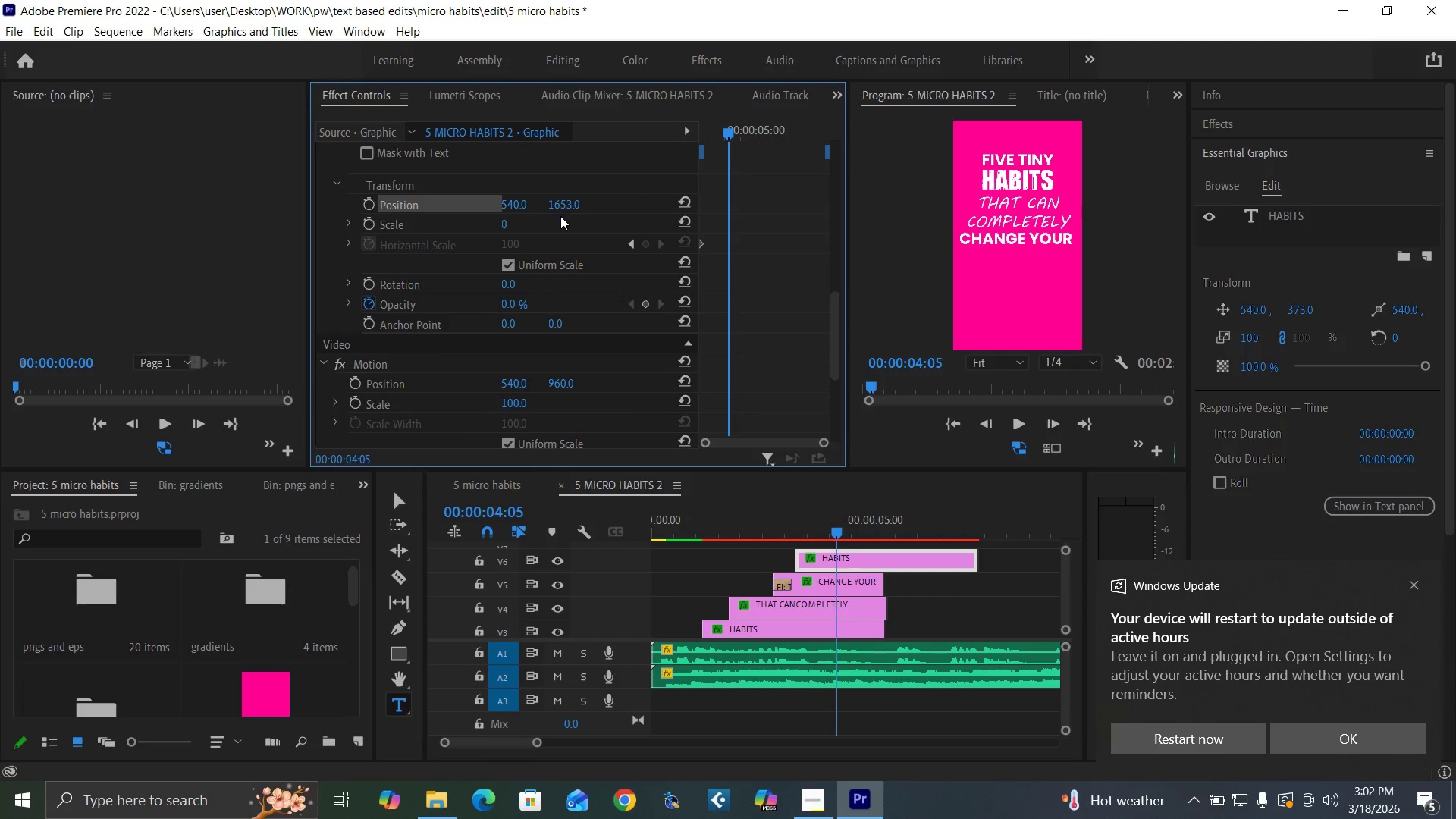 
left_click_drag(start_coordinate=[562, 202], to_coordinate=[834, 167])
 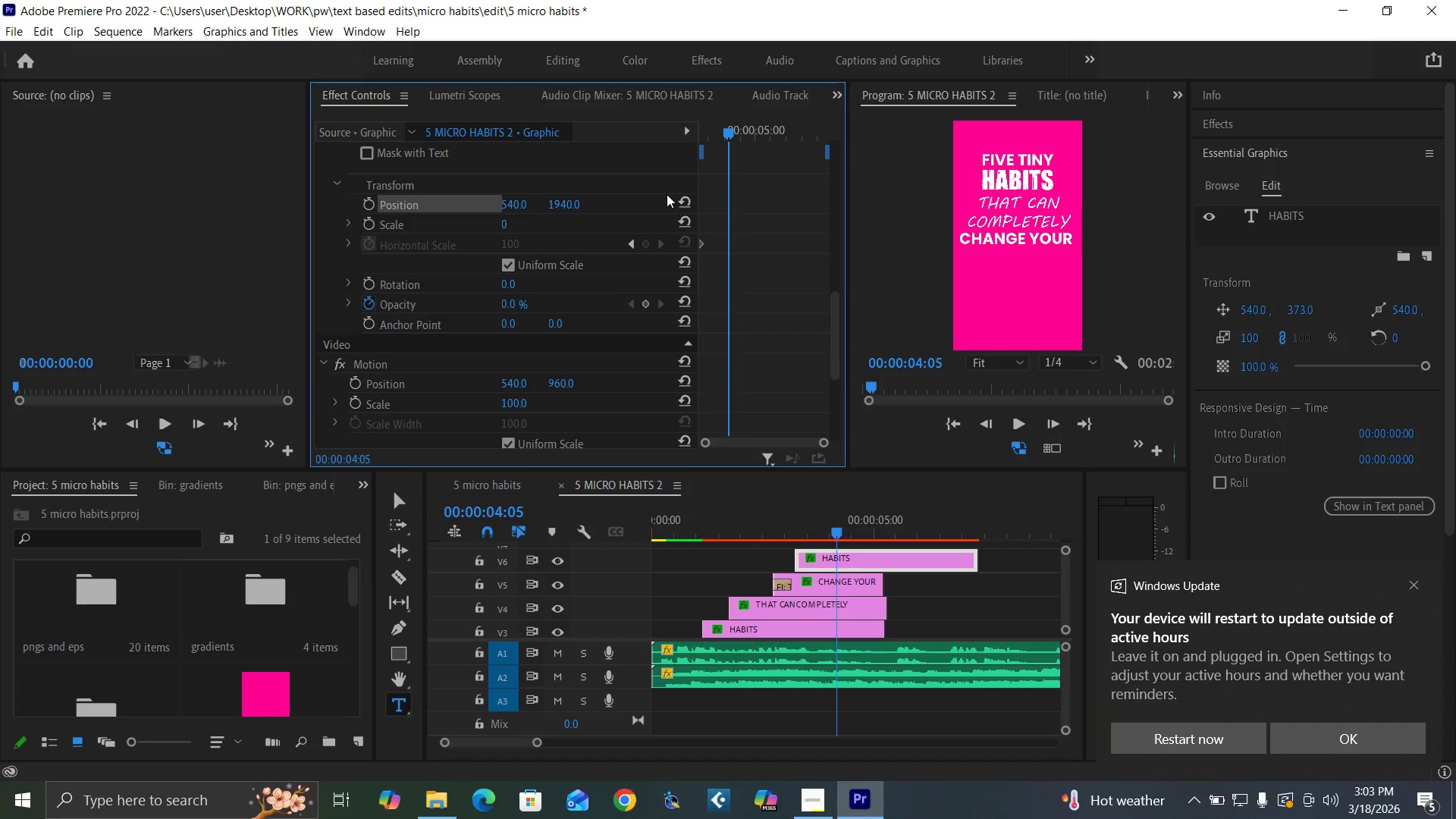 
left_click([686, 199])
 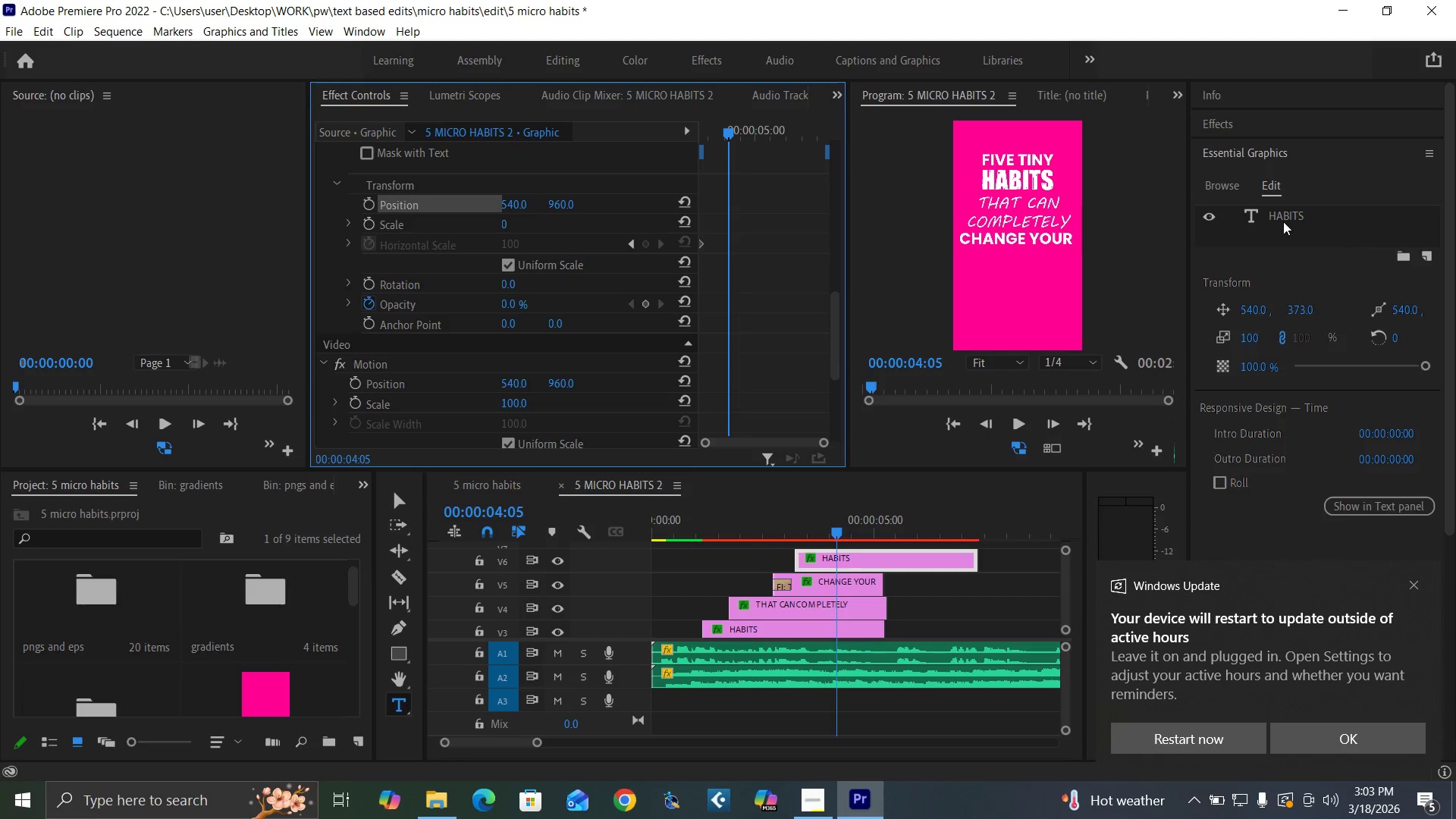 
double_click([1281, 219])
 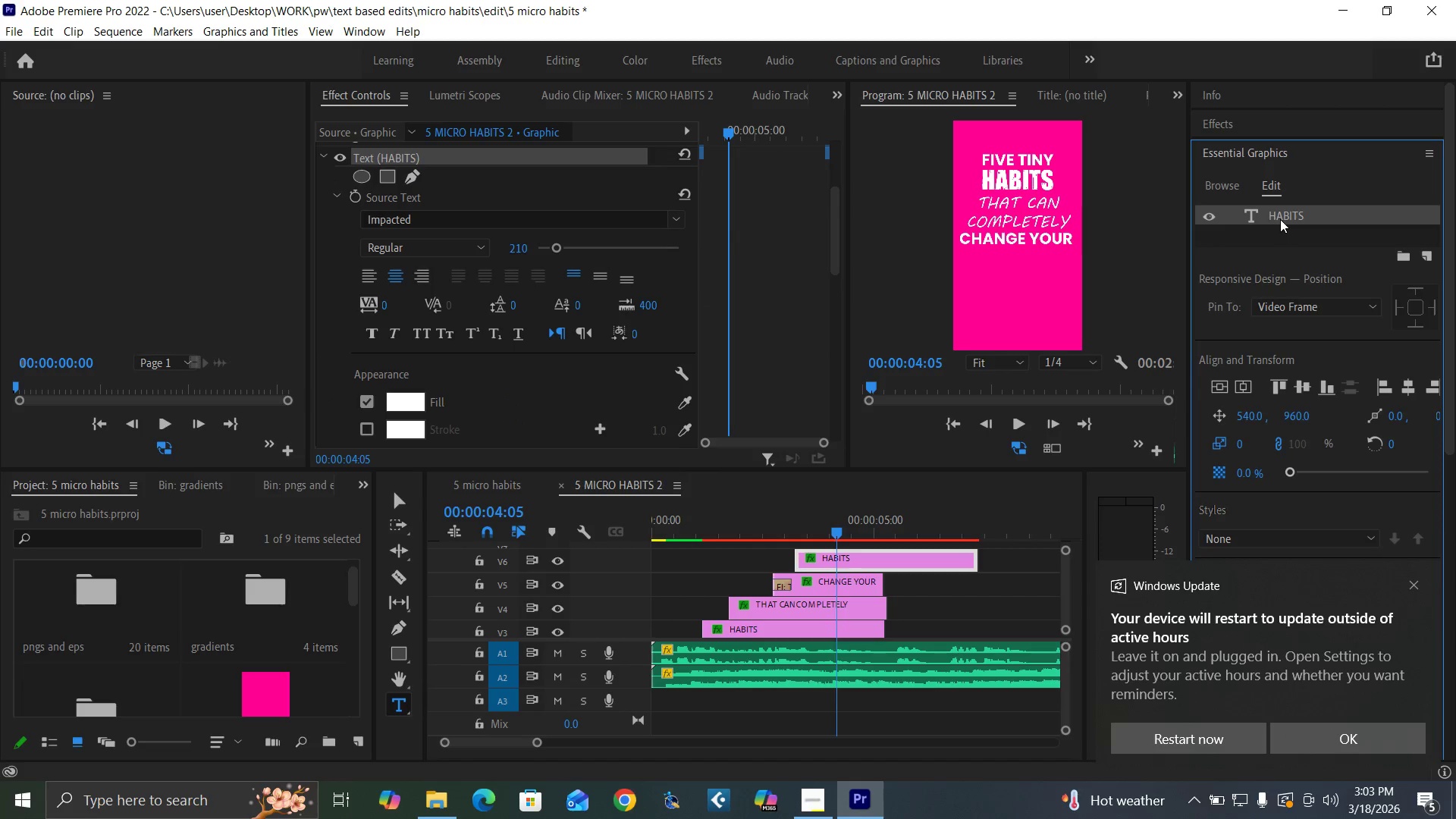 
triple_click([1280, 219])
 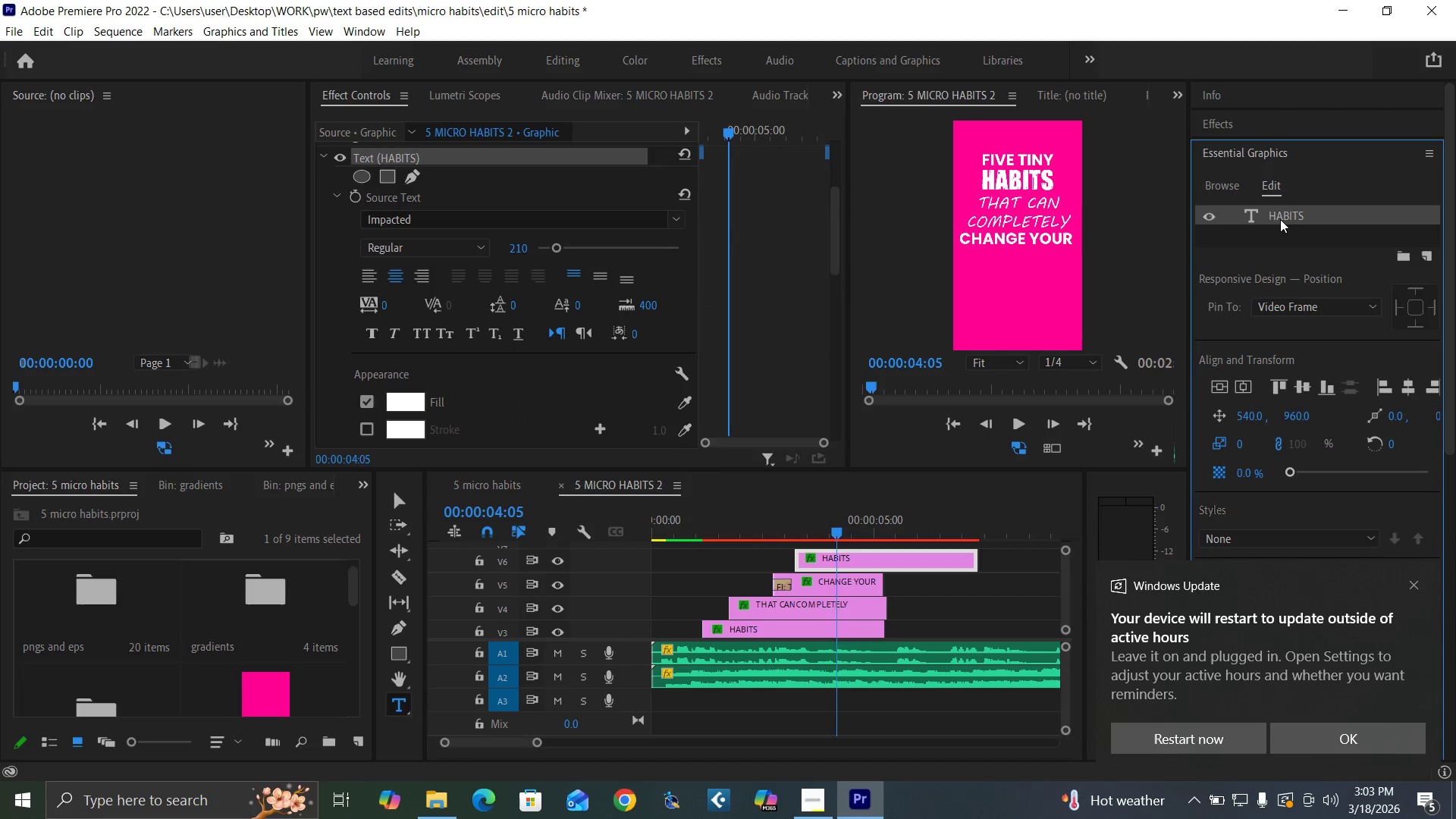 
triple_click([1280, 219])
 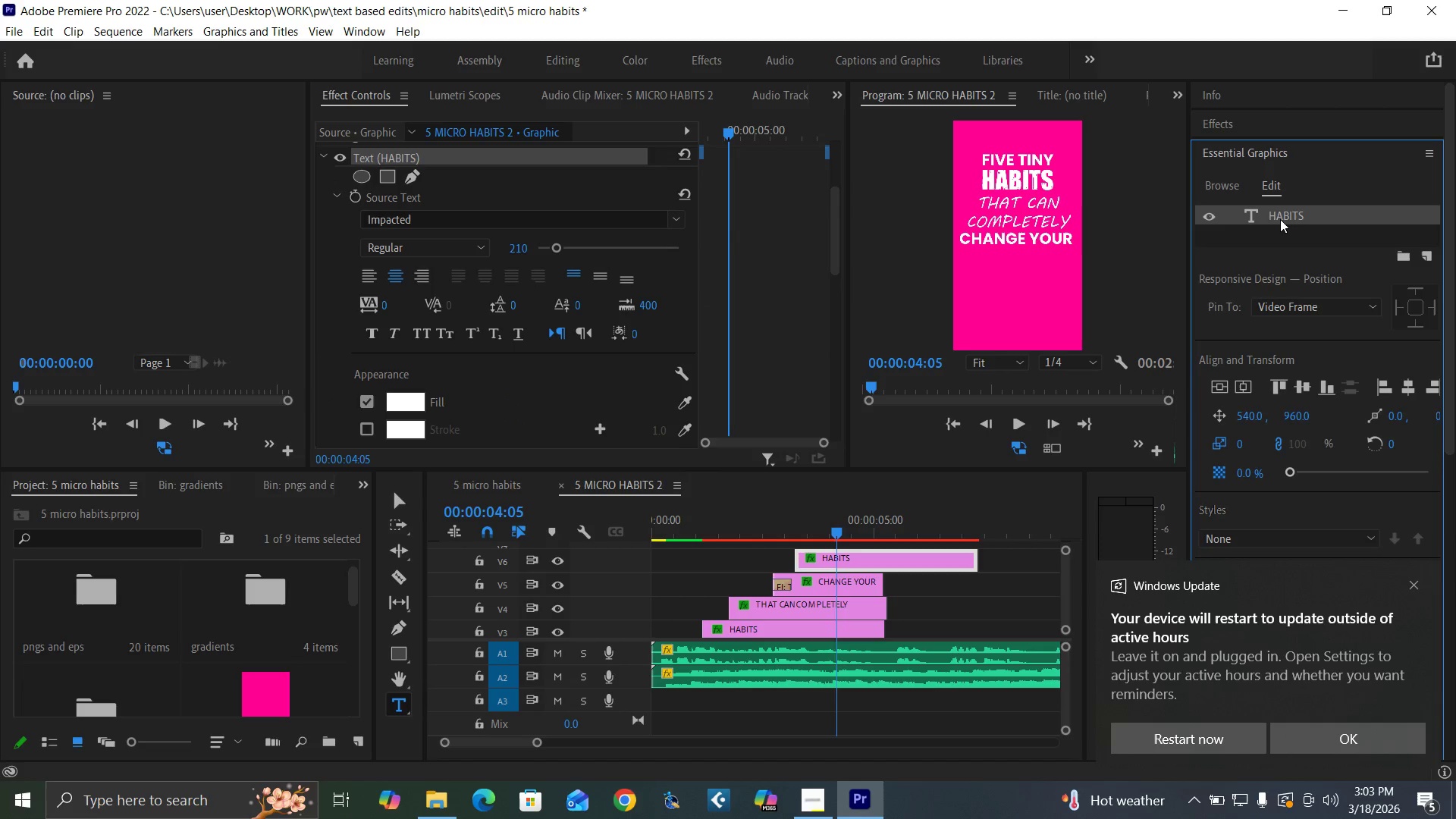 
triple_click([1280, 219])
 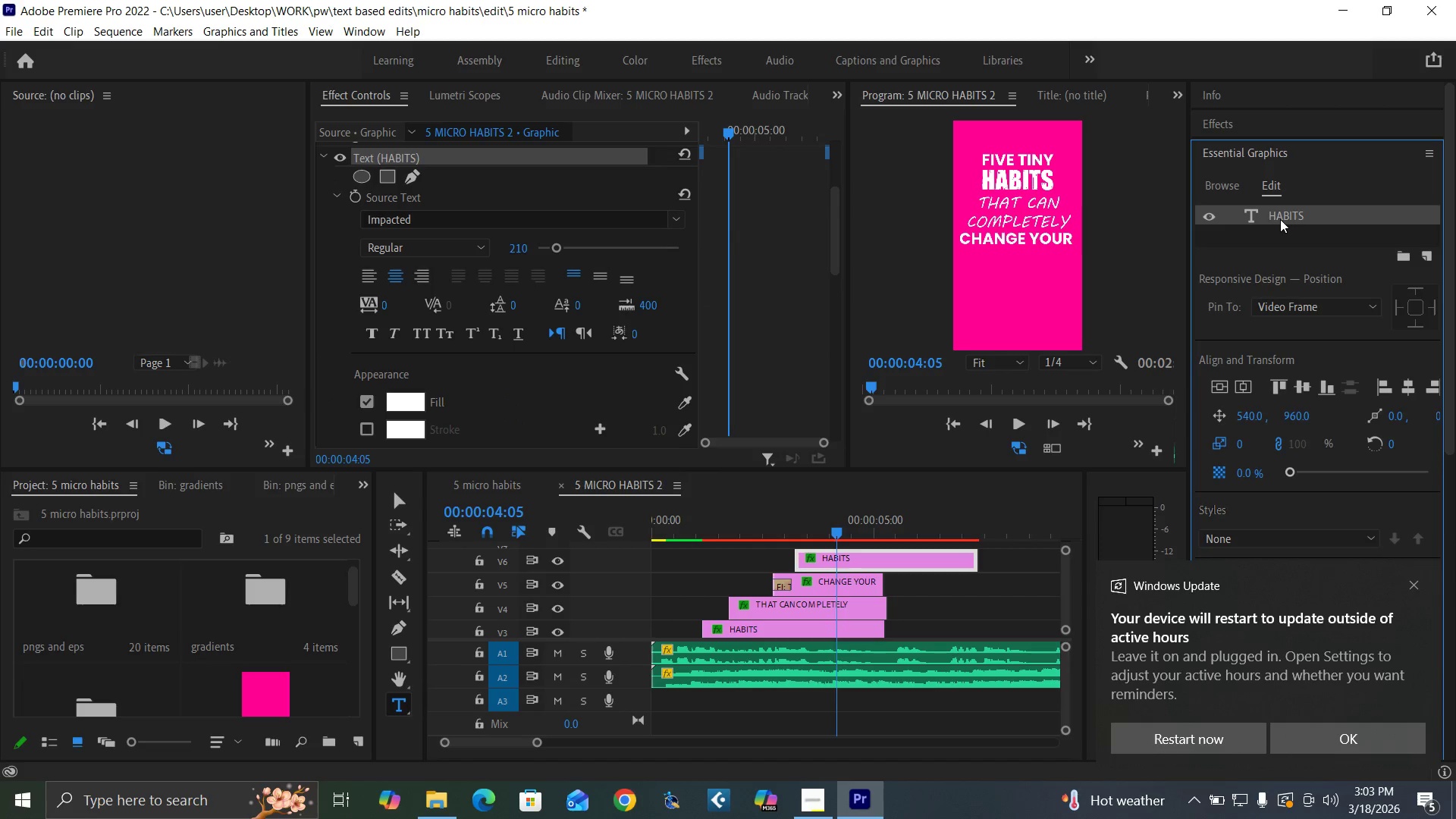 
triple_click([1280, 219])
 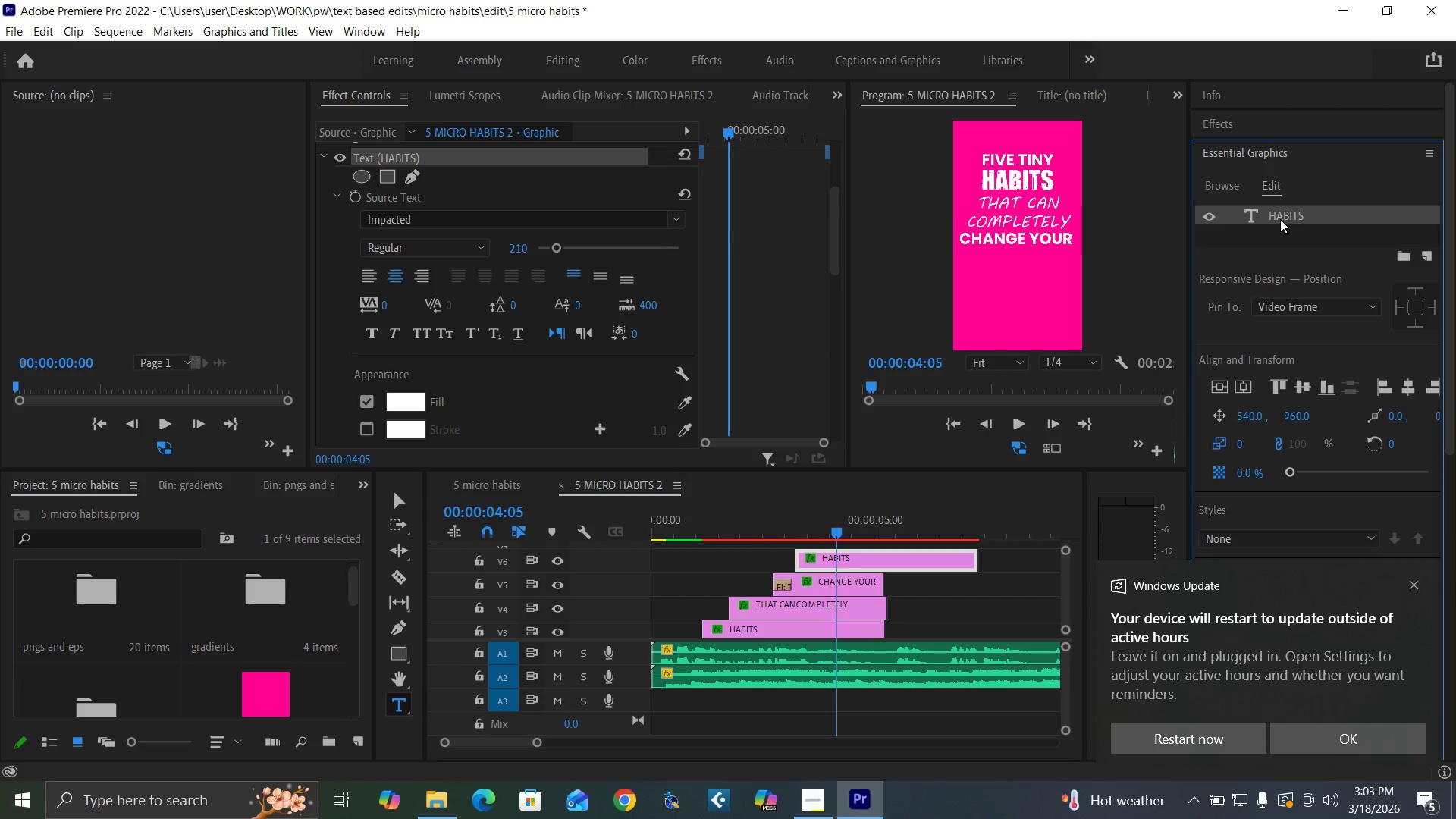 
triple_click([1280, 219])
 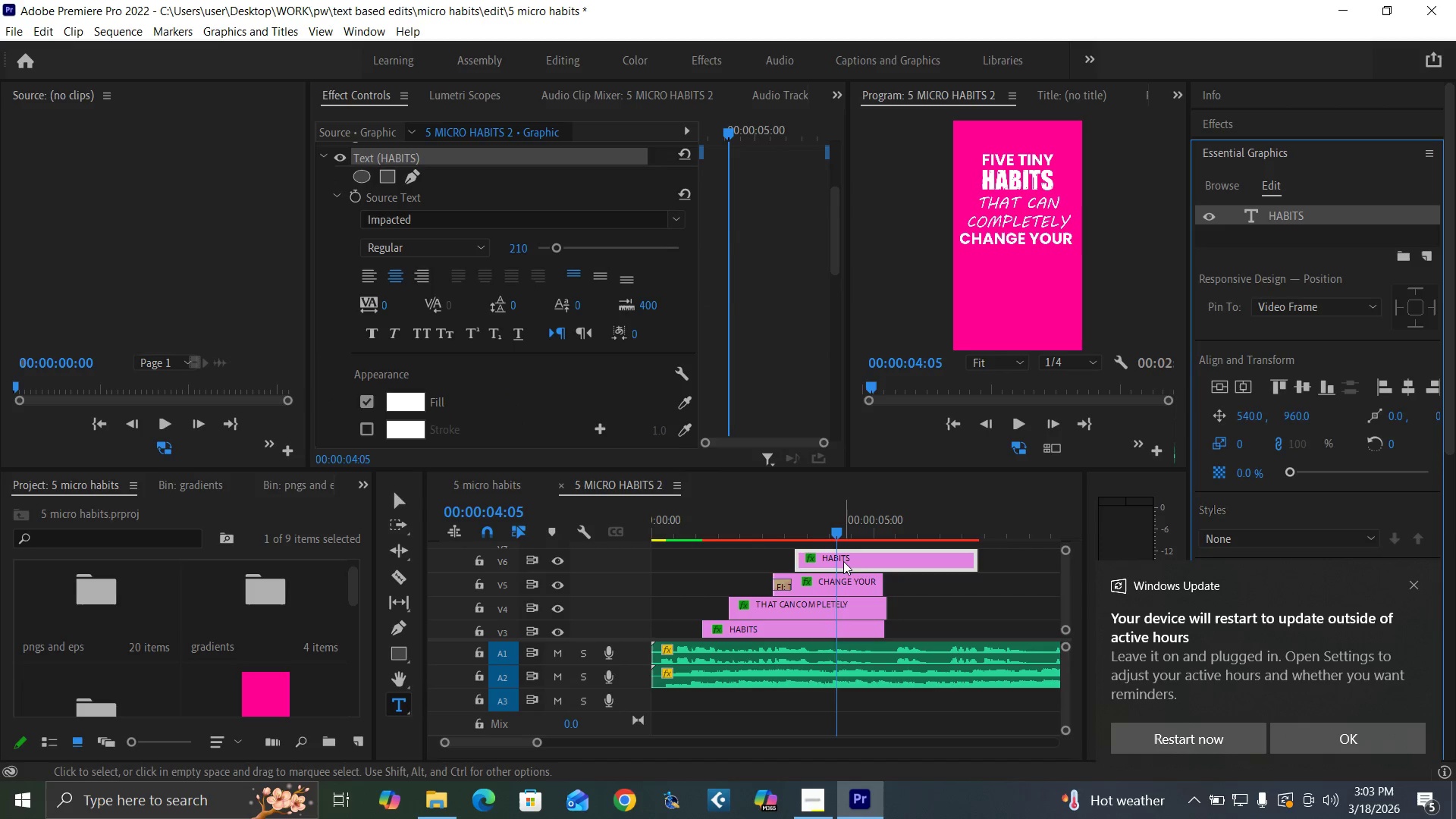 
left_click([814, 524])
 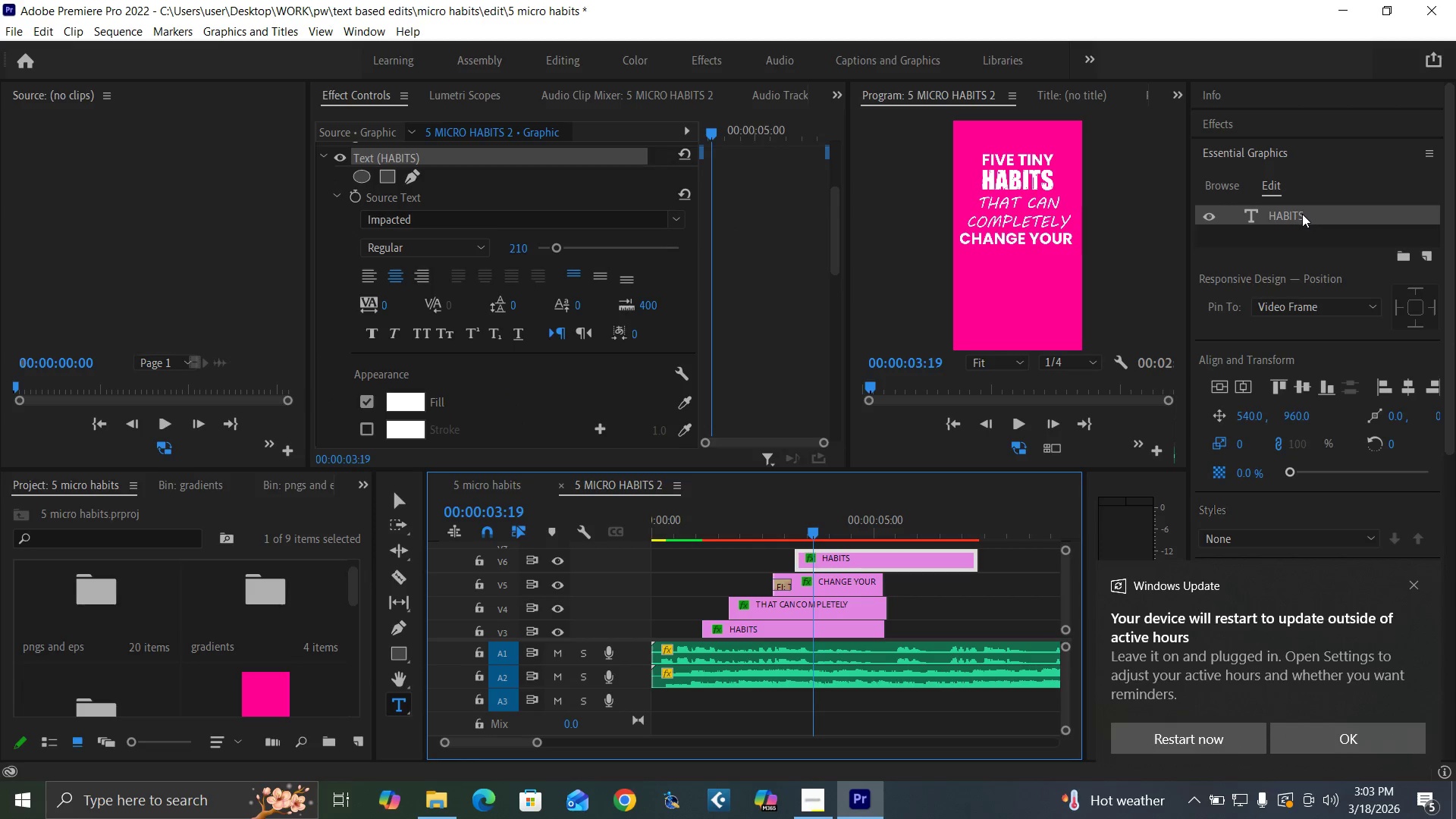 
double_click([1300, 214])
 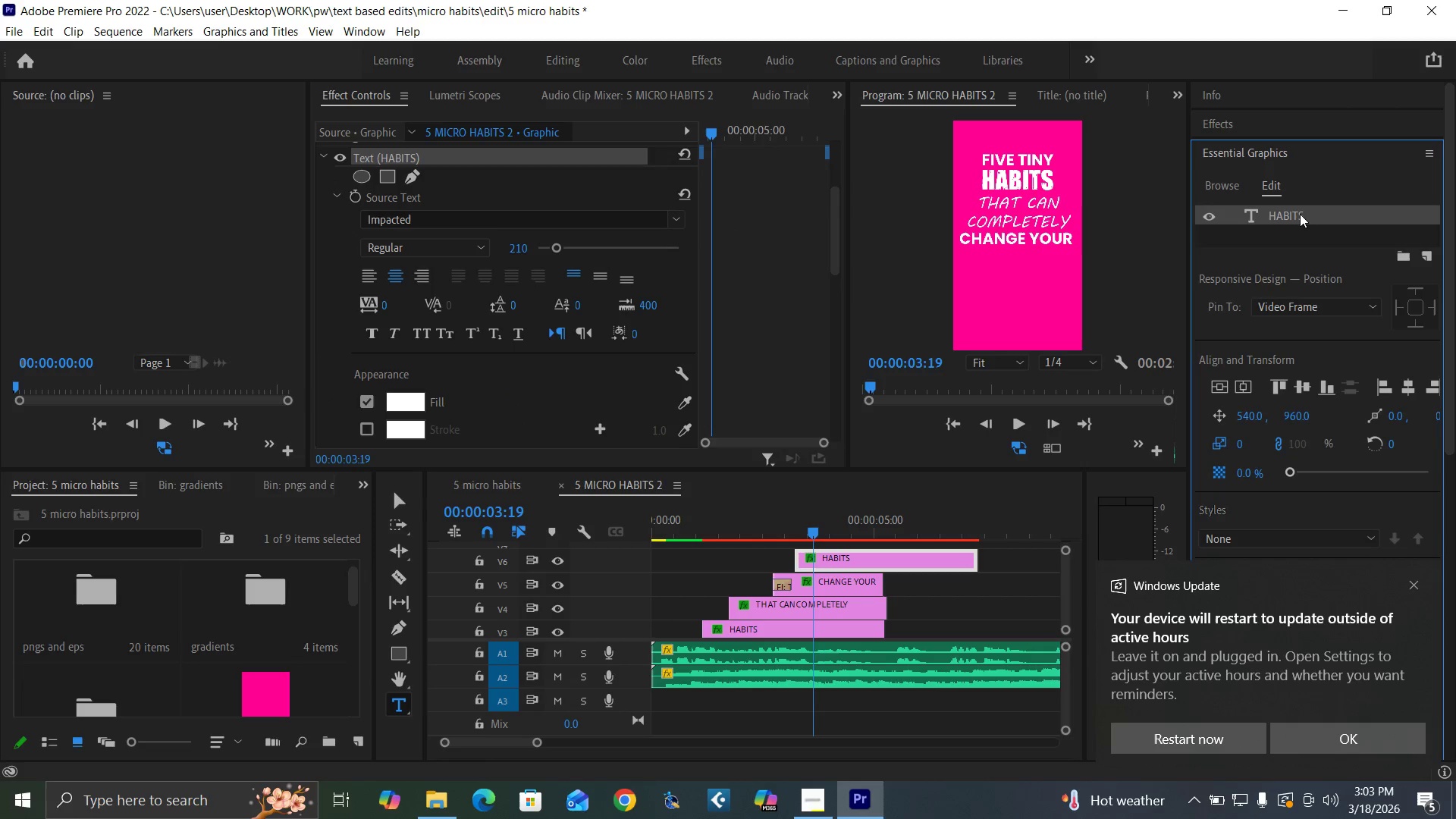 
triple_click([1300, 214])
 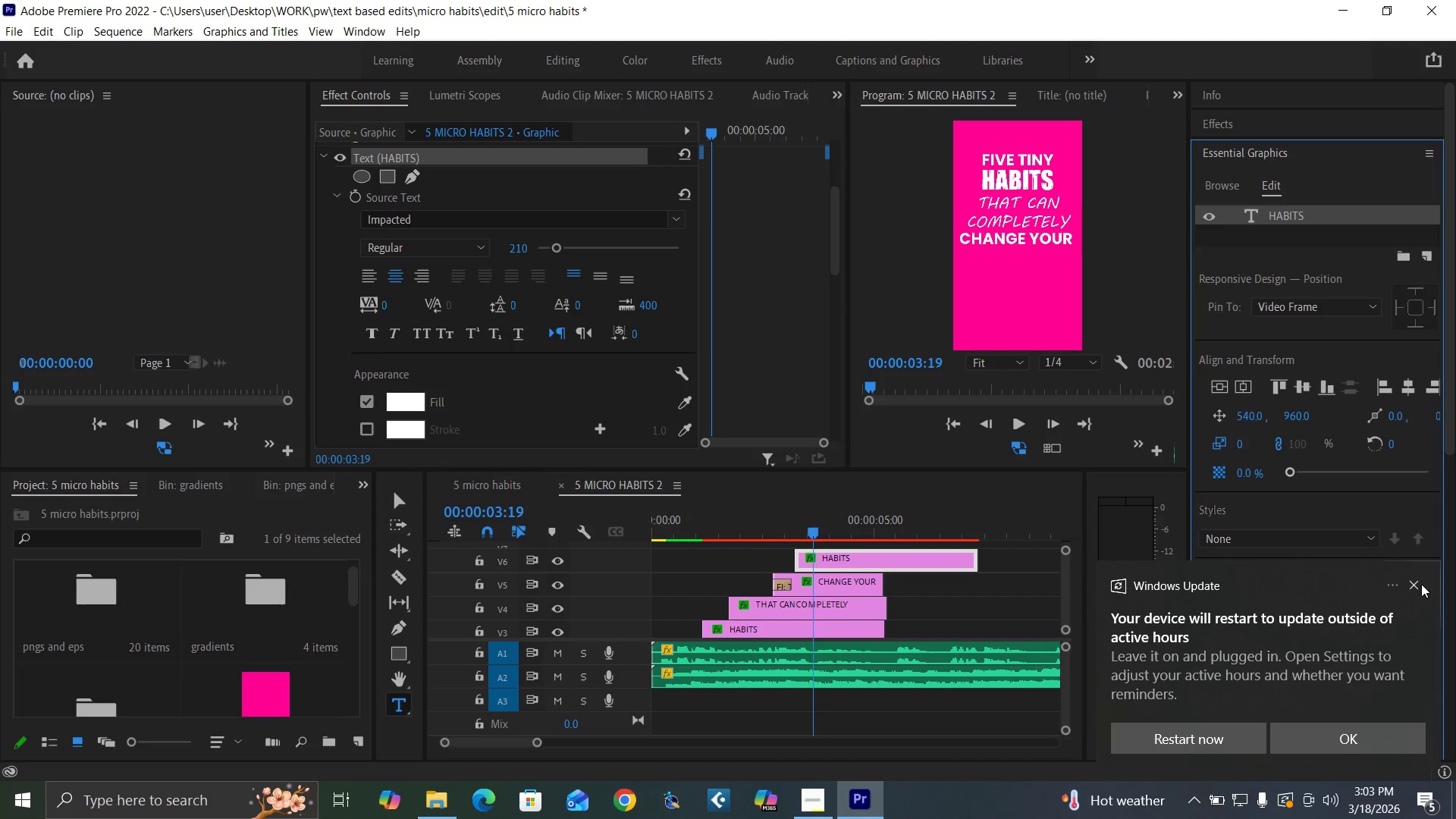 
left_click([1413, 582])
 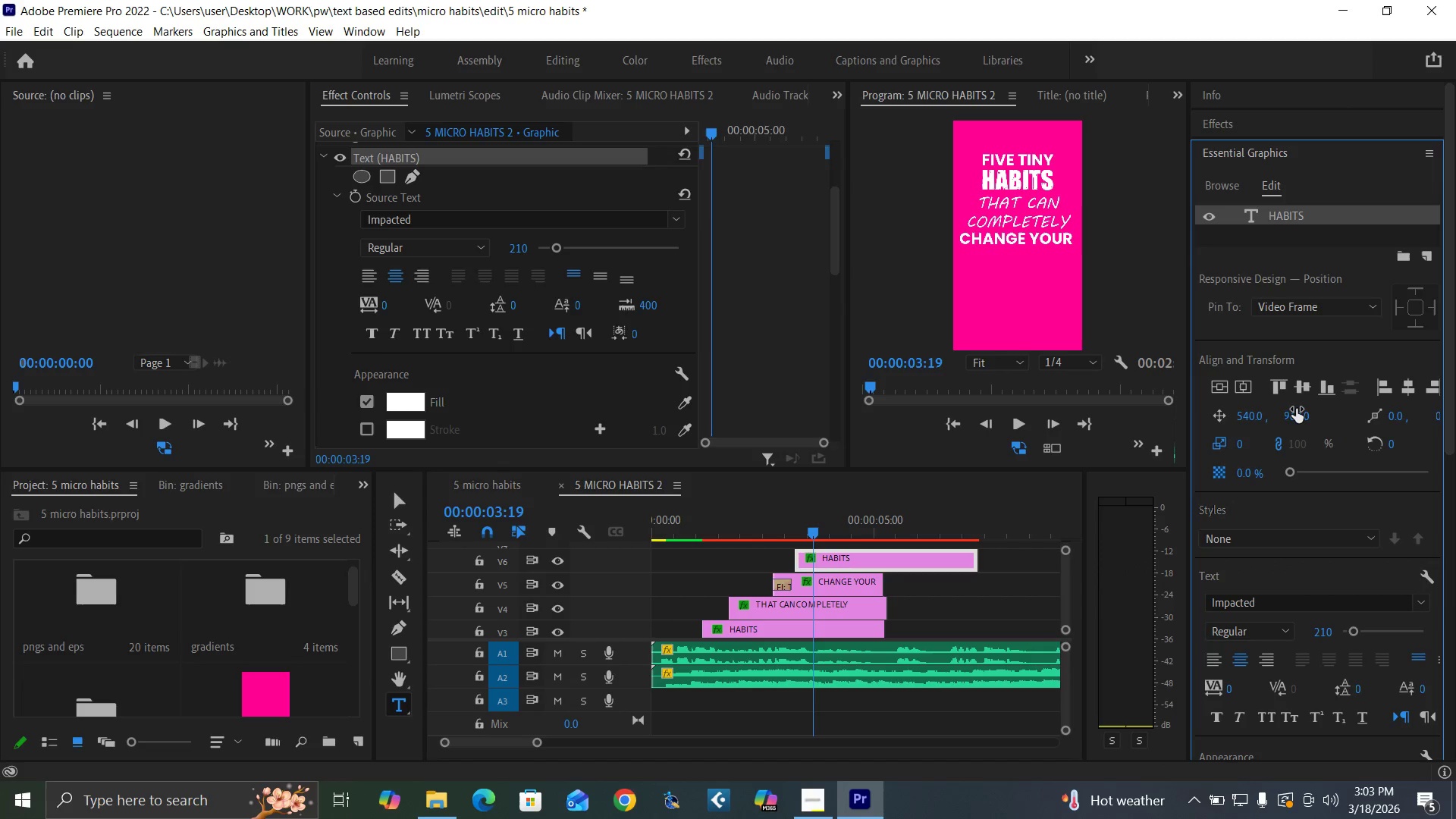 
left_click_drag(start_coordinate=[1294, 414], to_coordinate=[1430, 388])
 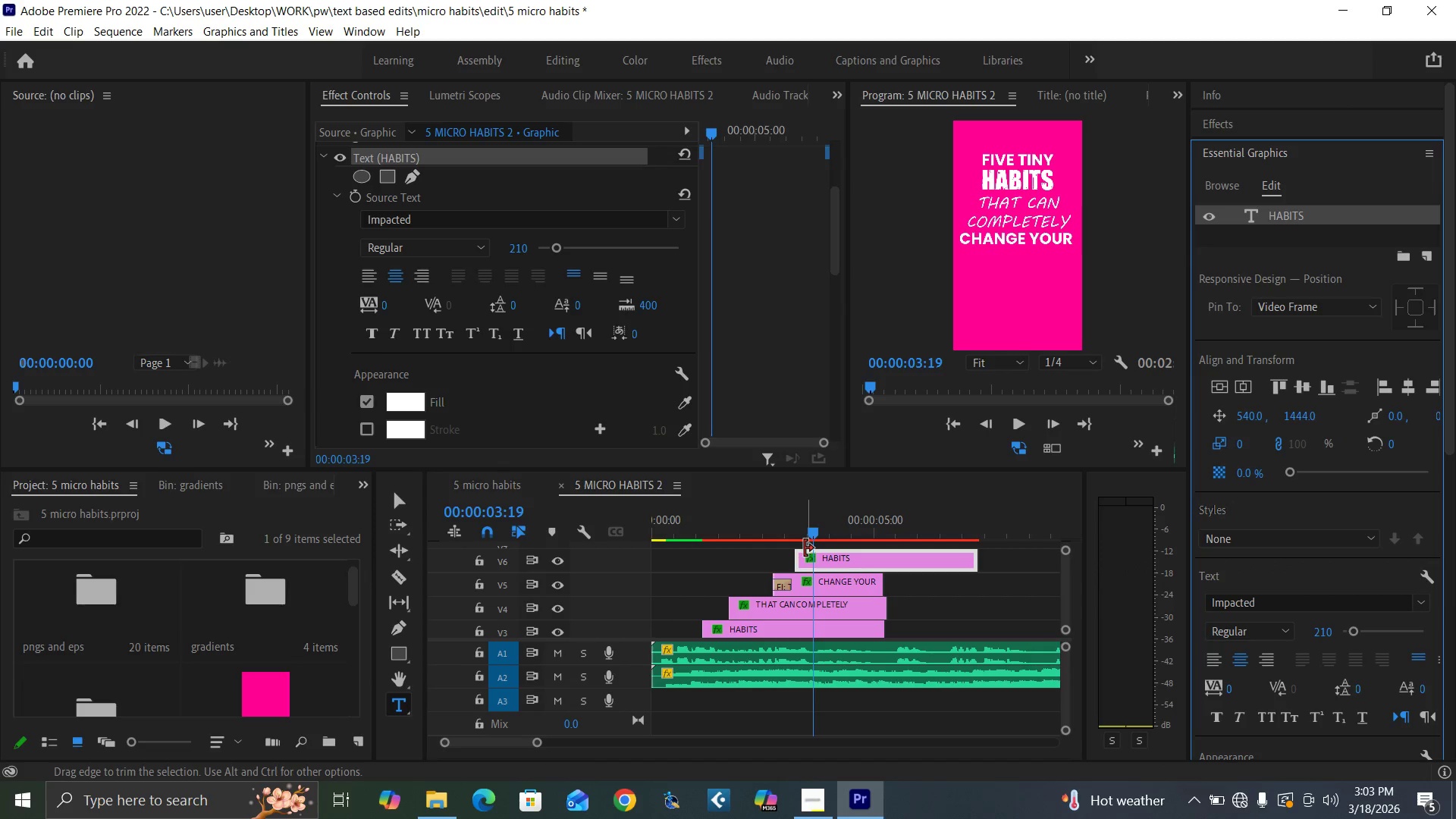 
key(Control+Z)
 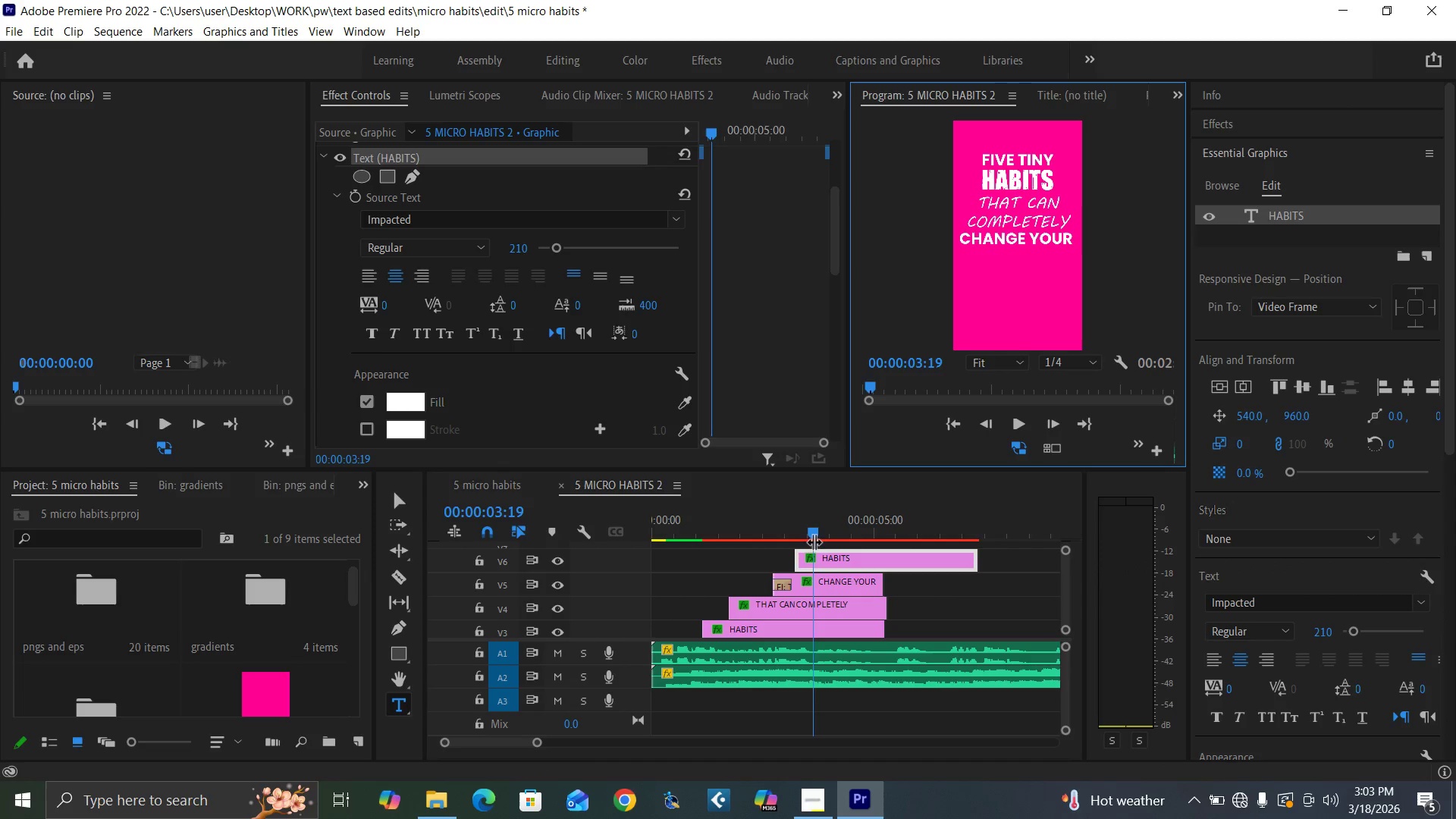 
left_click([821, 535])
 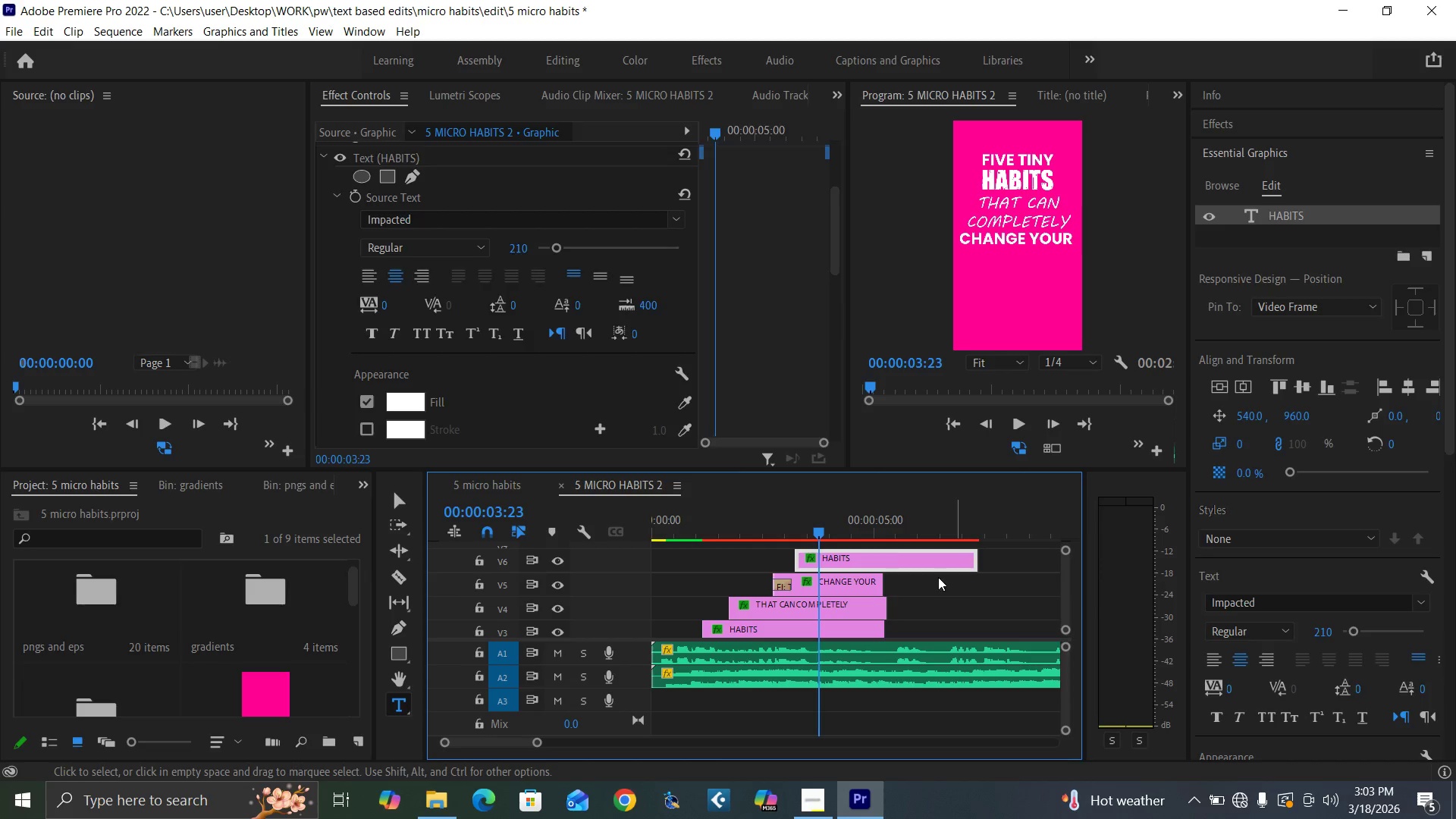 
left_click_drag(start_coordinate=[923, 526], to_coordinate=[950, 535])
 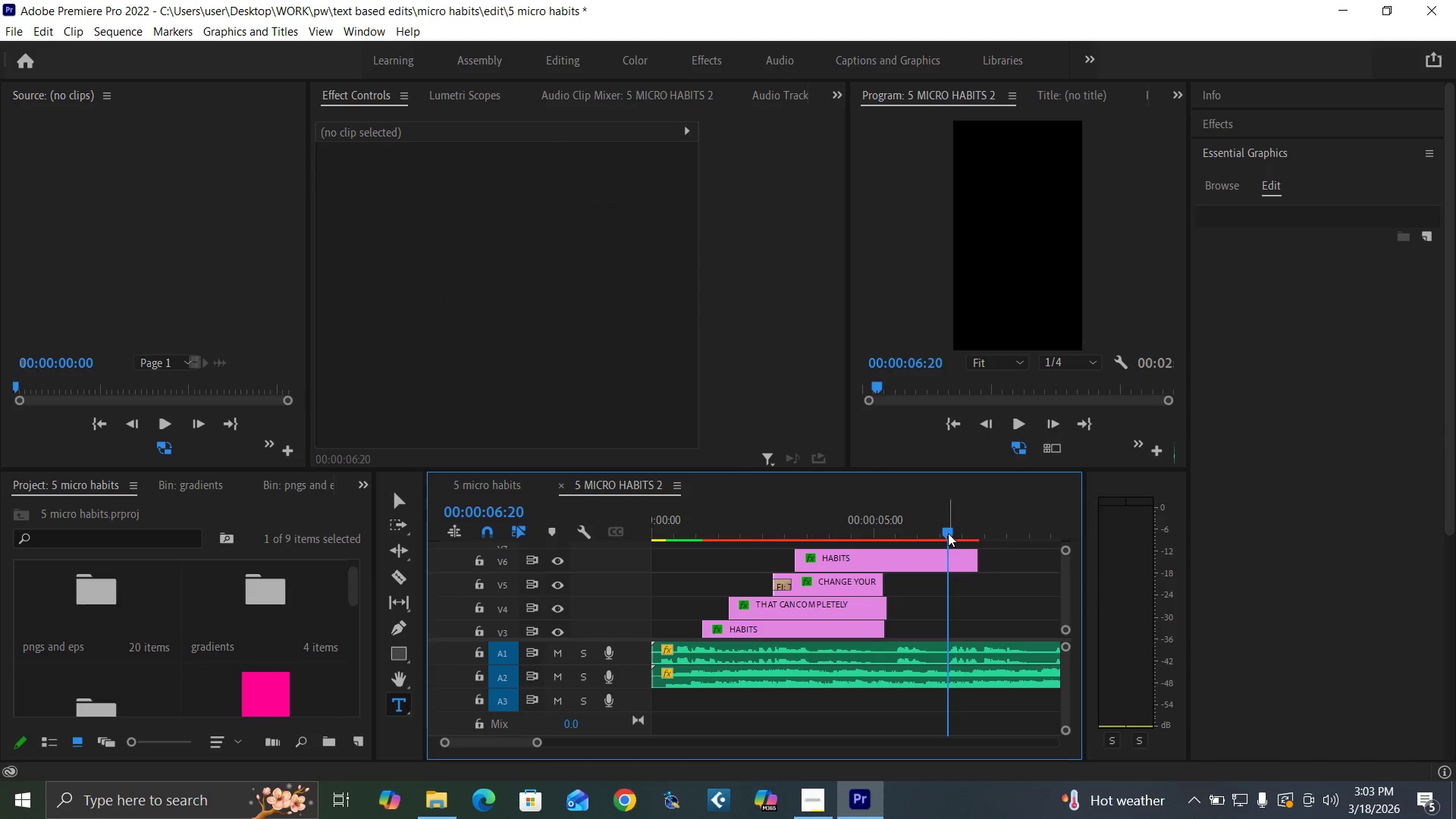 
left_click_drag(start_coordinate=[945, 532], to_coordinate=[909, 544])
 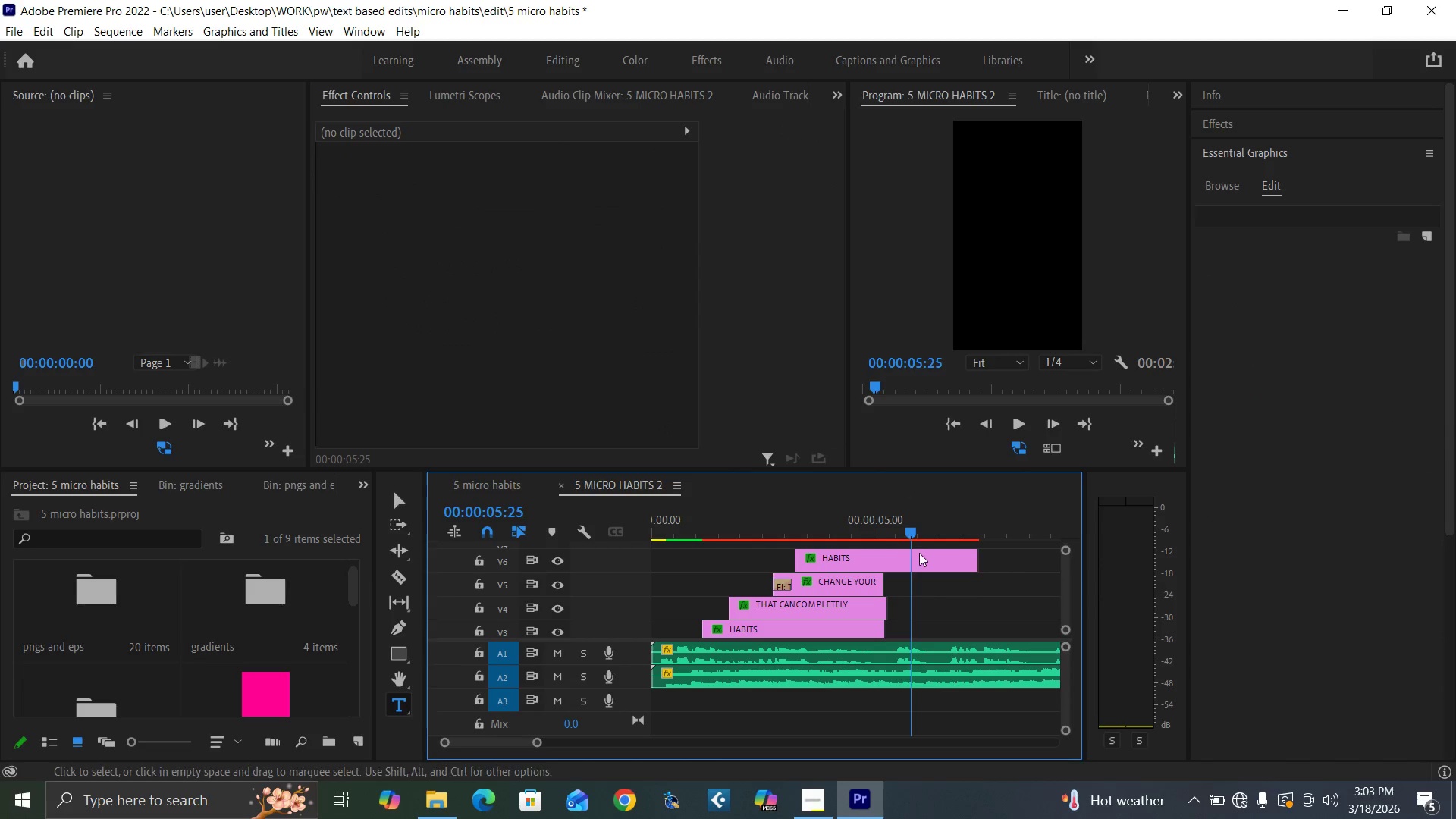 
left_click([919, 554])
 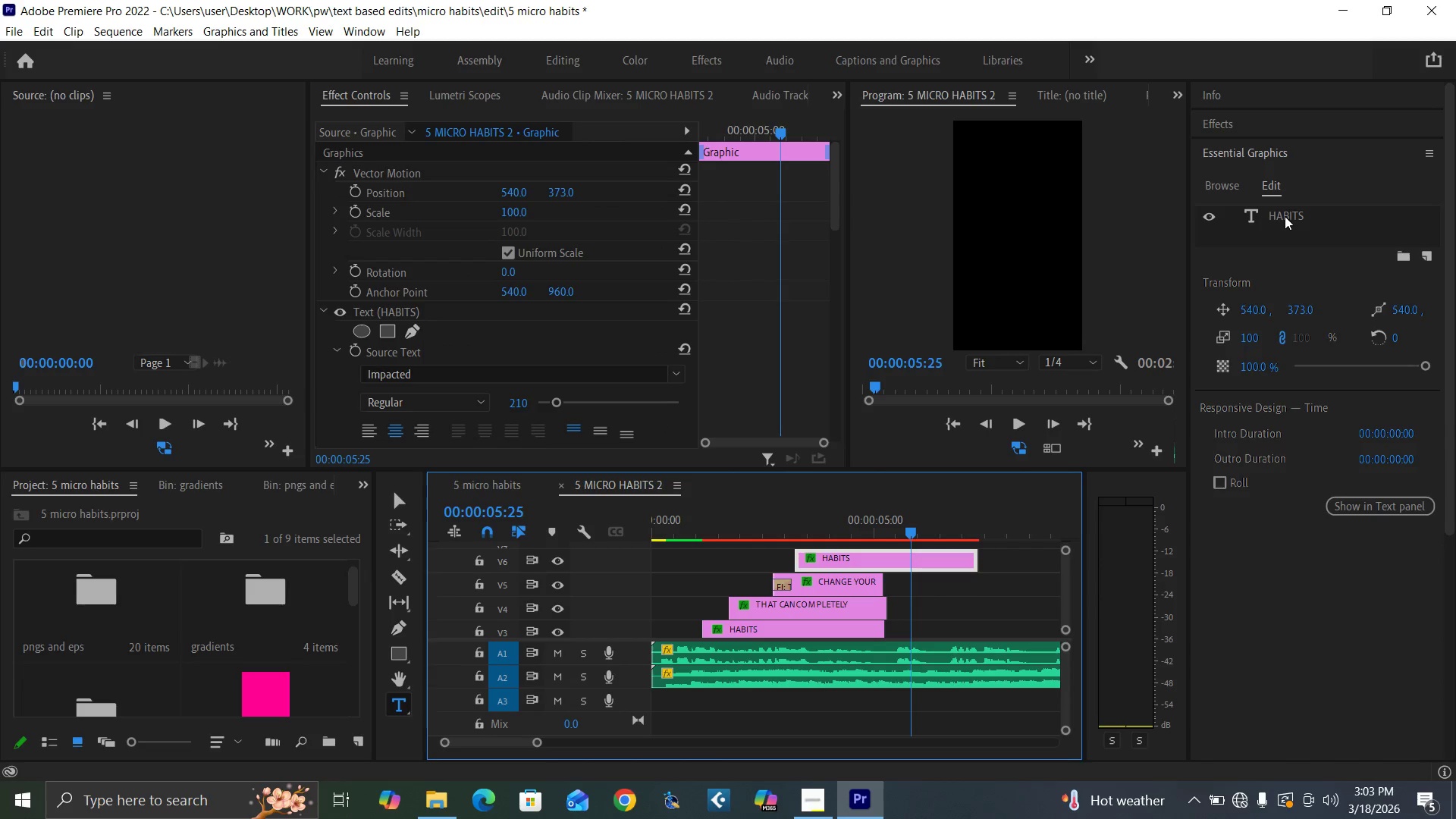 
double_click([1285, 215])
 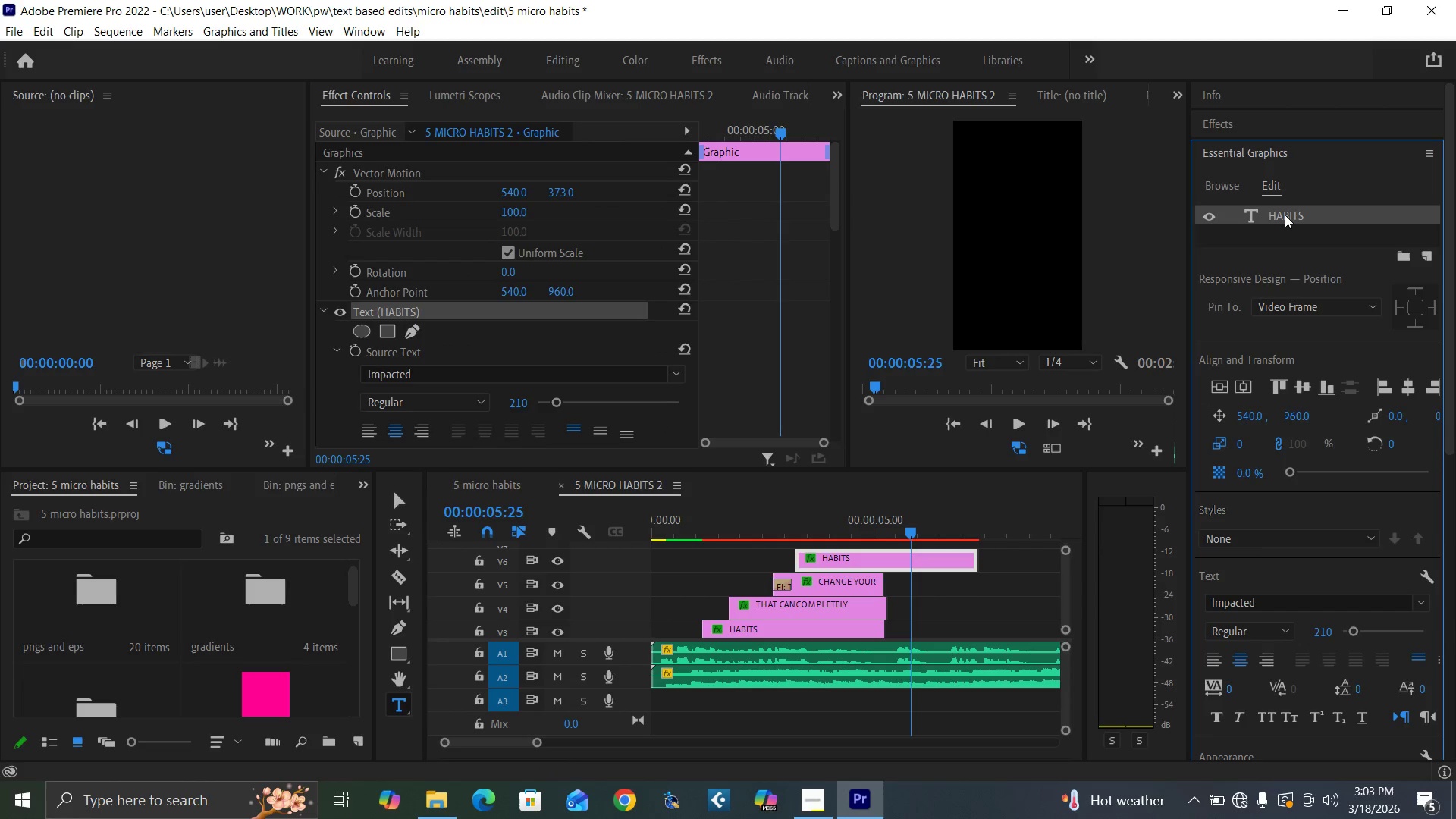 
triple_click([1285, 215])
 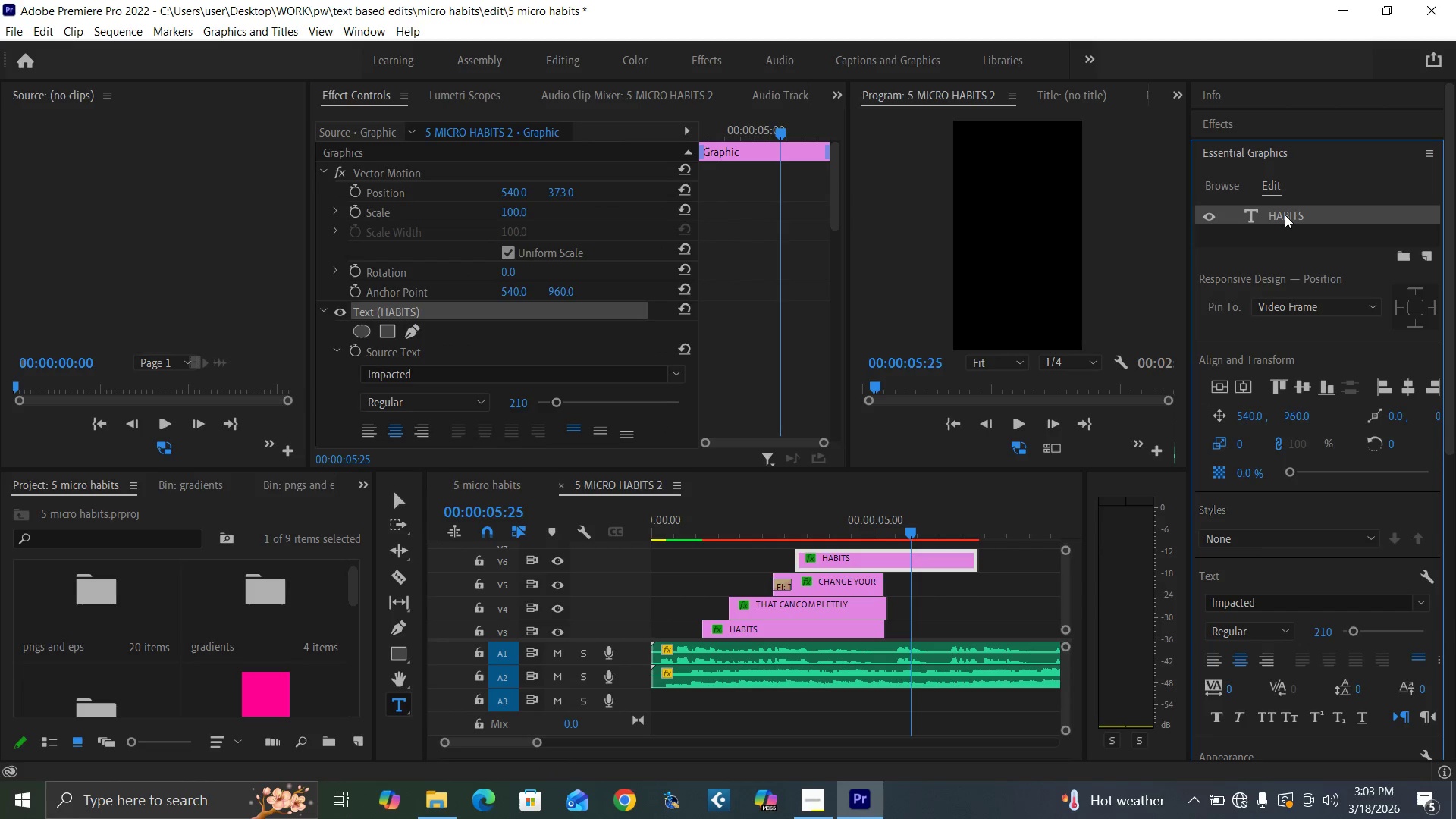 
triple_click([1285, 215])
 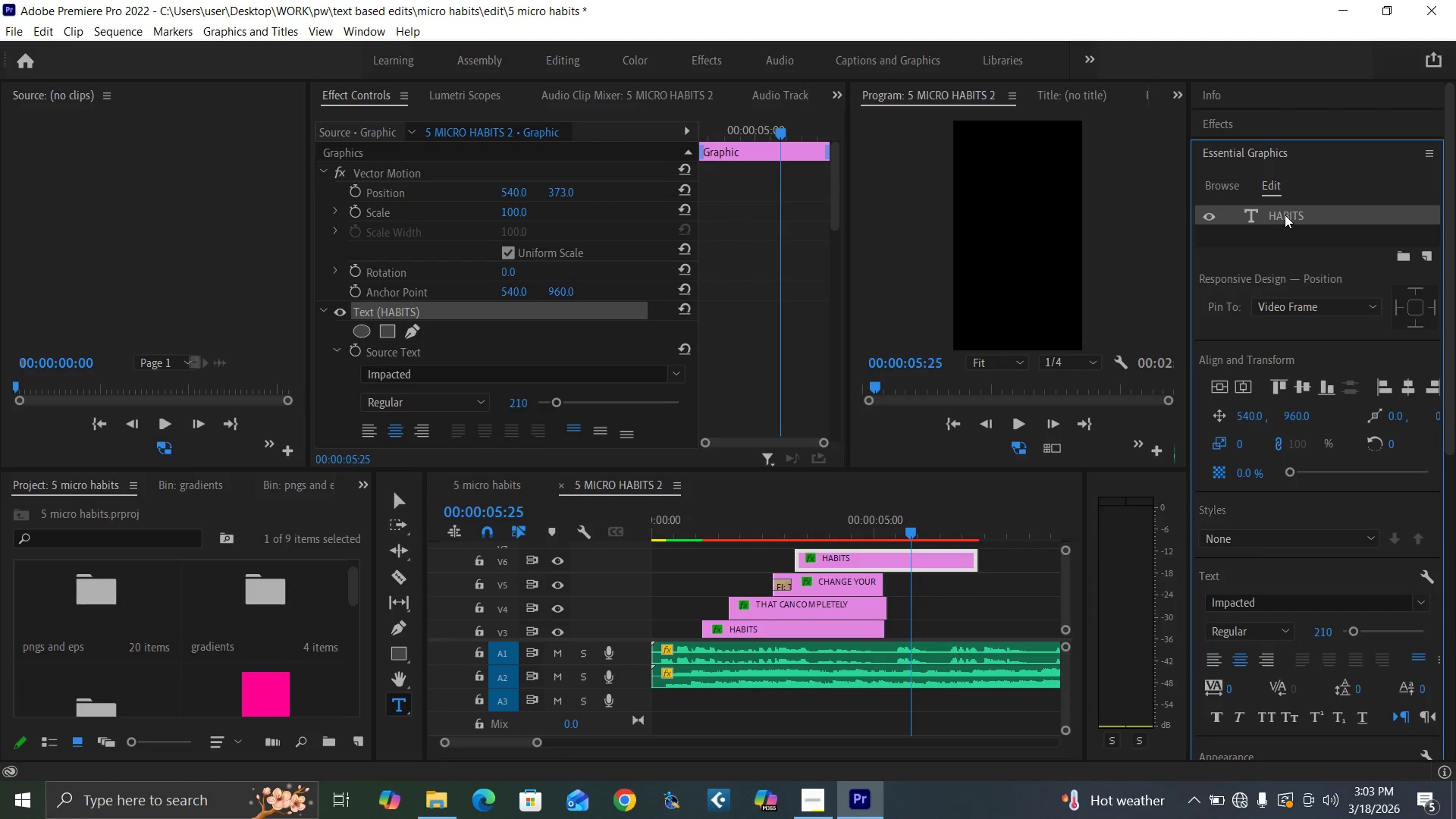 
triple_click([1285, 215])
 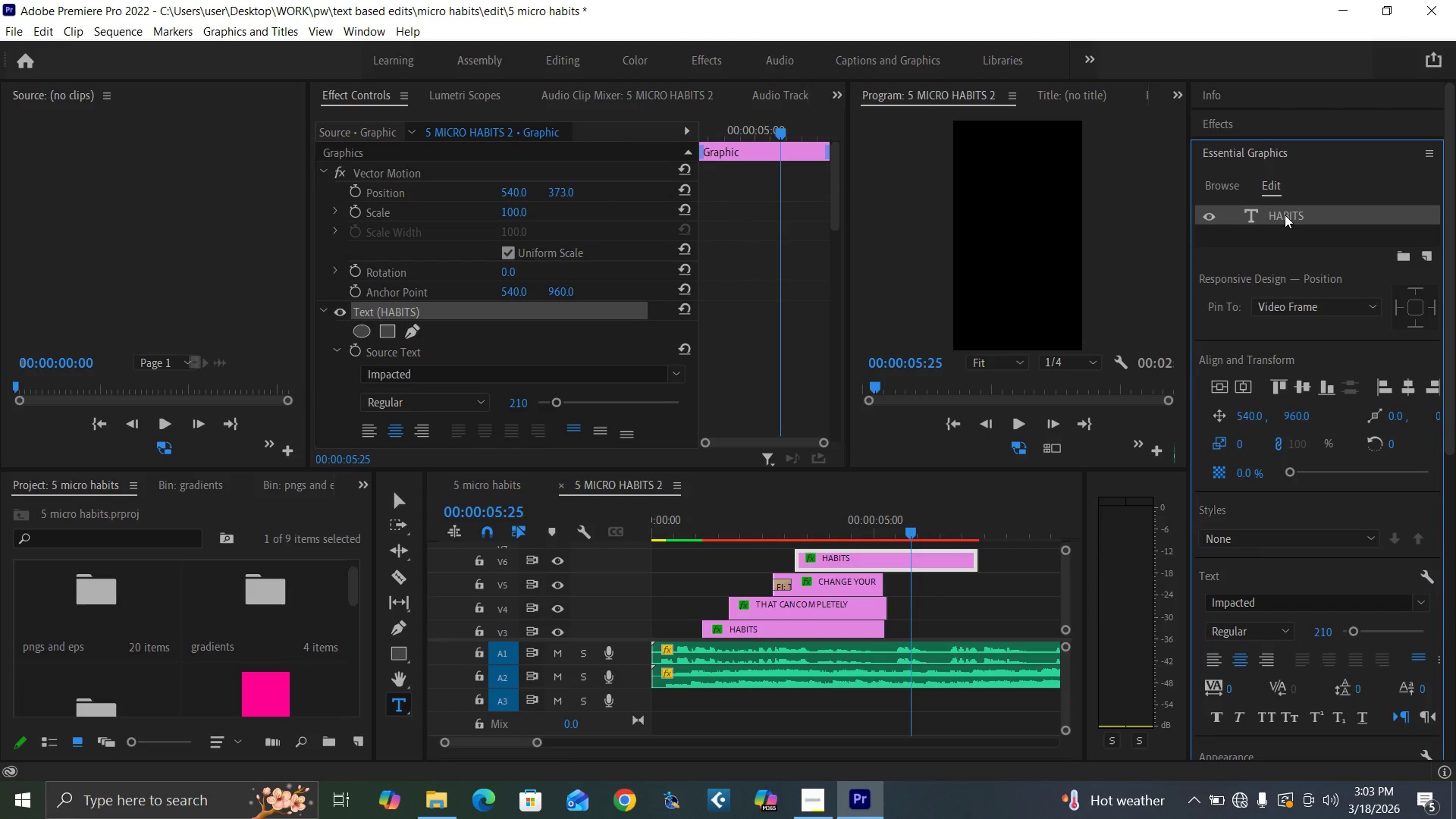 
triple_click([1285, 215])
 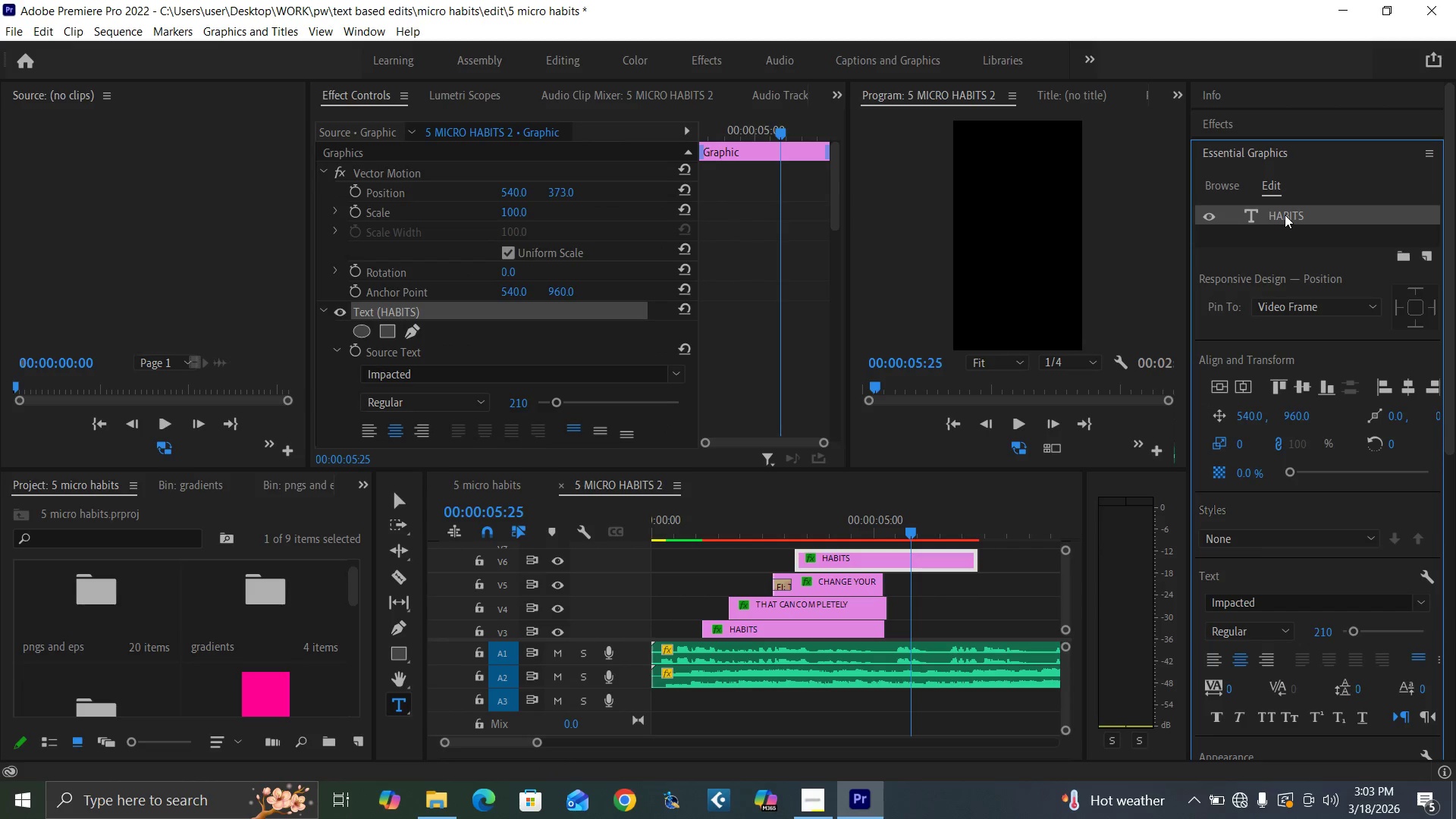 
triple_click([1285, 215])
 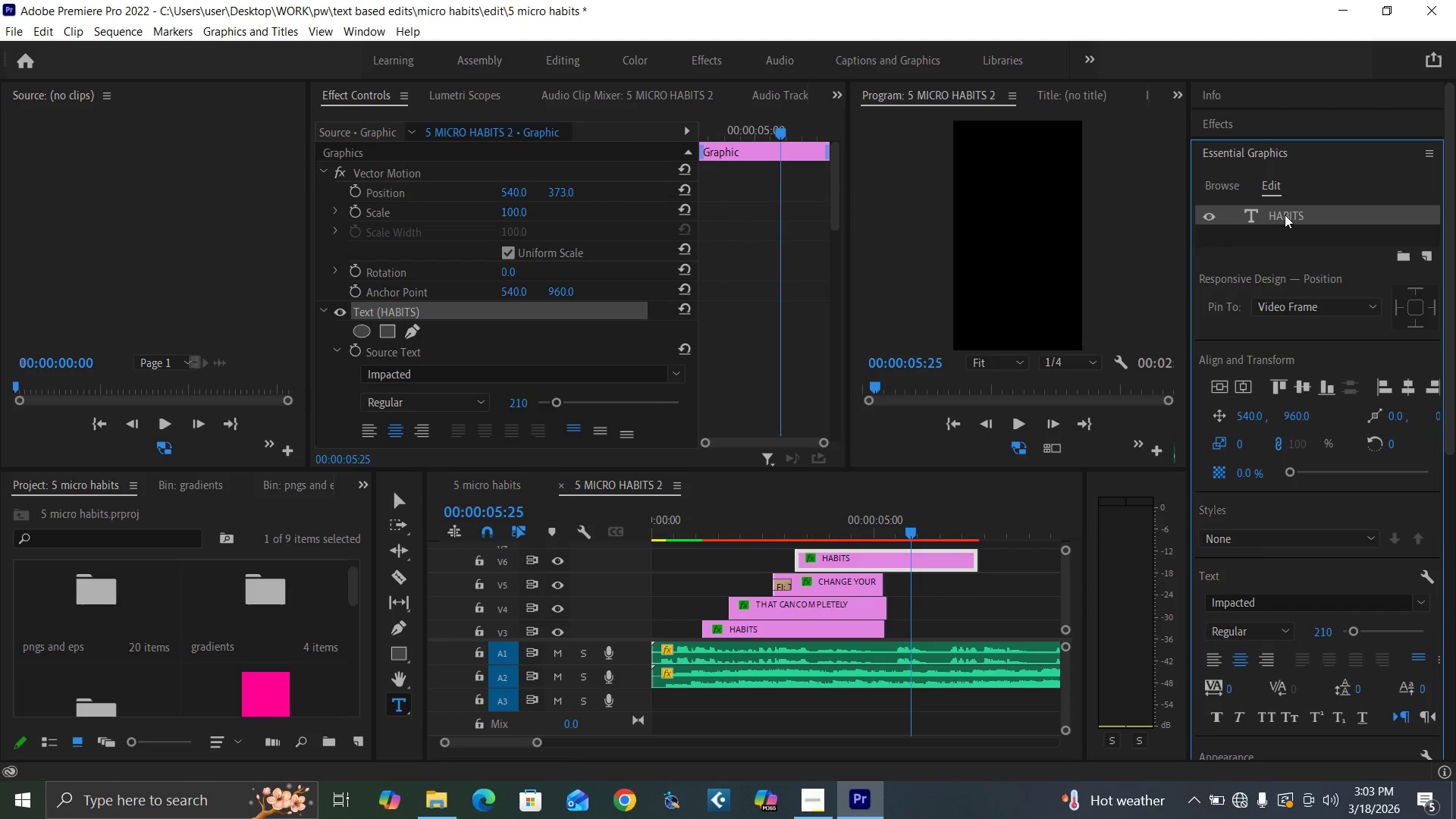 
triple_click([1285, 215])
 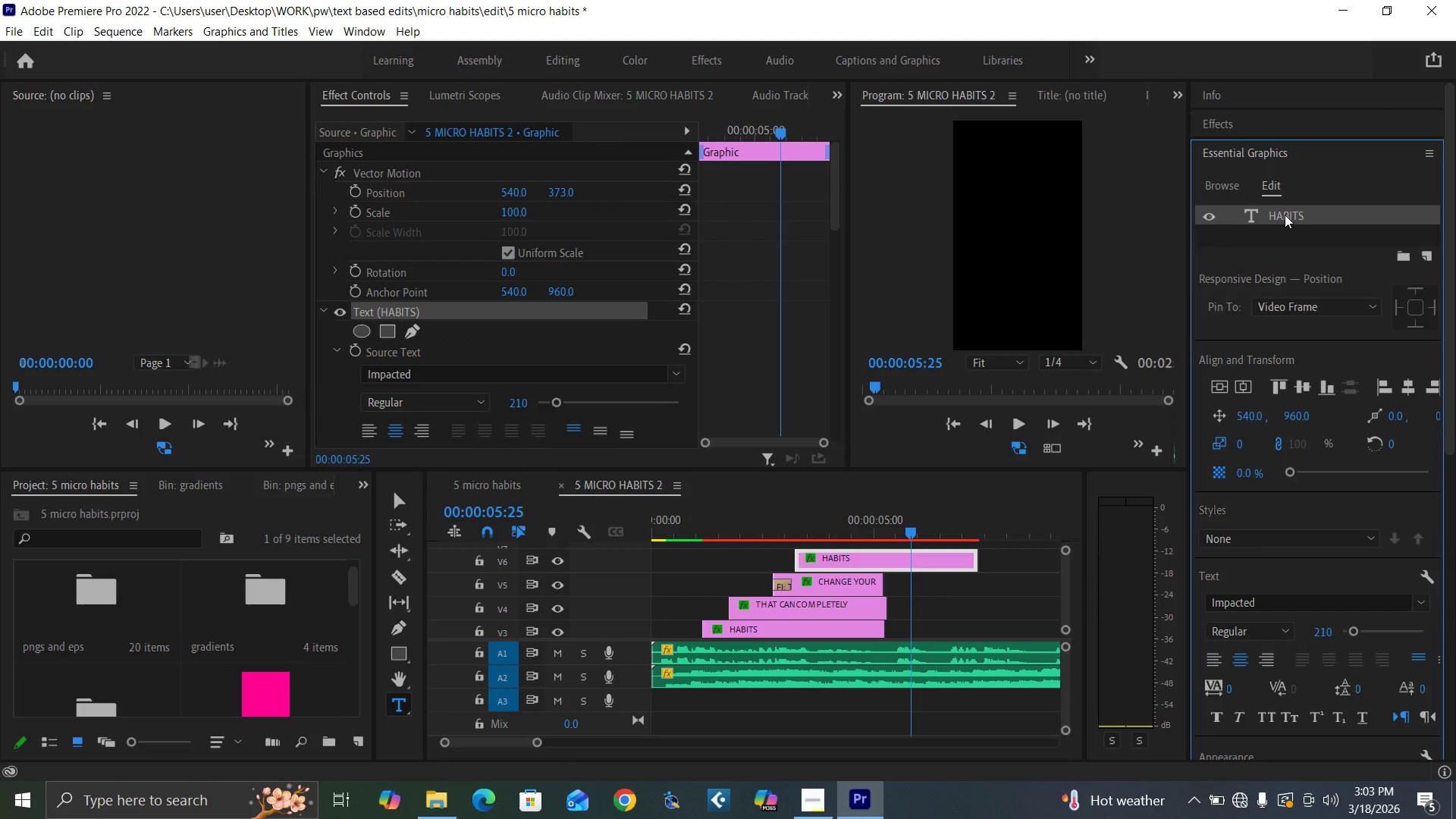 
triple_click([1285, 215])
 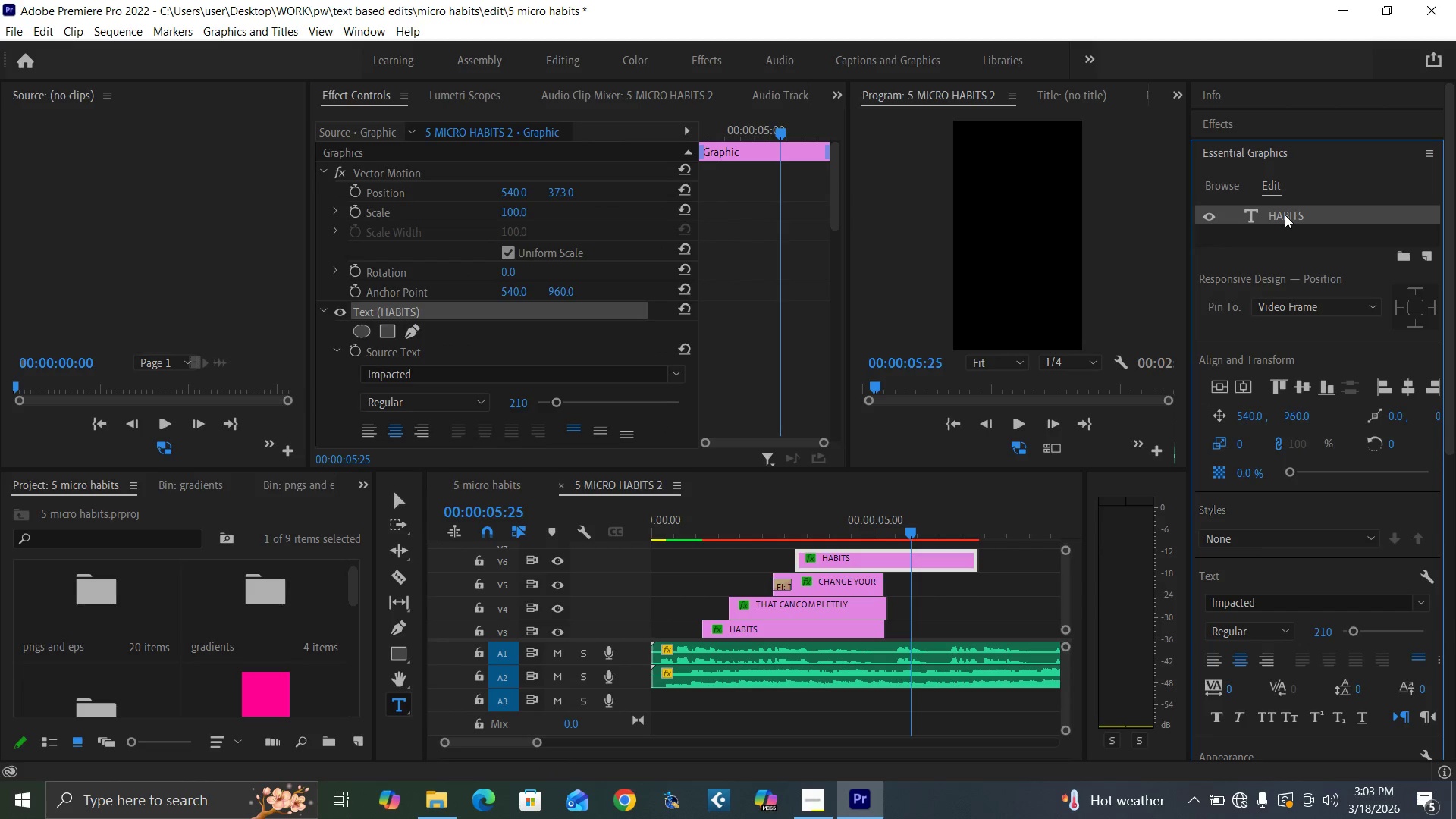 
triple_click([1285, 215])
 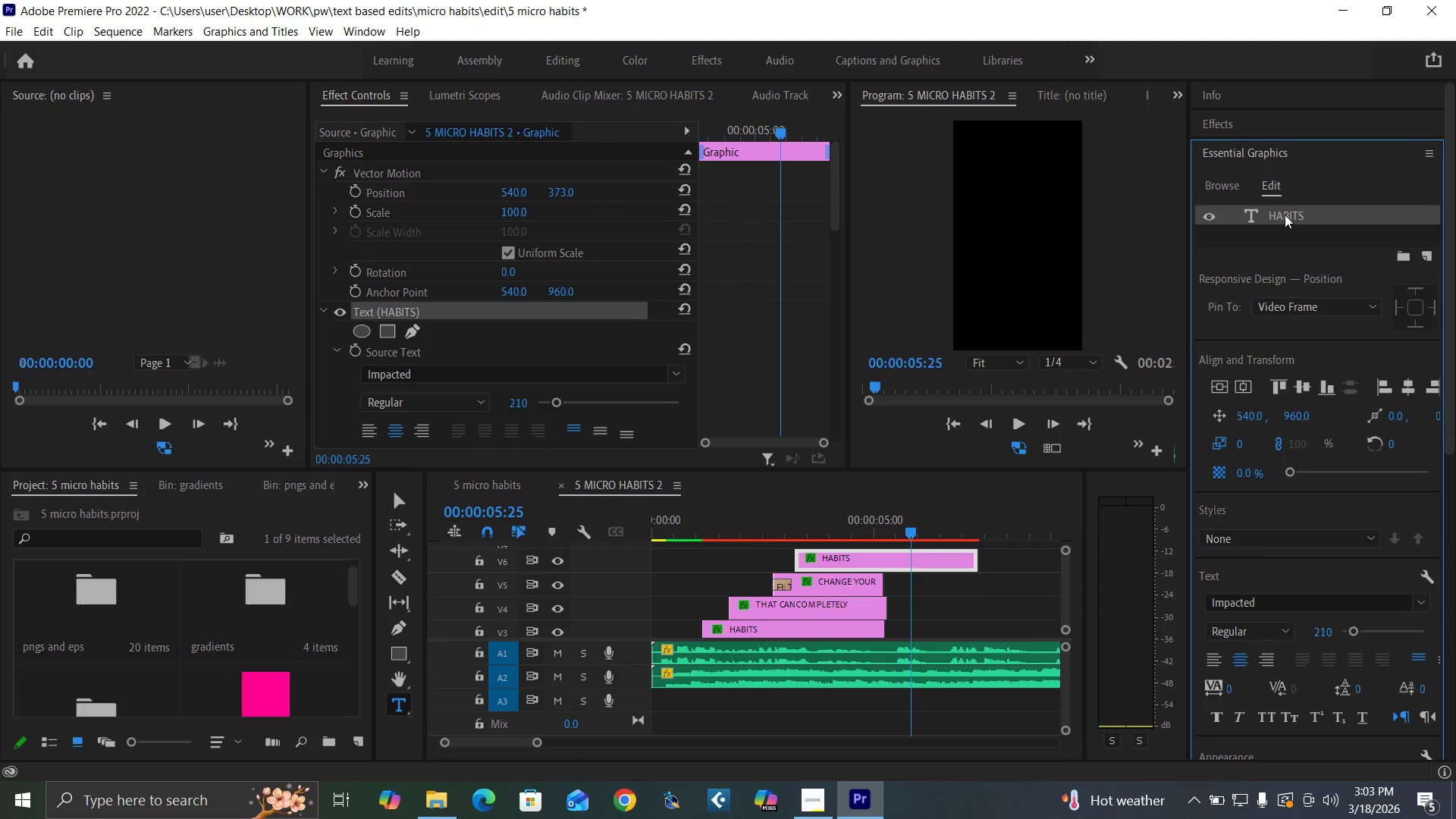 
triple_click([1285, 215])
 